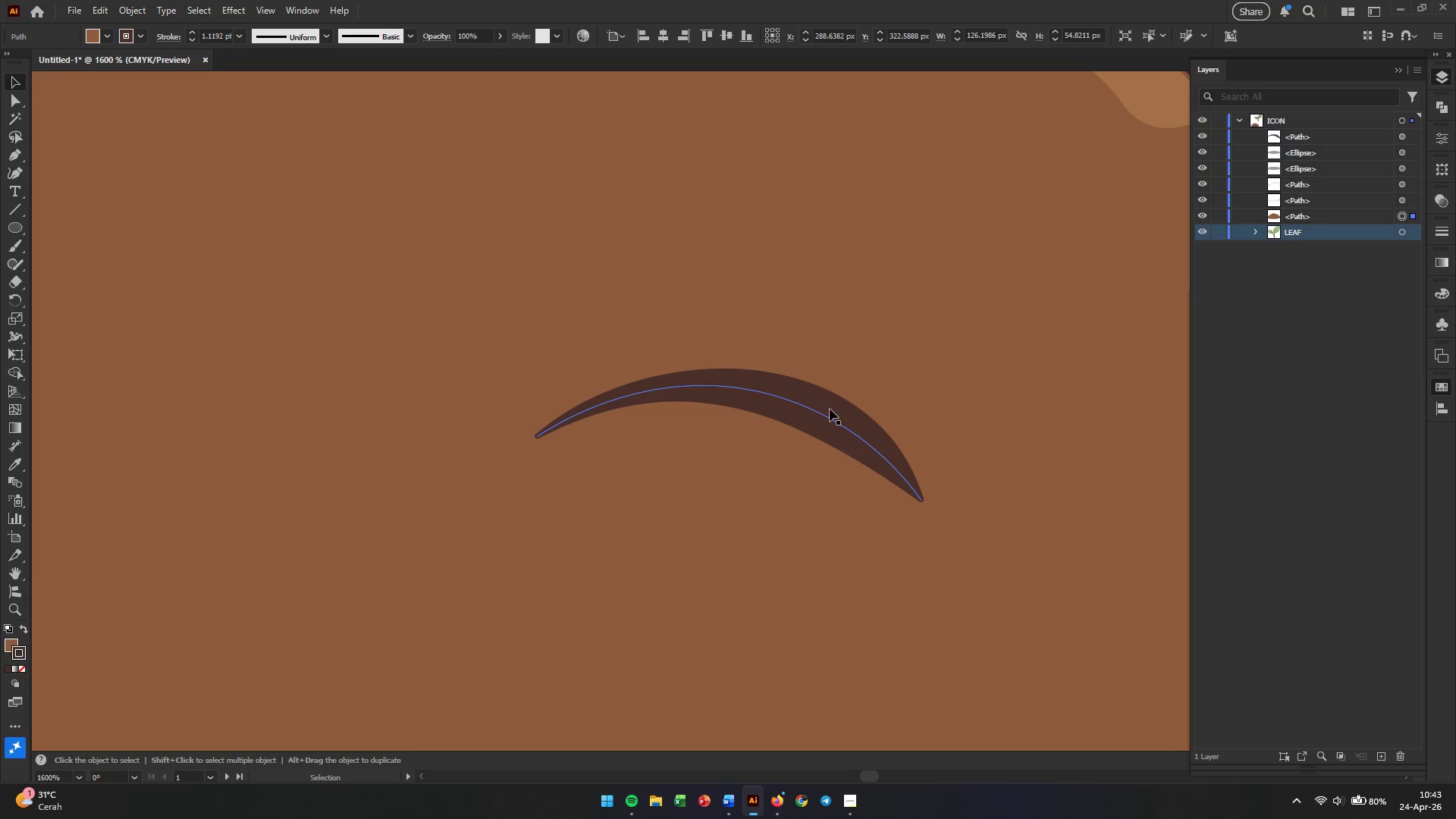 
left_click([822, 418])
 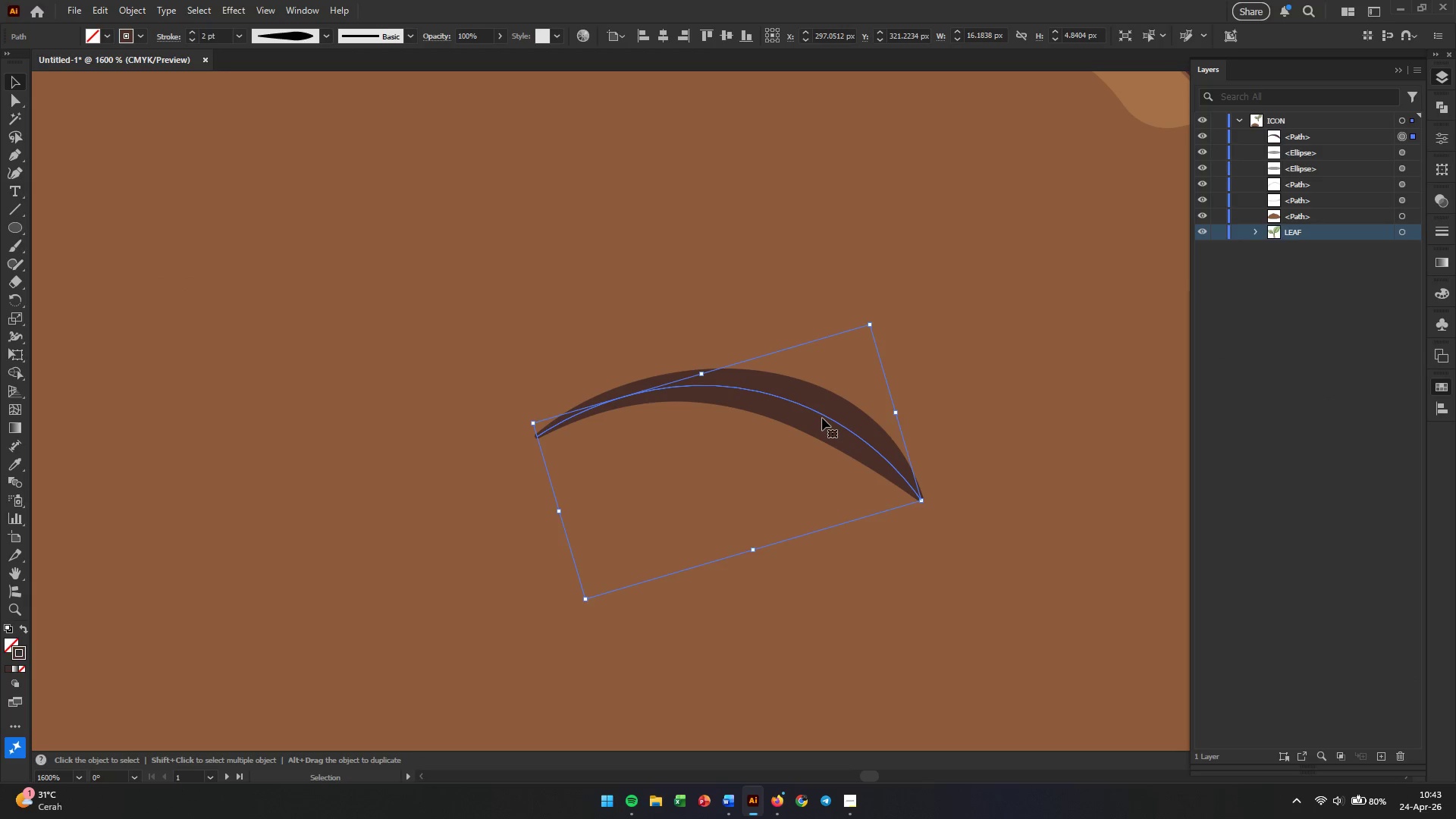 
right_click([822, 418])
 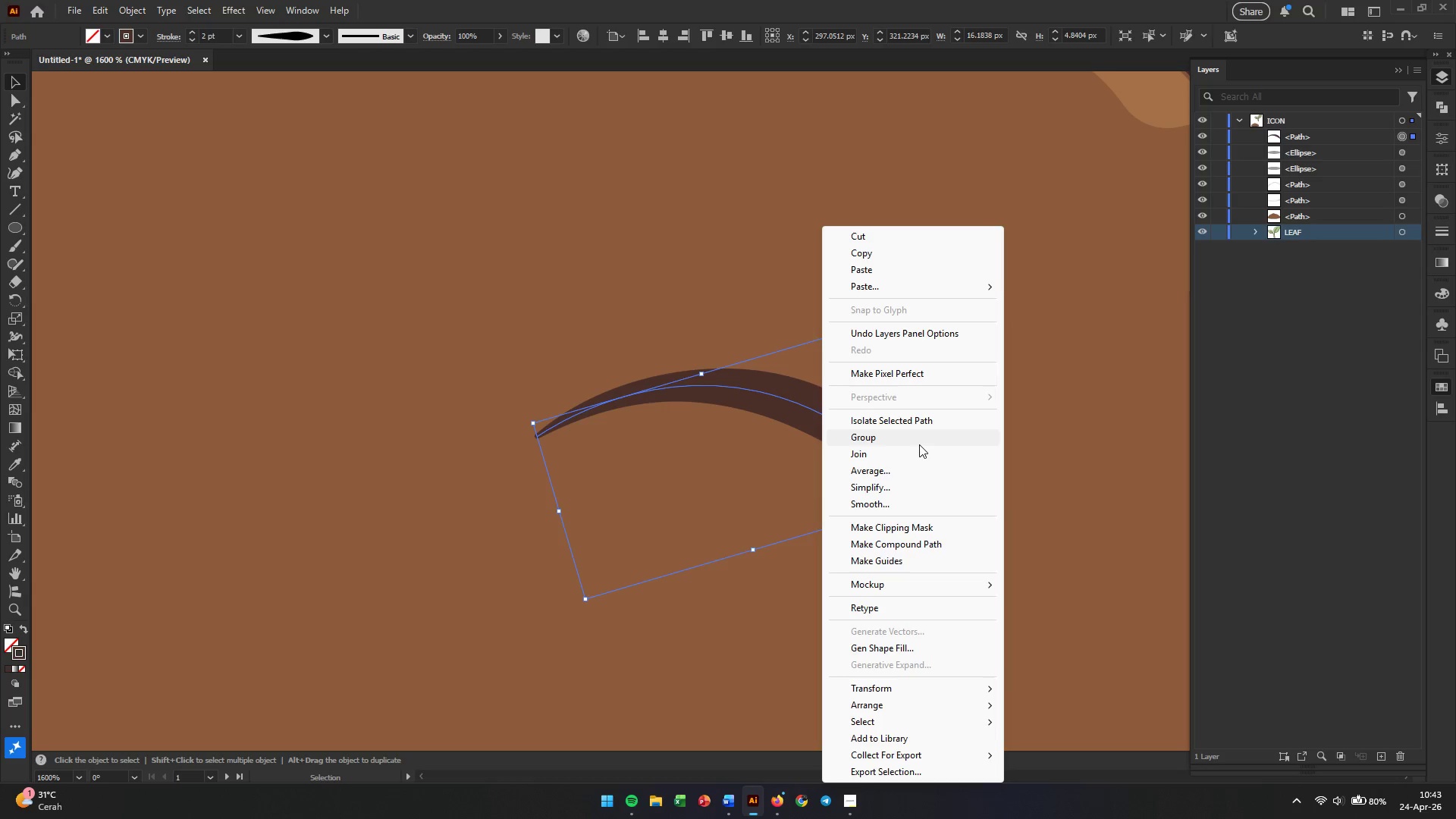 
wait(5.36)
 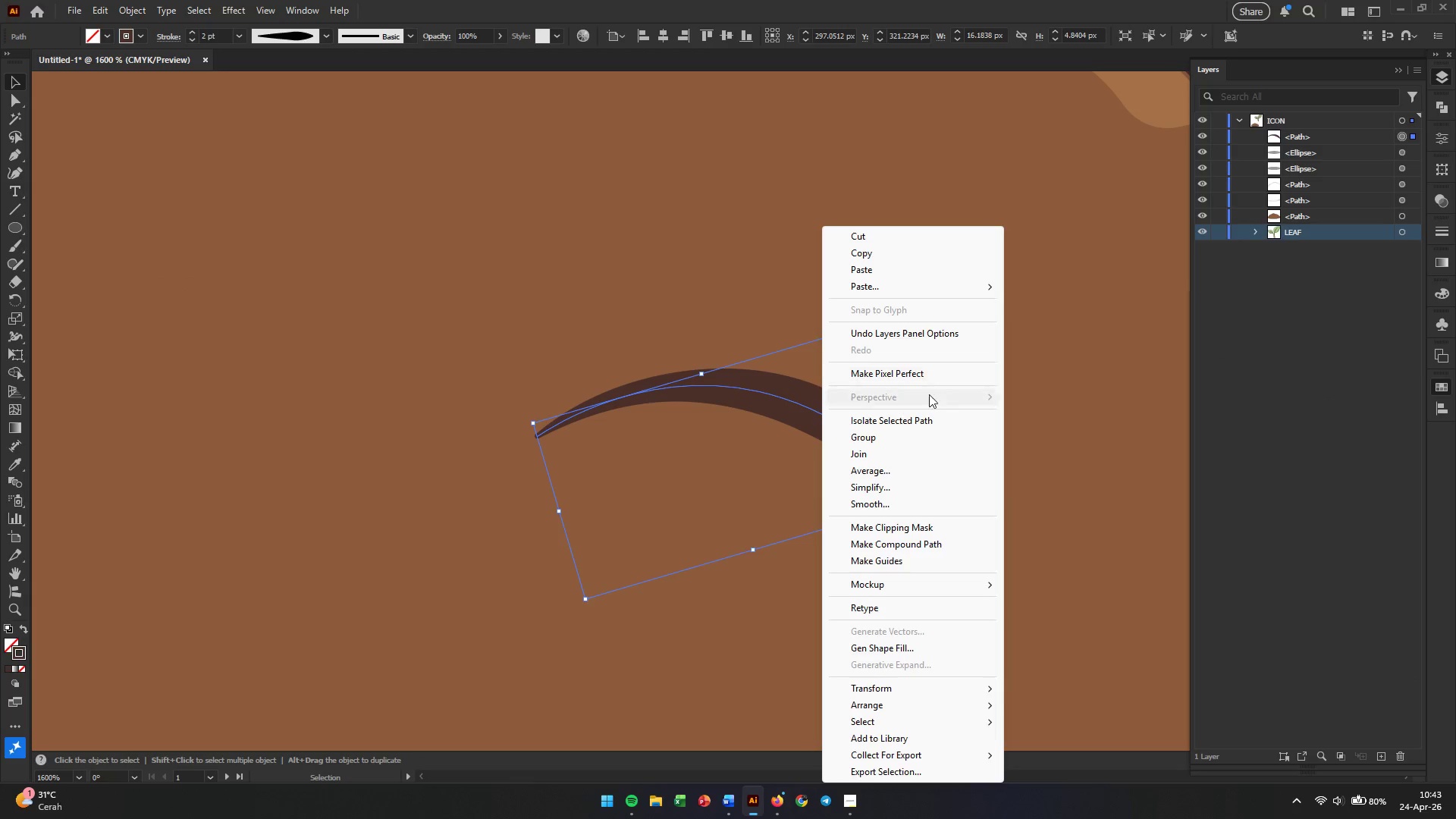 
left_click([899, 686])
 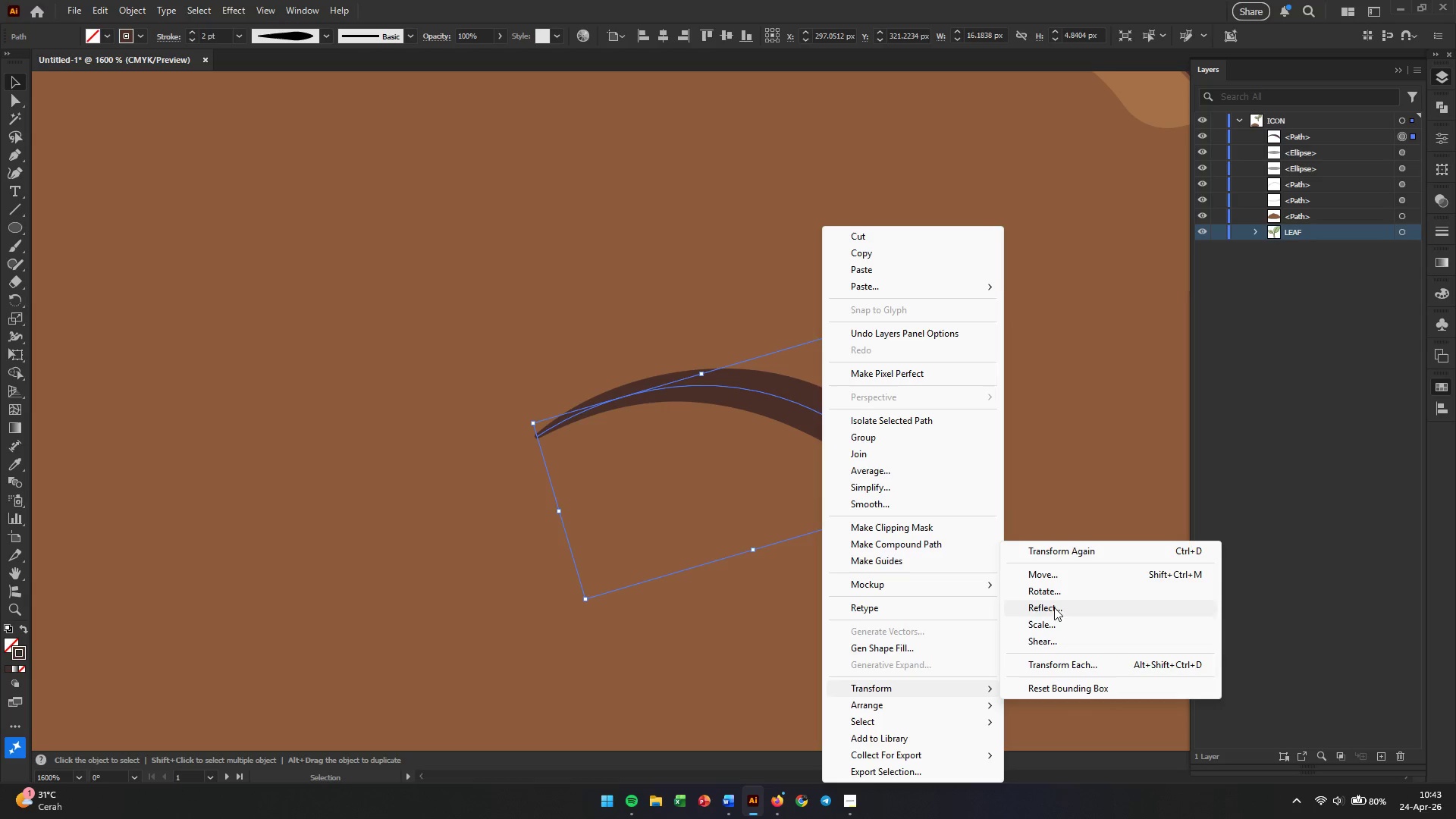 
left_click([1054, 607])
 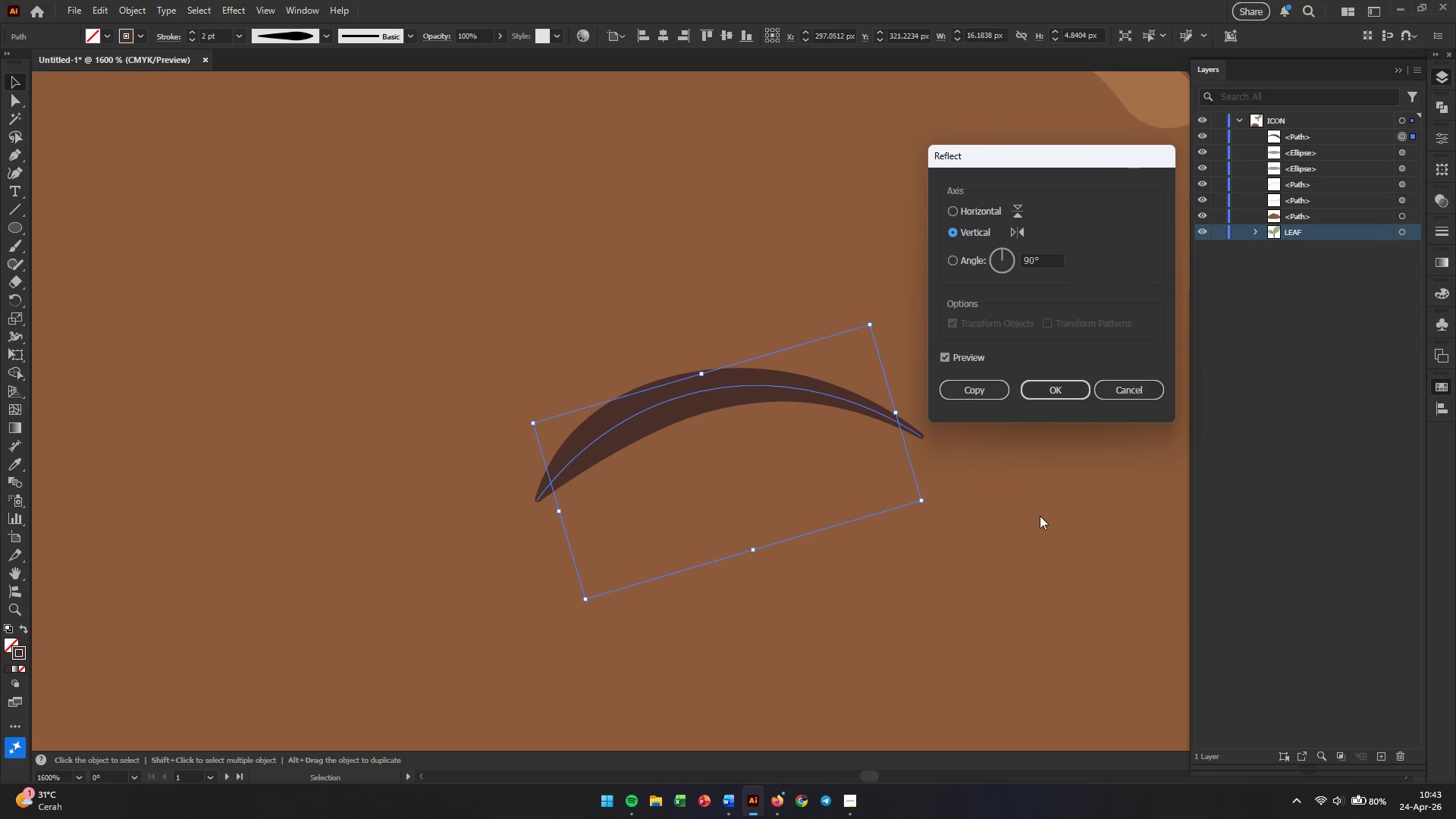 
left_click([970, 378])
 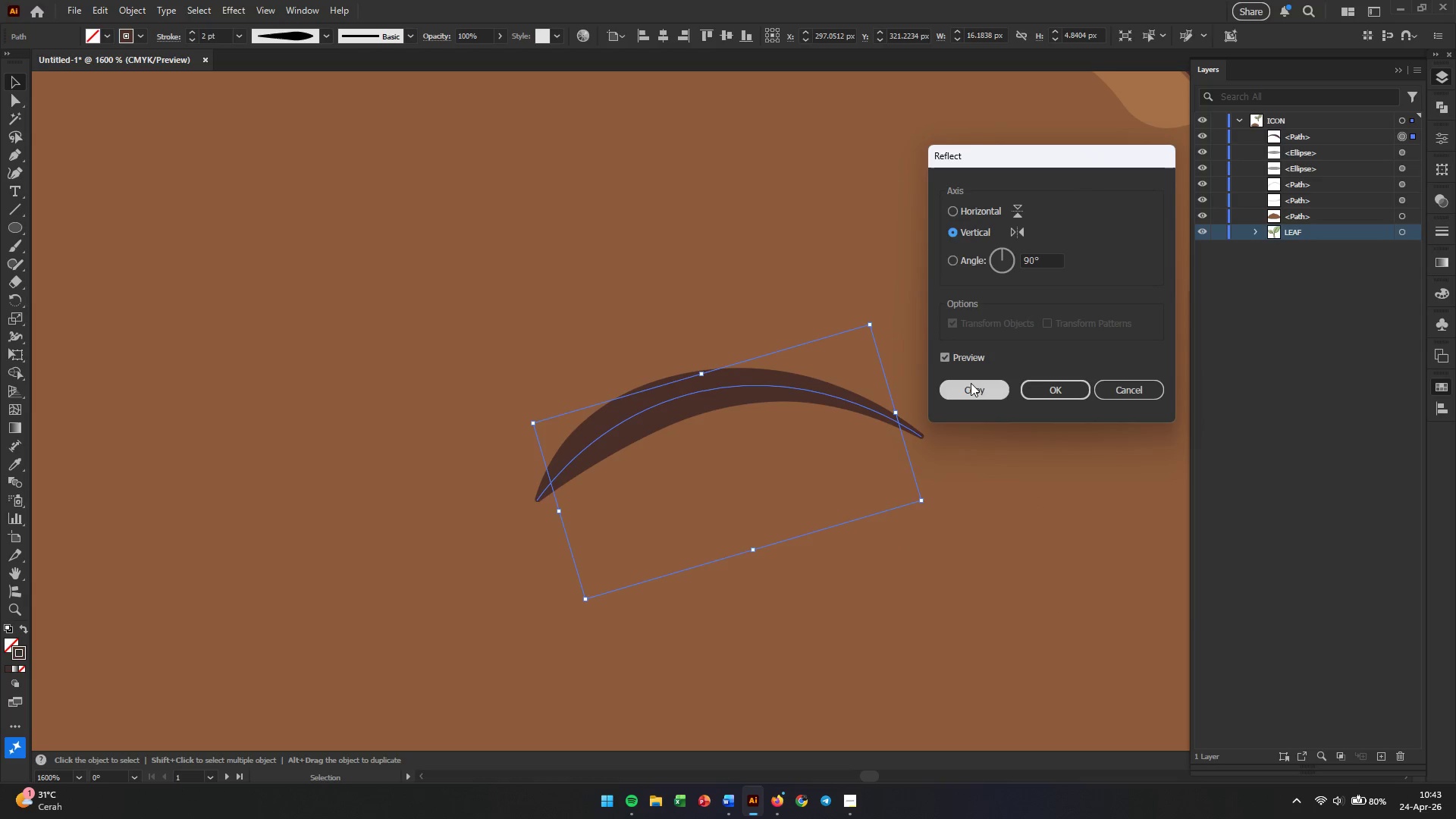 
left_click([971, 383])
 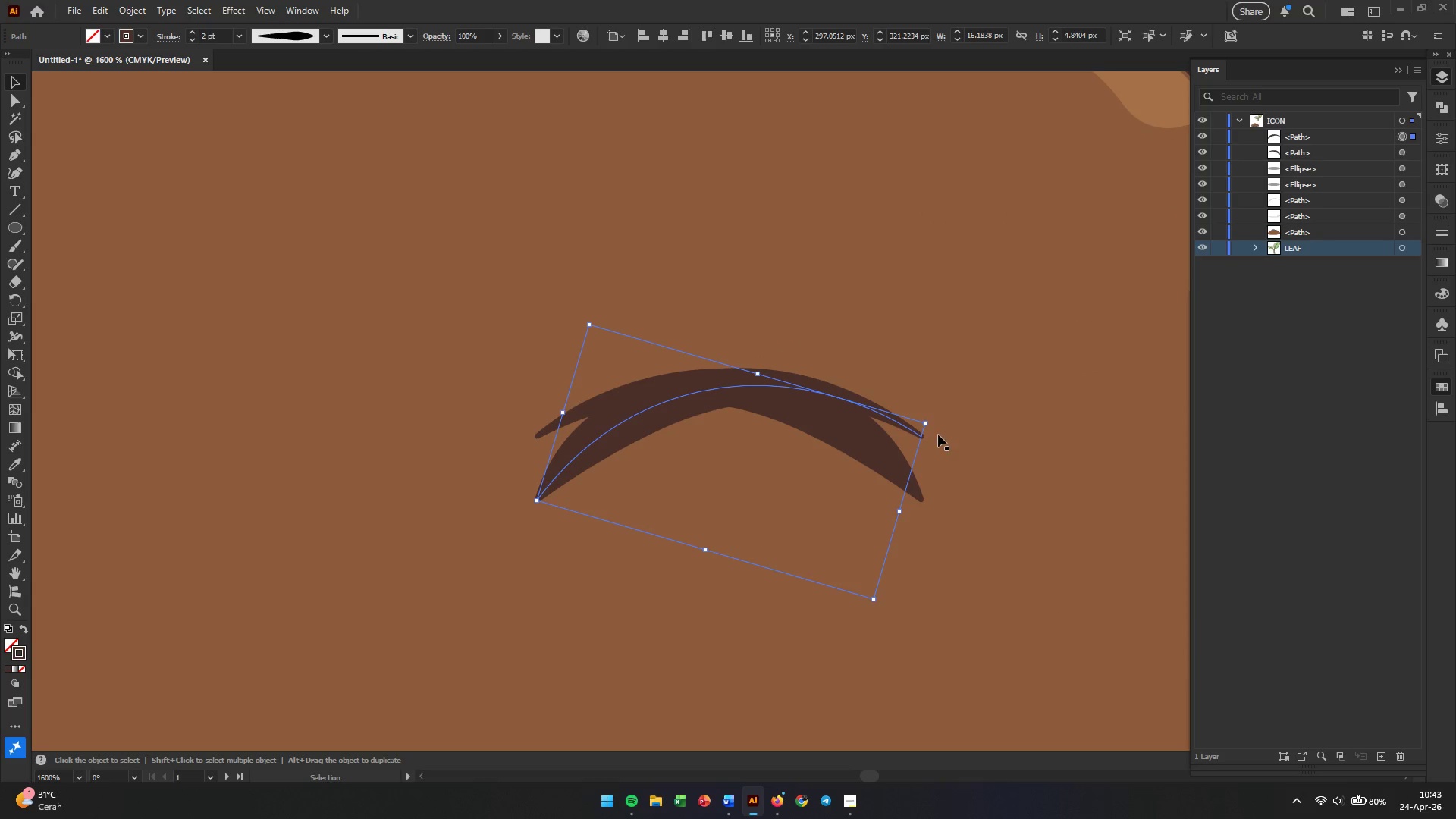 
left_click_drag(start_coordinate=[931, 426], to_coordinate=[923, 507])
 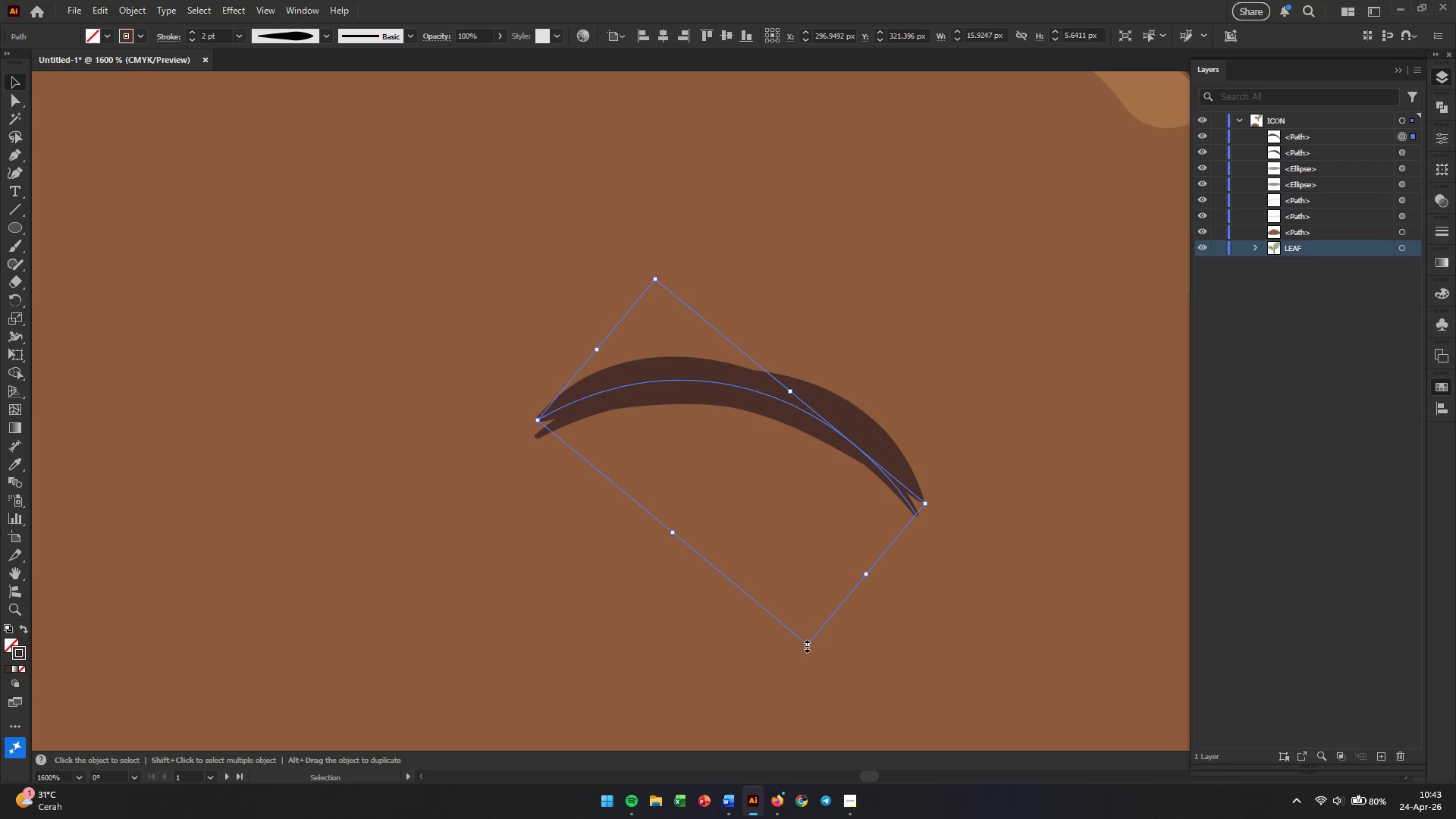 
hold_key(key=ShiftLeft, duration=0.78)
left_click_drag(start_coordinate=[805, 645], to_coordinate=[808, 544])
 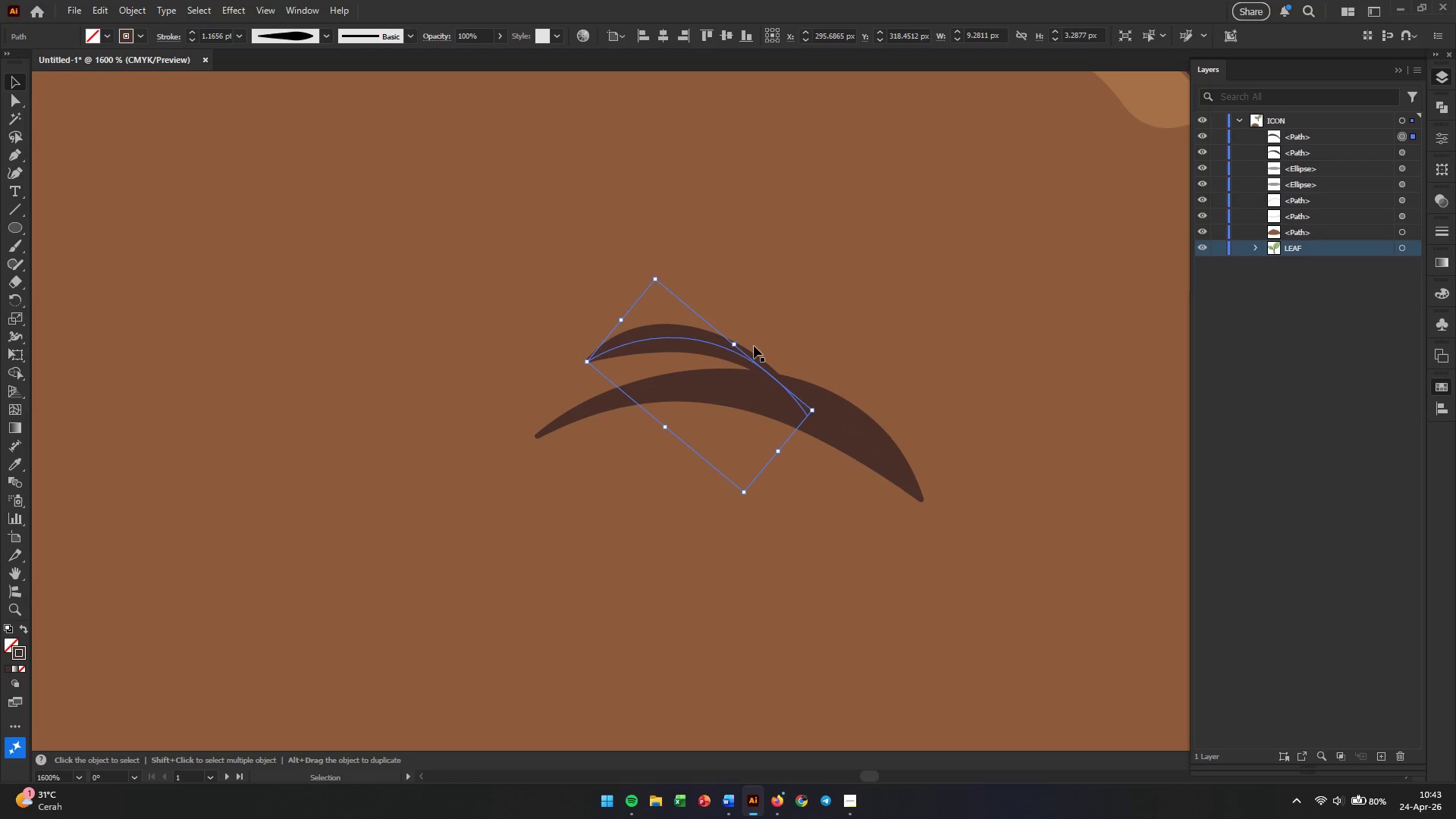 
left_click_drag(start_coordinate=[701, 346], to_coordinate=[657, 419])
 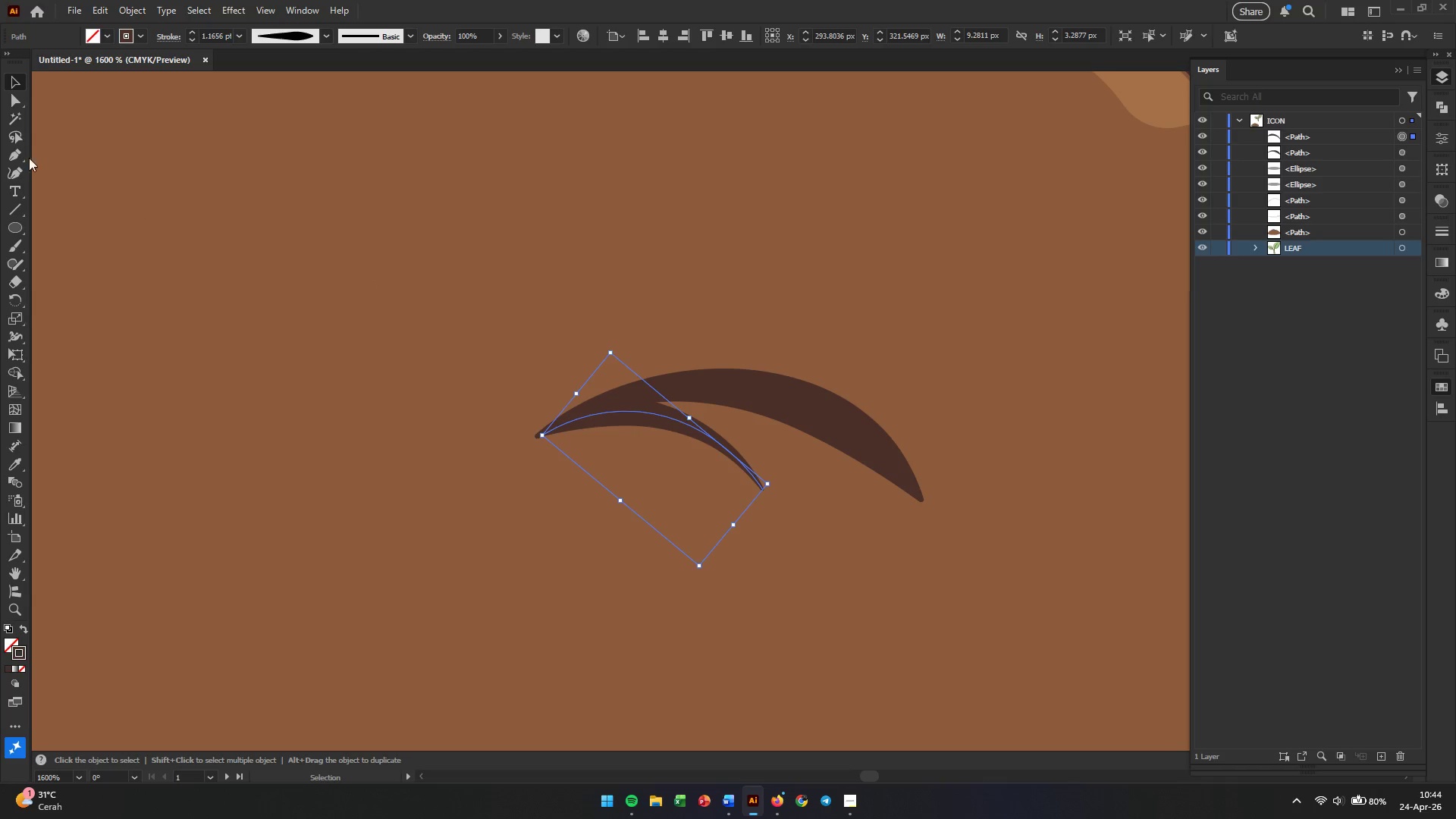 
left_click([14, 102])
 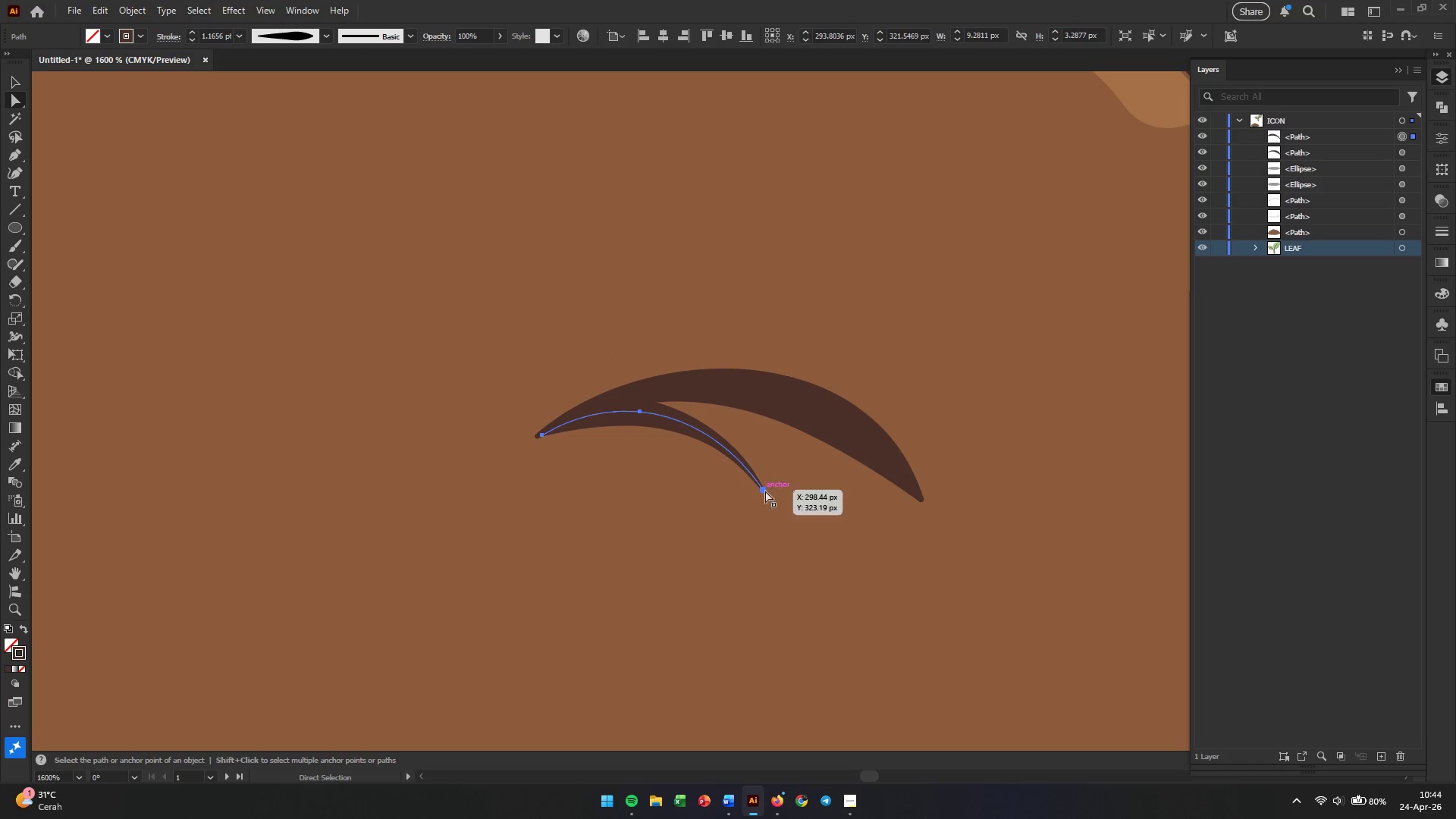 
left_click_drag(start_coordinate=[764, 488], to_coordinate=[761, 493])
 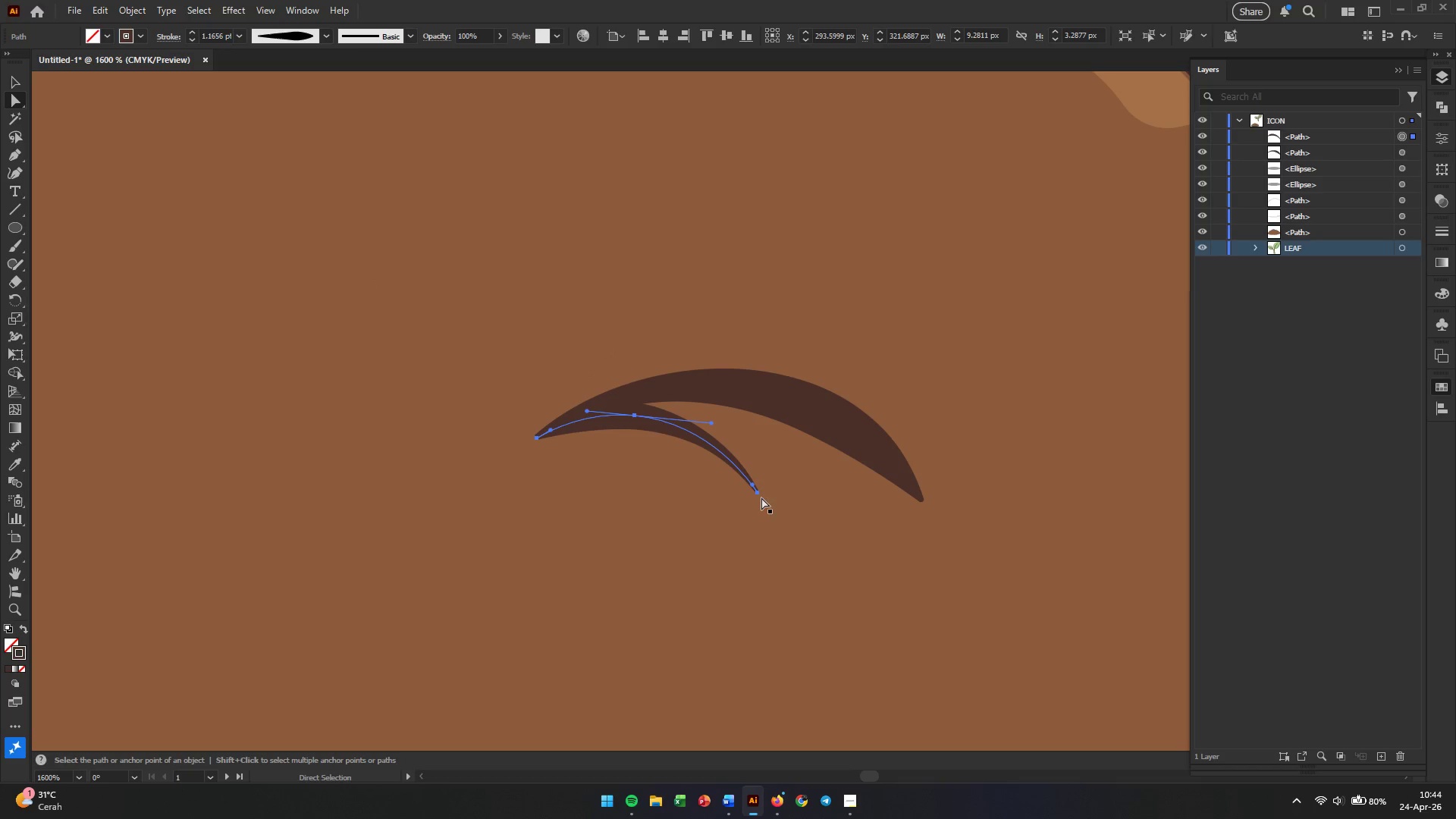 
left_click([758, 494])
 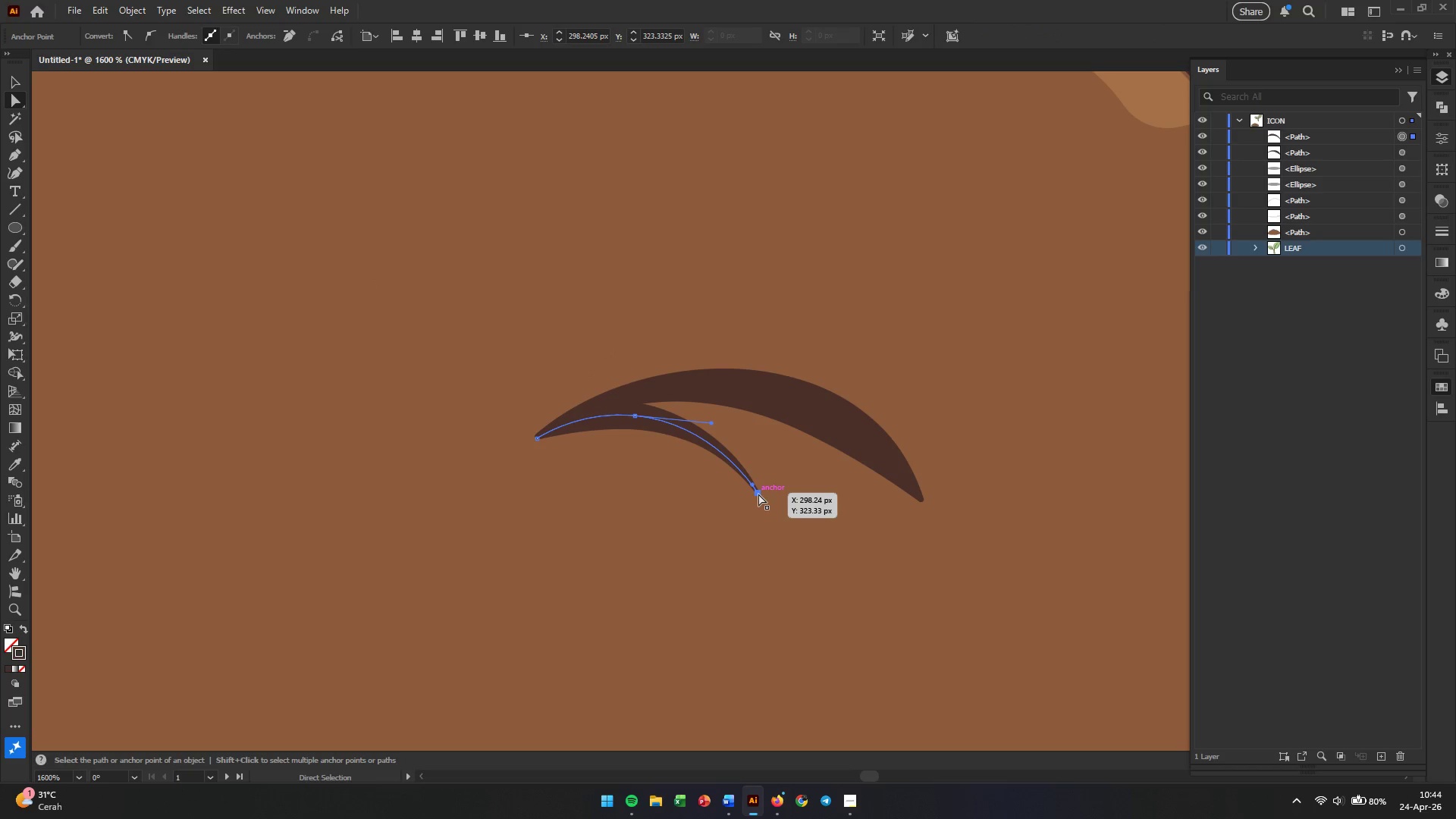 
left_click_drag(start_coordinate=[758, 494], to_coordinate=[861, 462])
 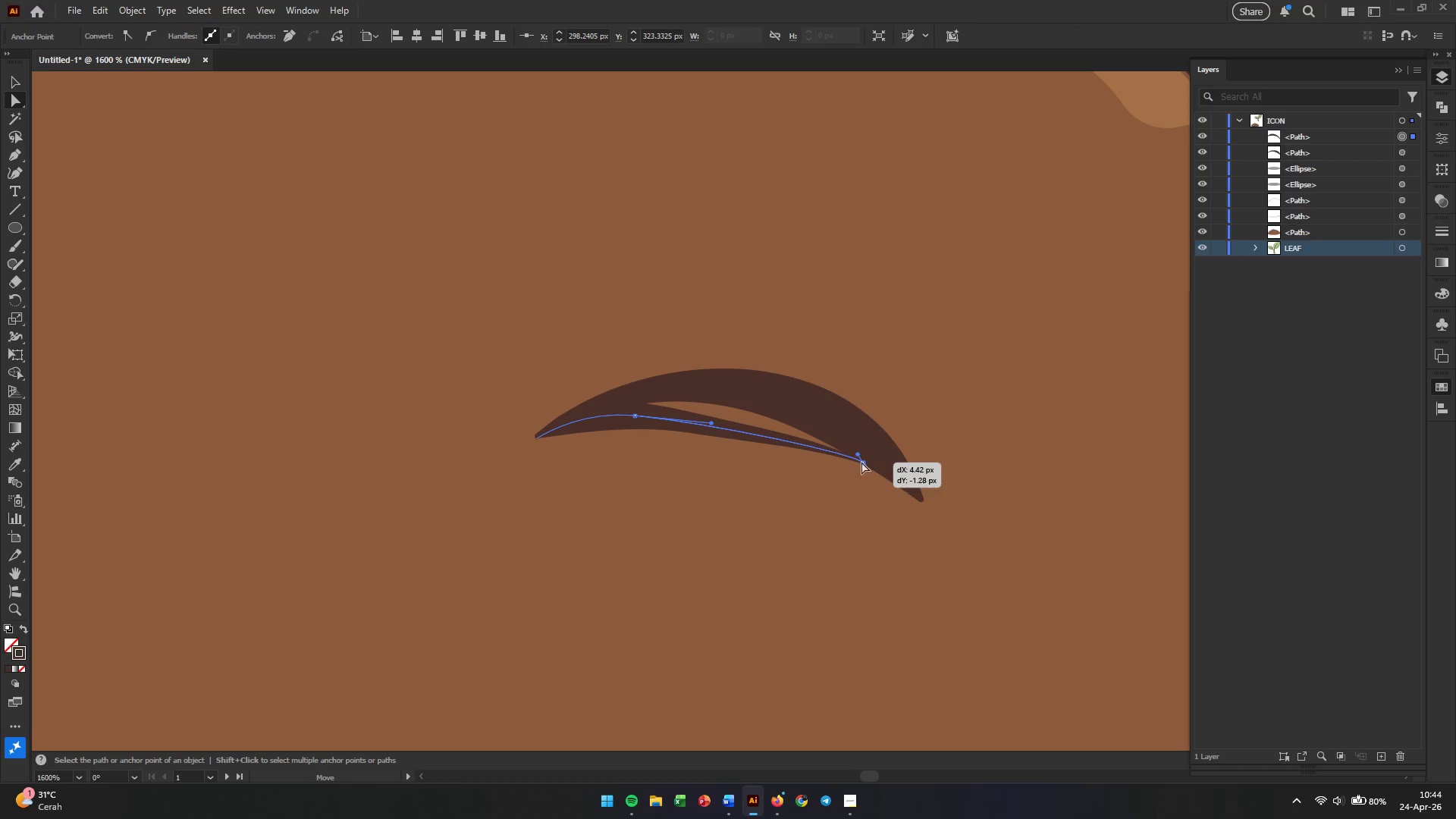 
left_click([861, 462])
 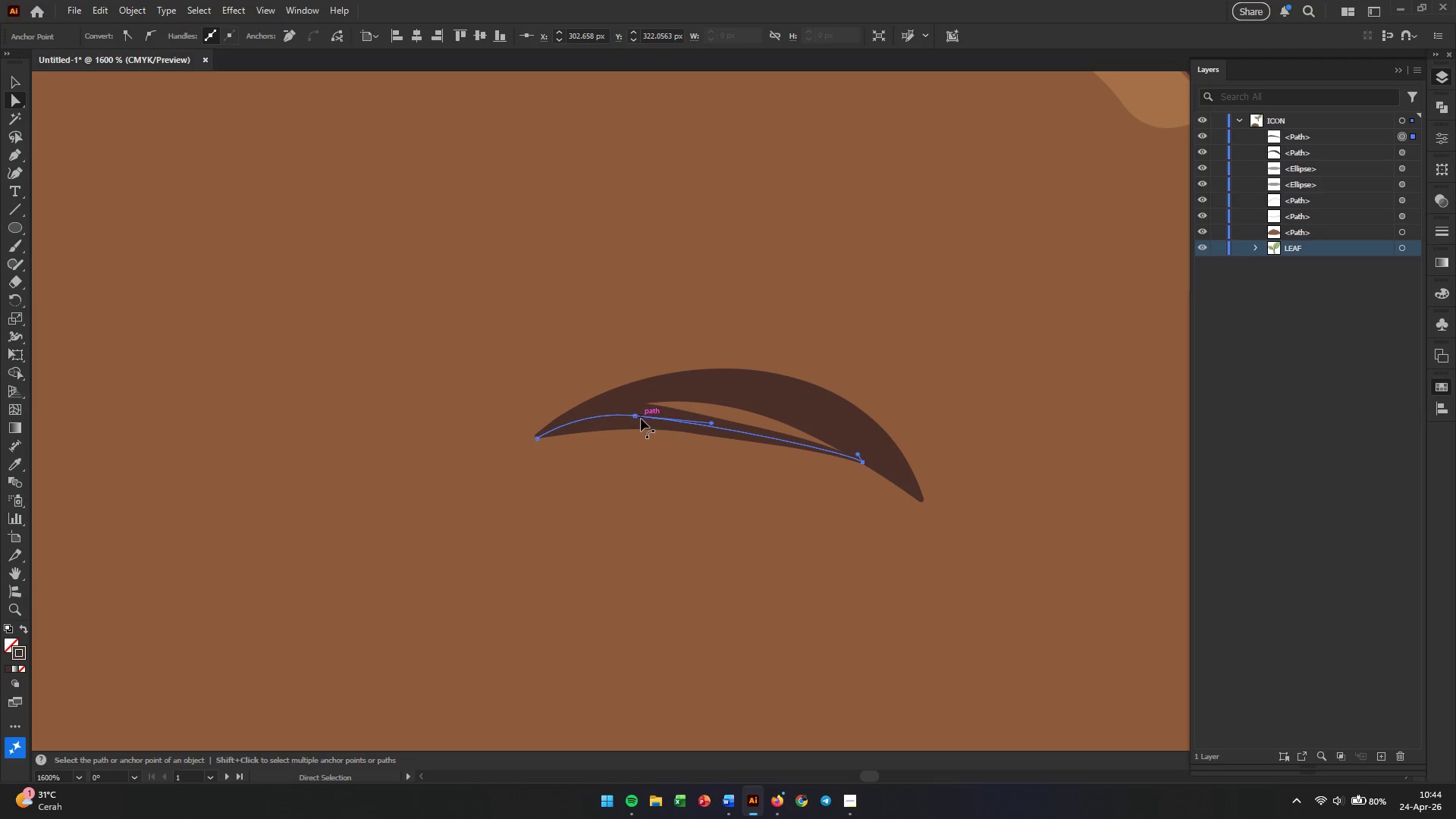 
left_click_drag(start_coordinate=[635, 417], to_coordinate=[700, 415])
 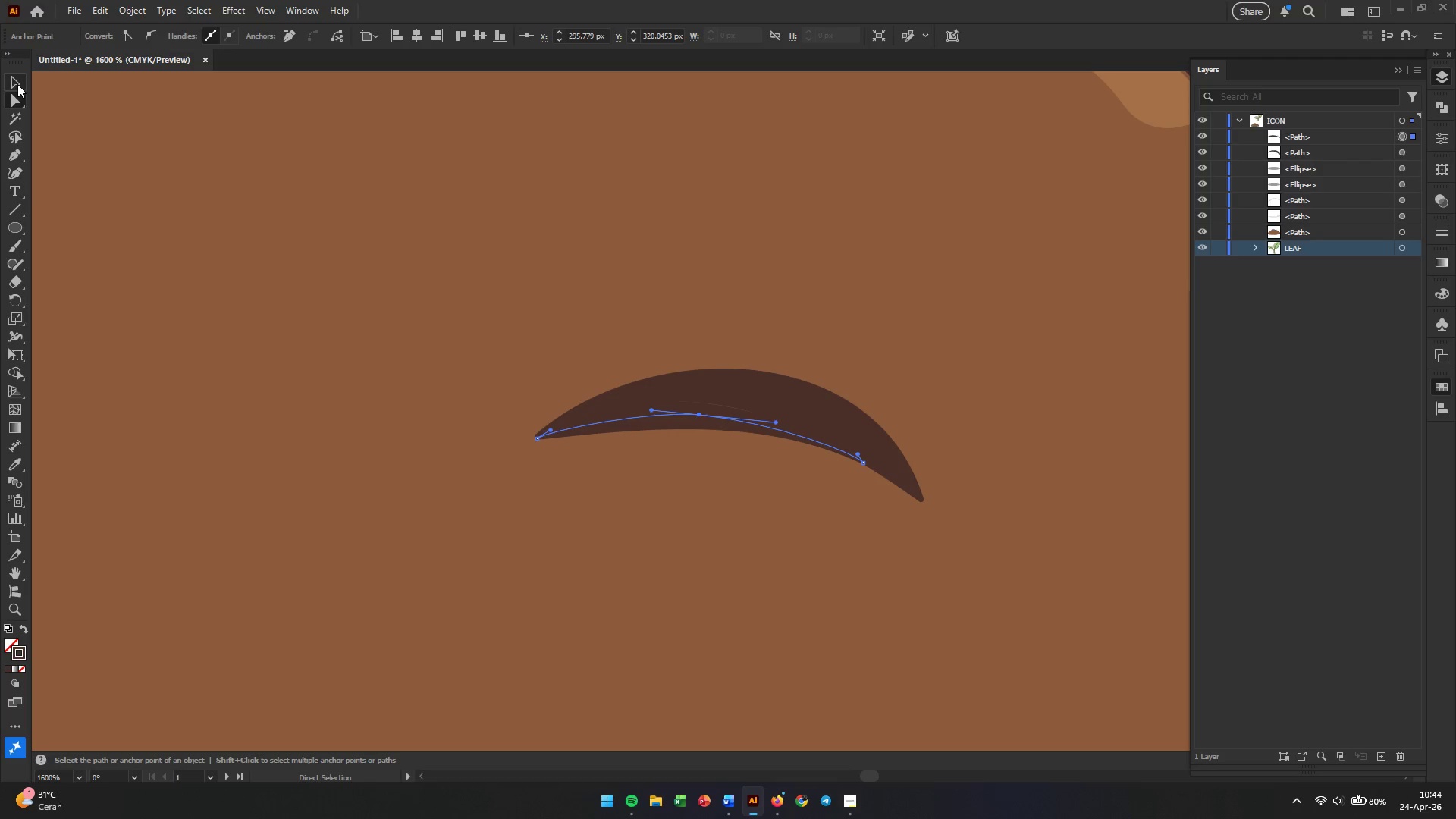 
double_click([329, 330])
 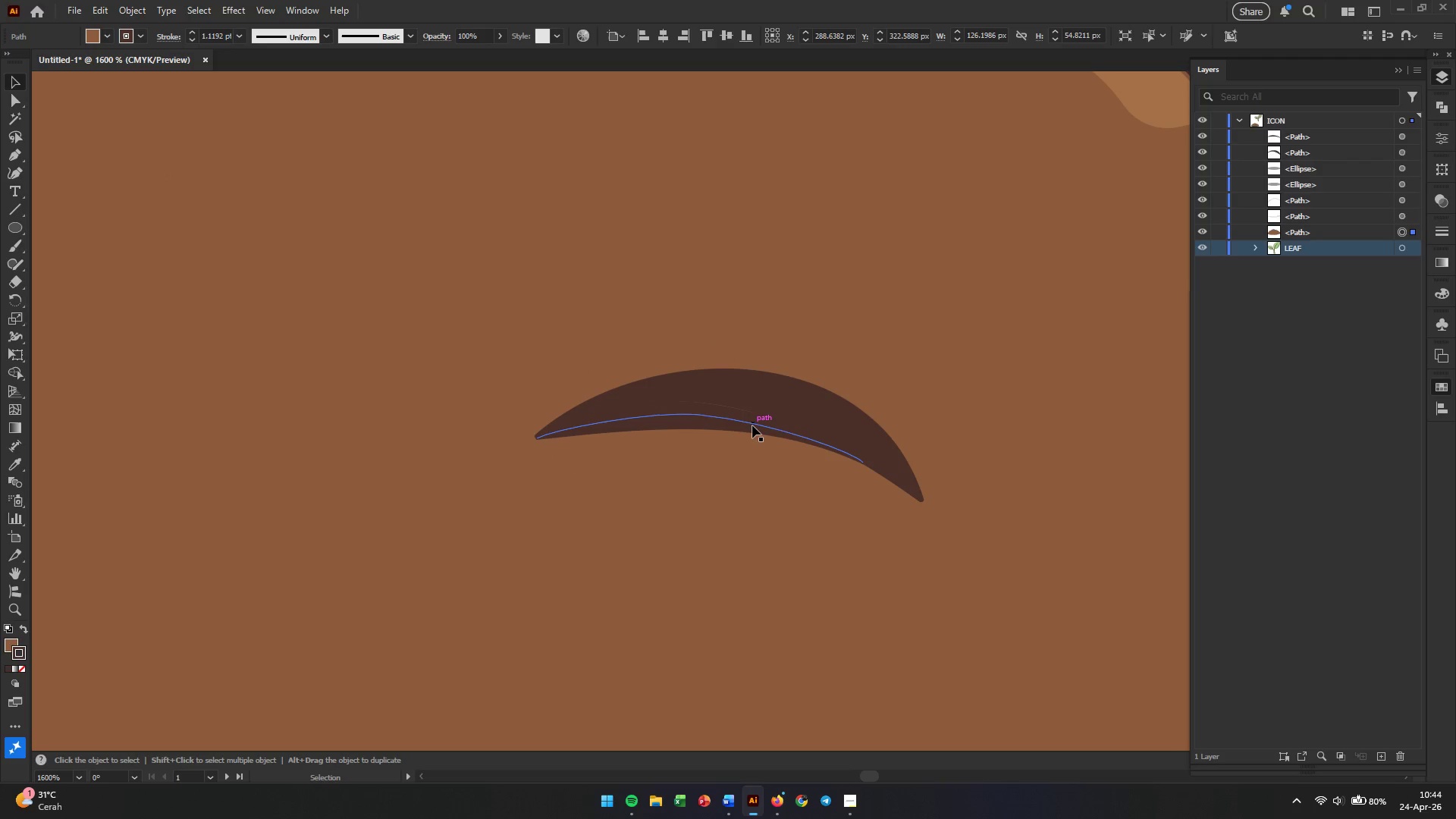 
left_click([752, 425])
 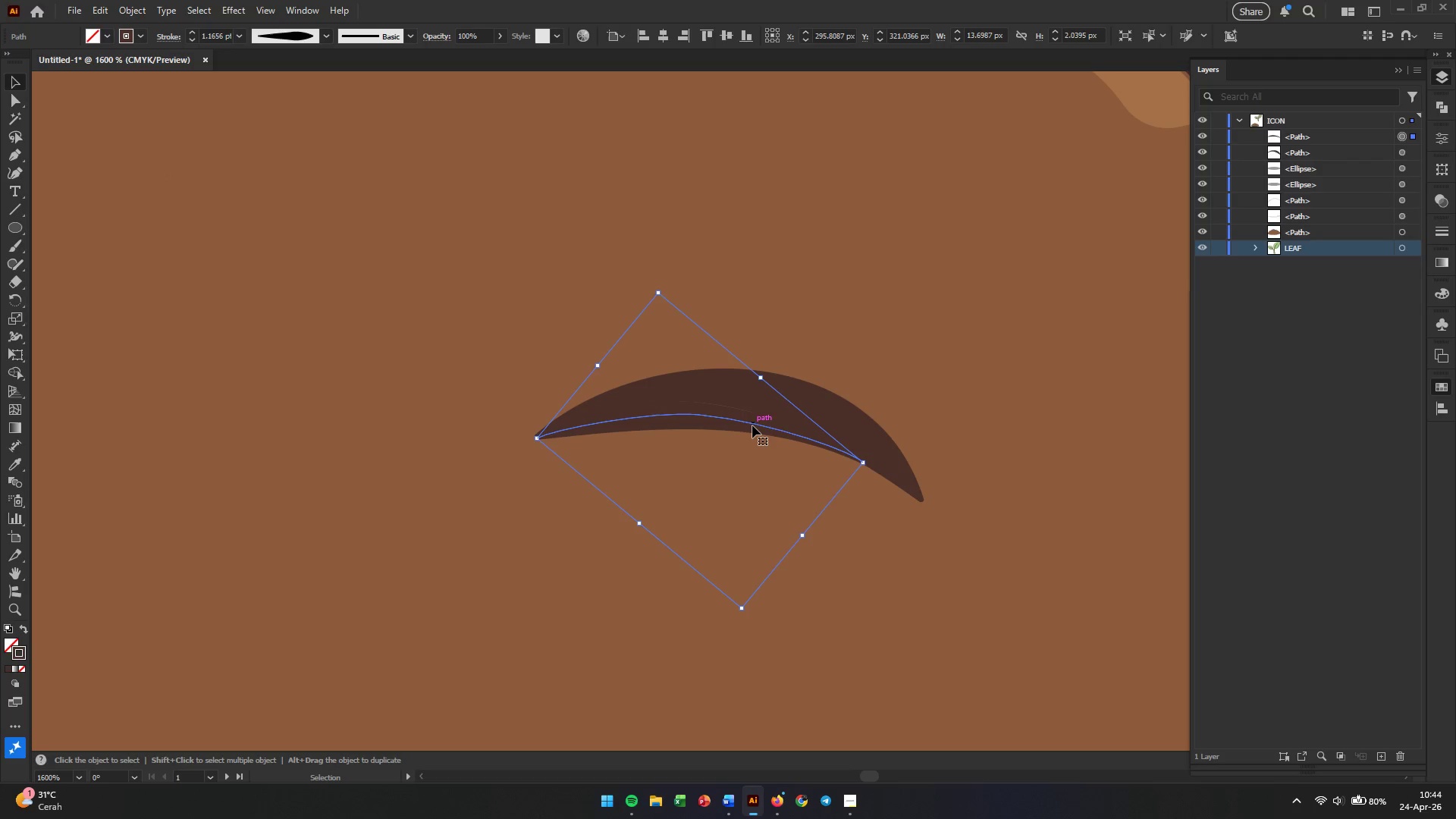 
key(ArrowUp)
 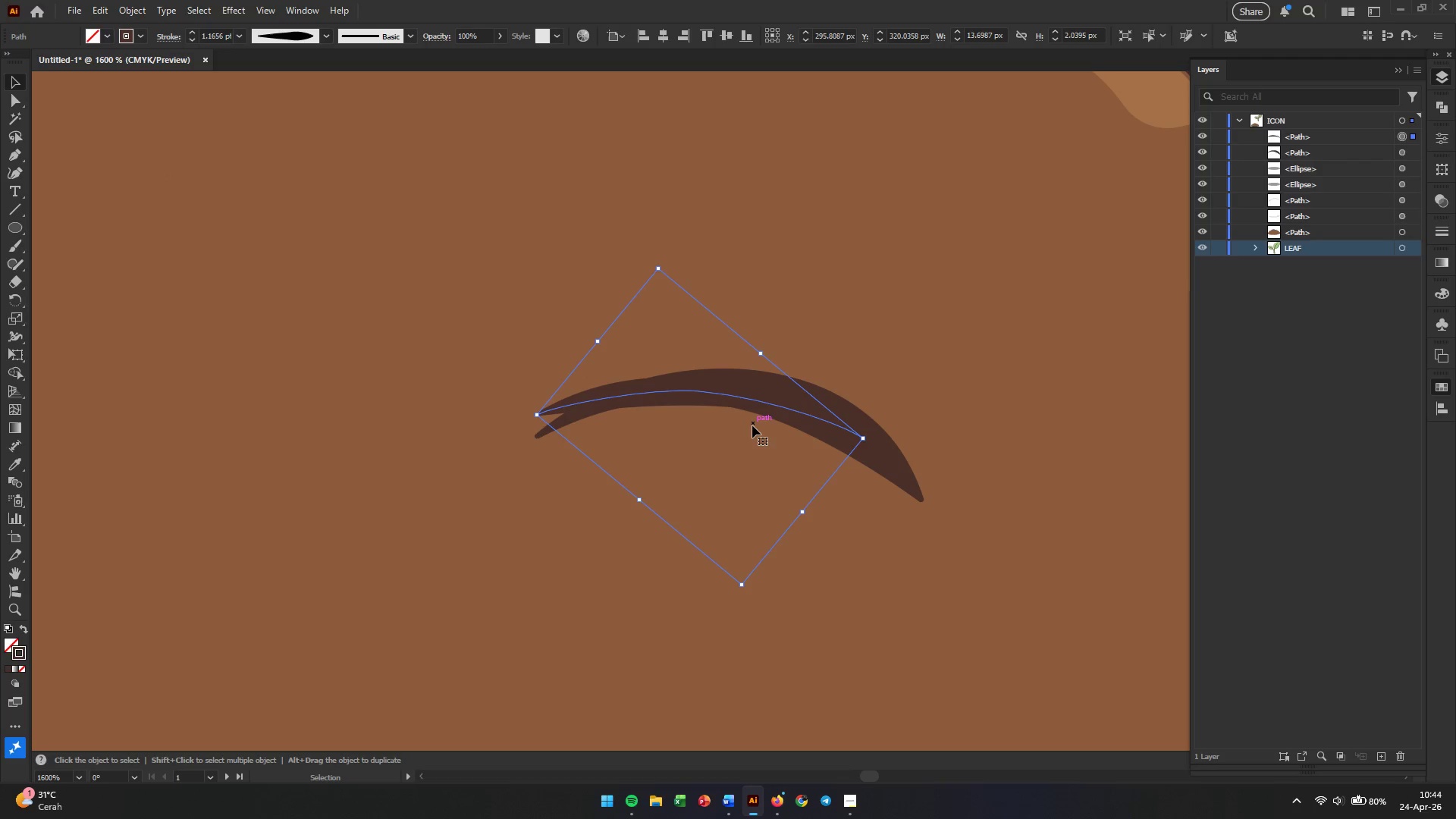 
key(ArrowDown)
 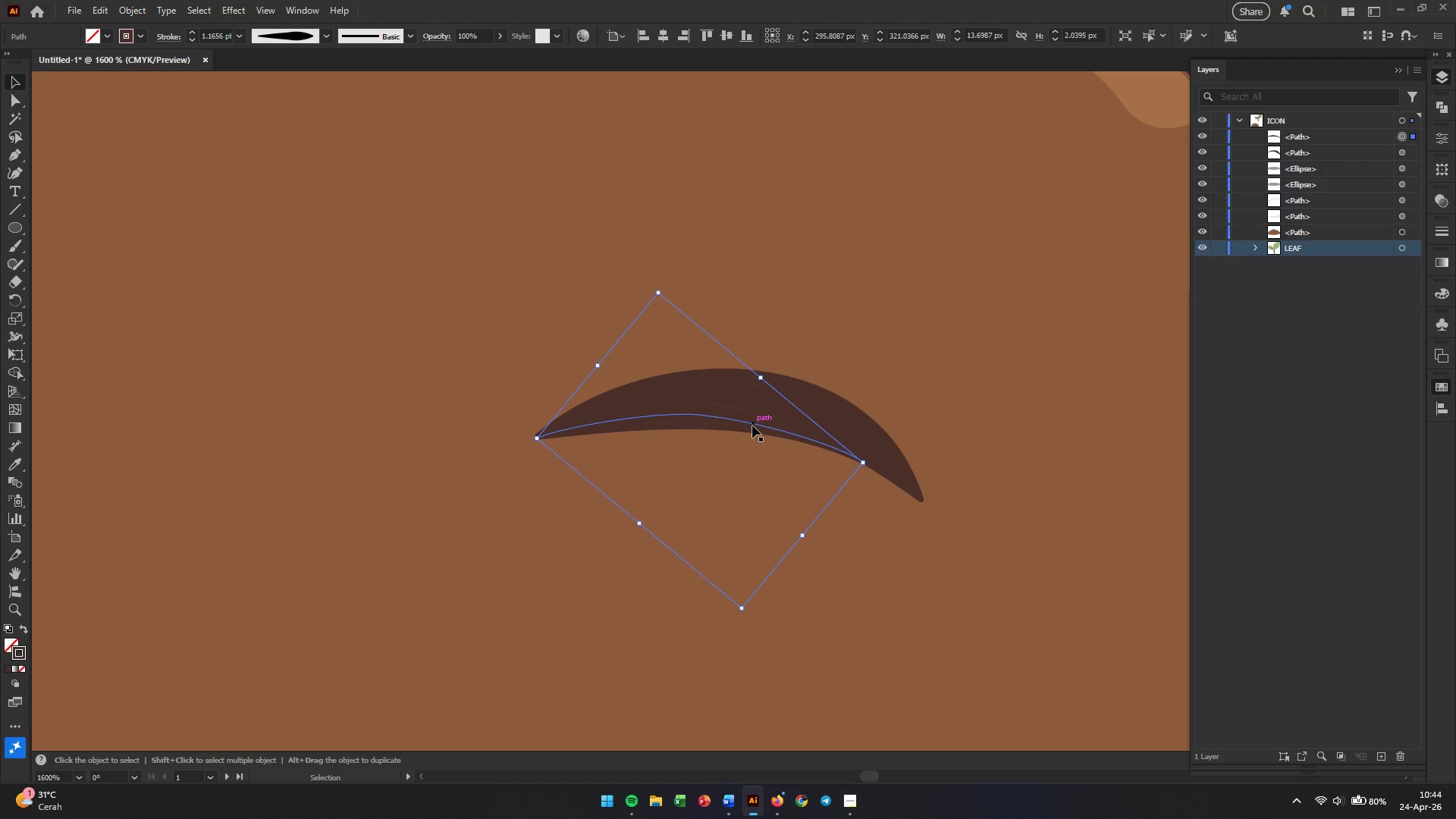 
left_click_drag(start_coordinate=[752, 425], to_coordinate=[757, 423])
 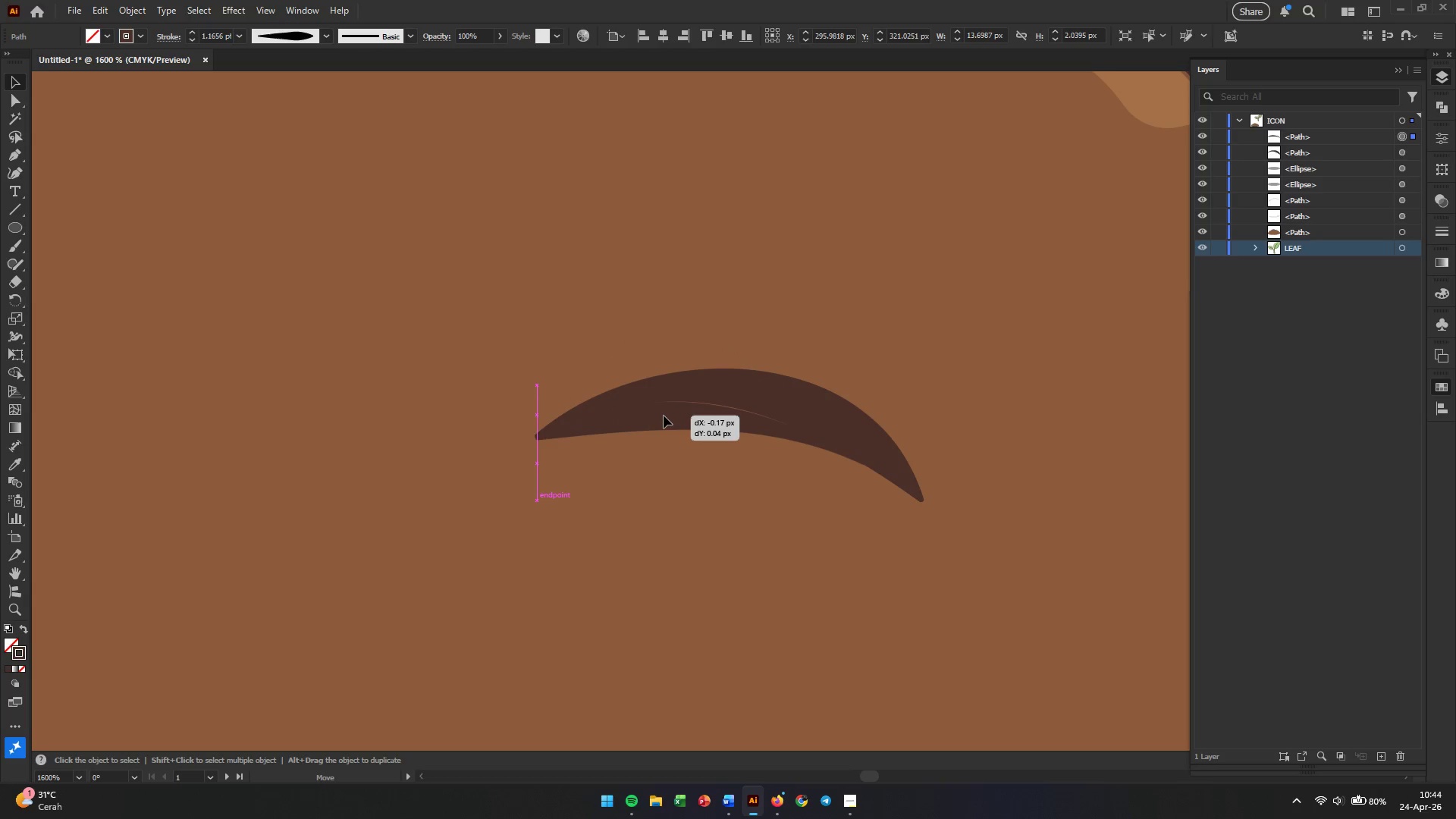 
wait(8.14)
 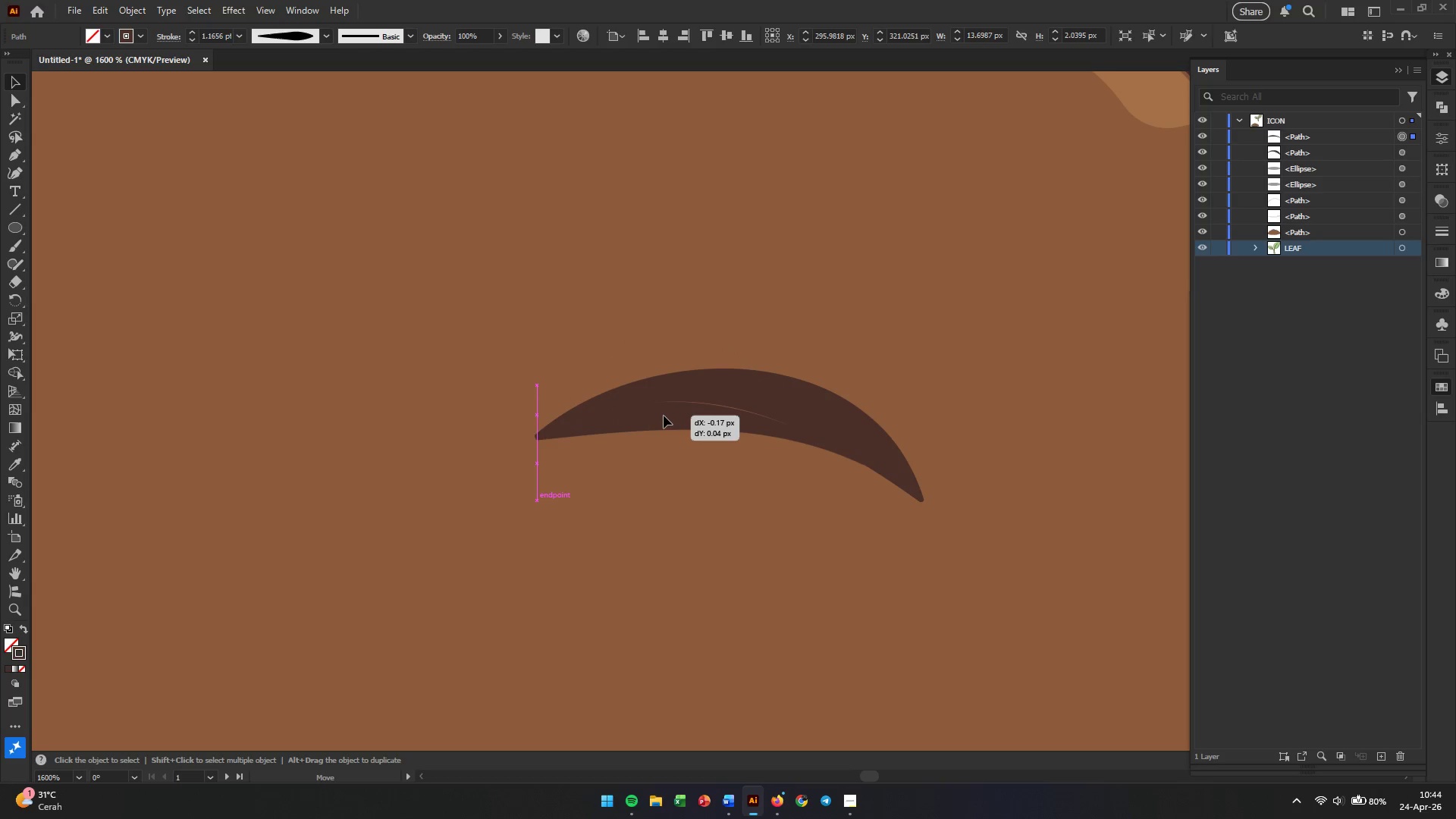 
left_click([1437, 391])
 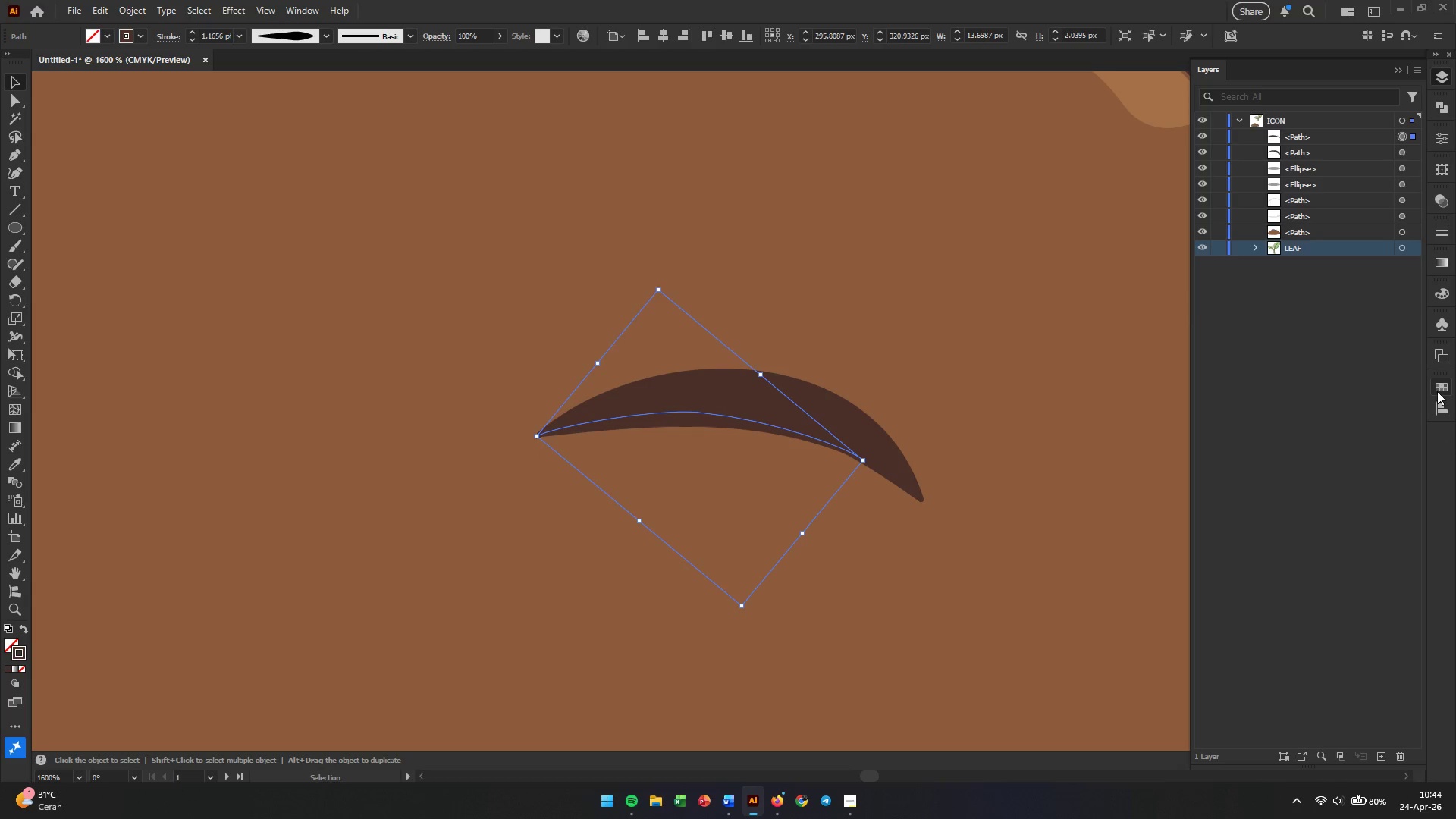 
left_click([1442, 390])
 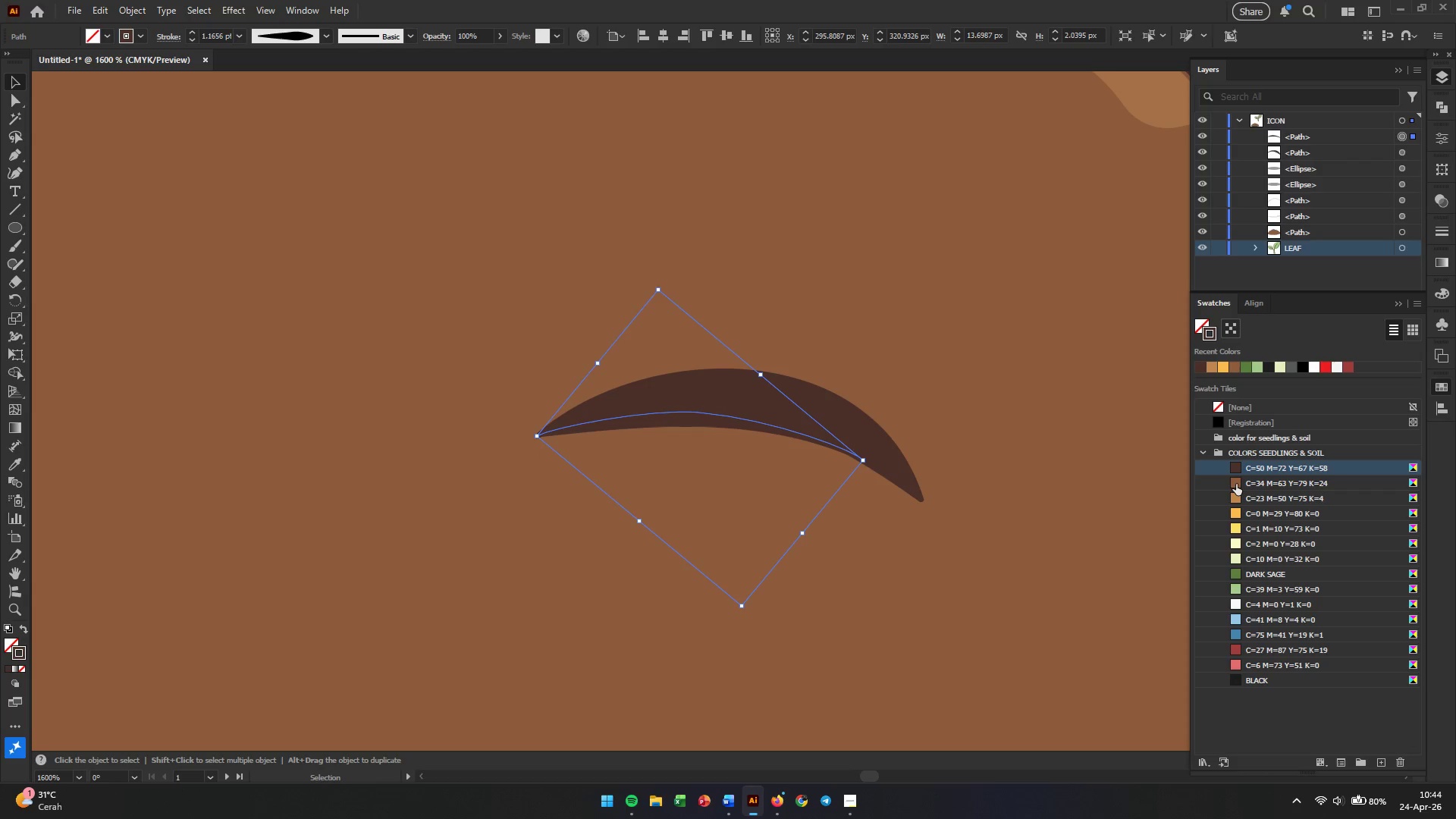 
left_click([1236, 484])
 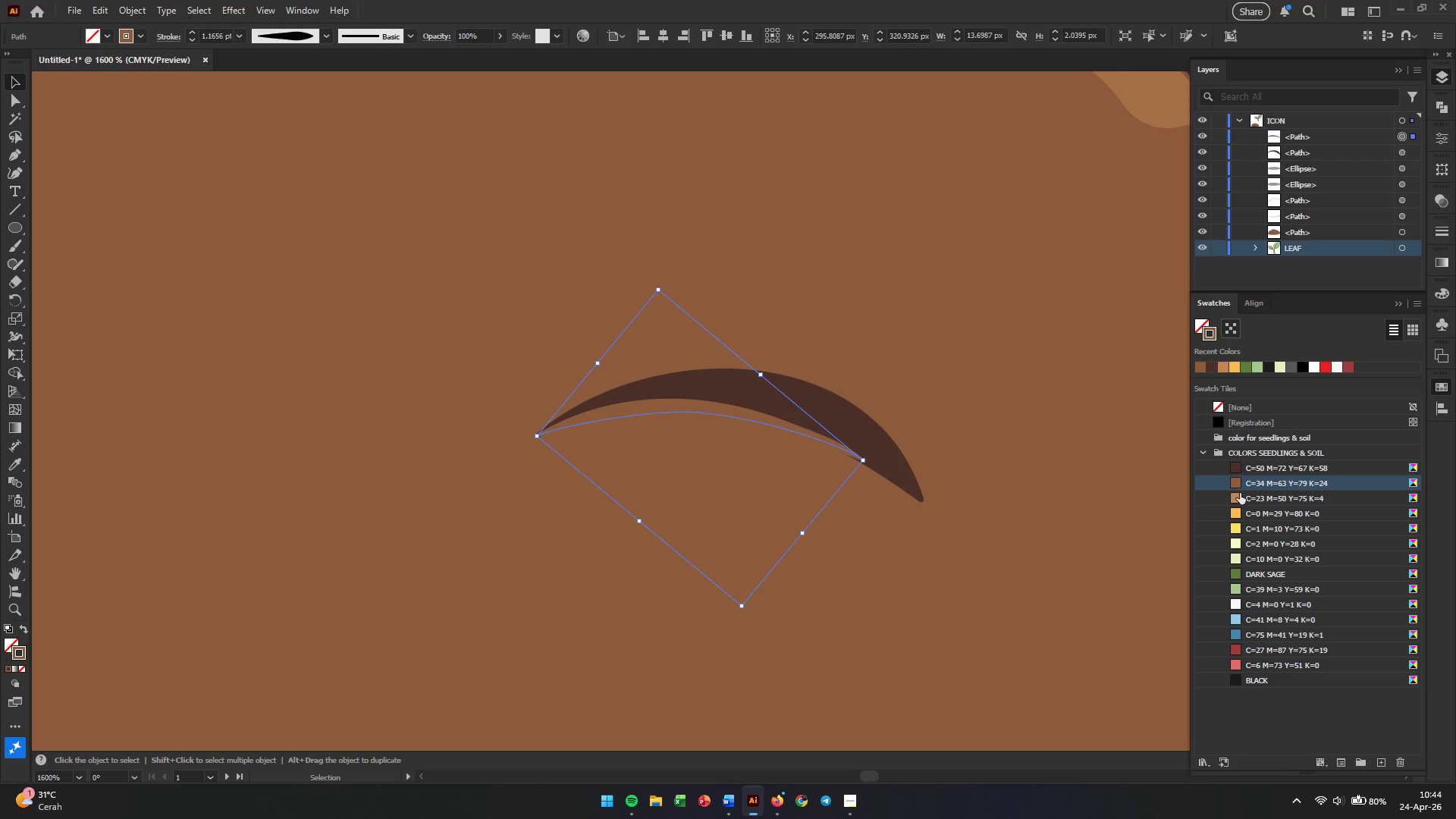 
left_click([1240, 495])
 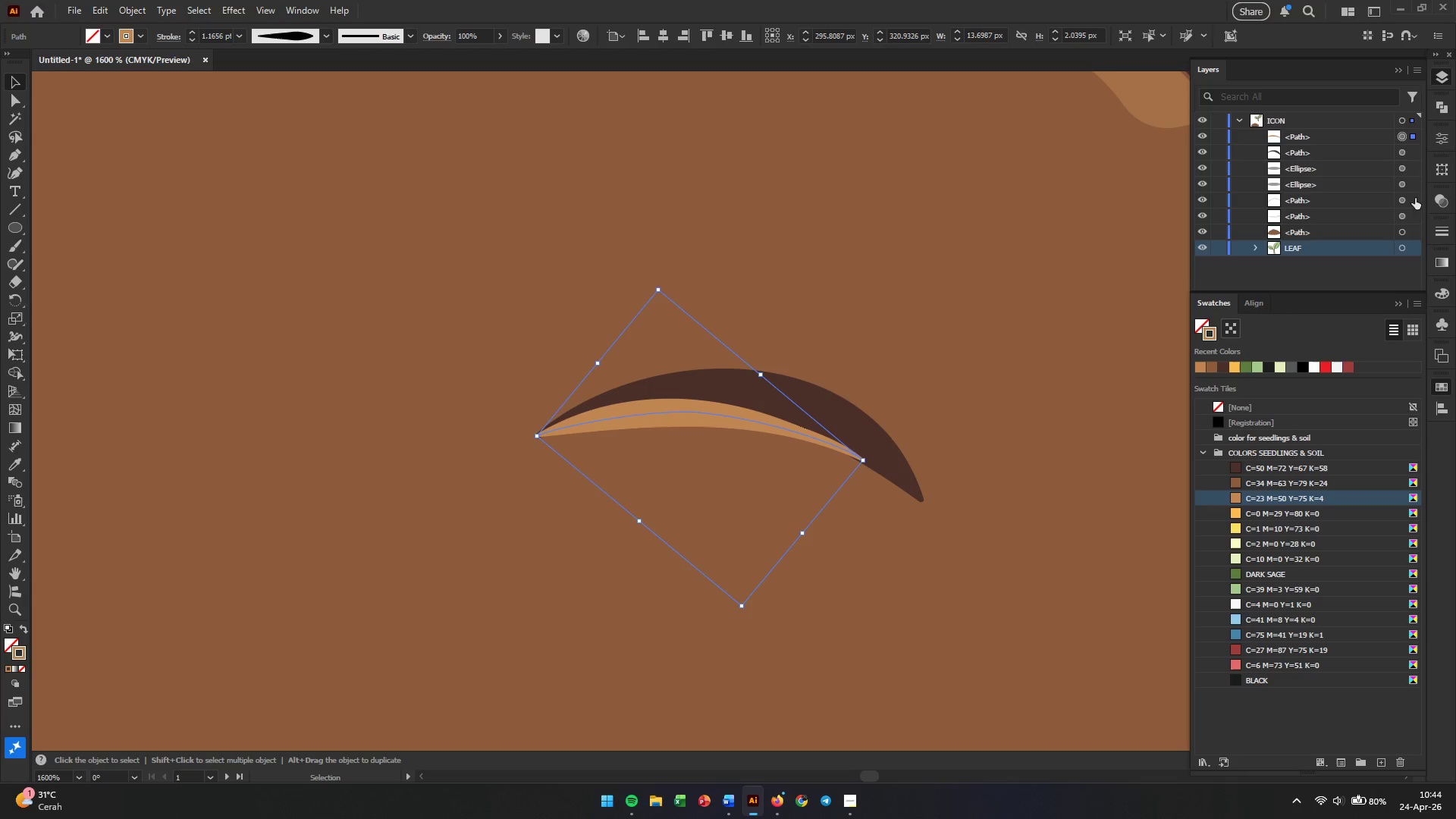 
left_click([1448, 138])
 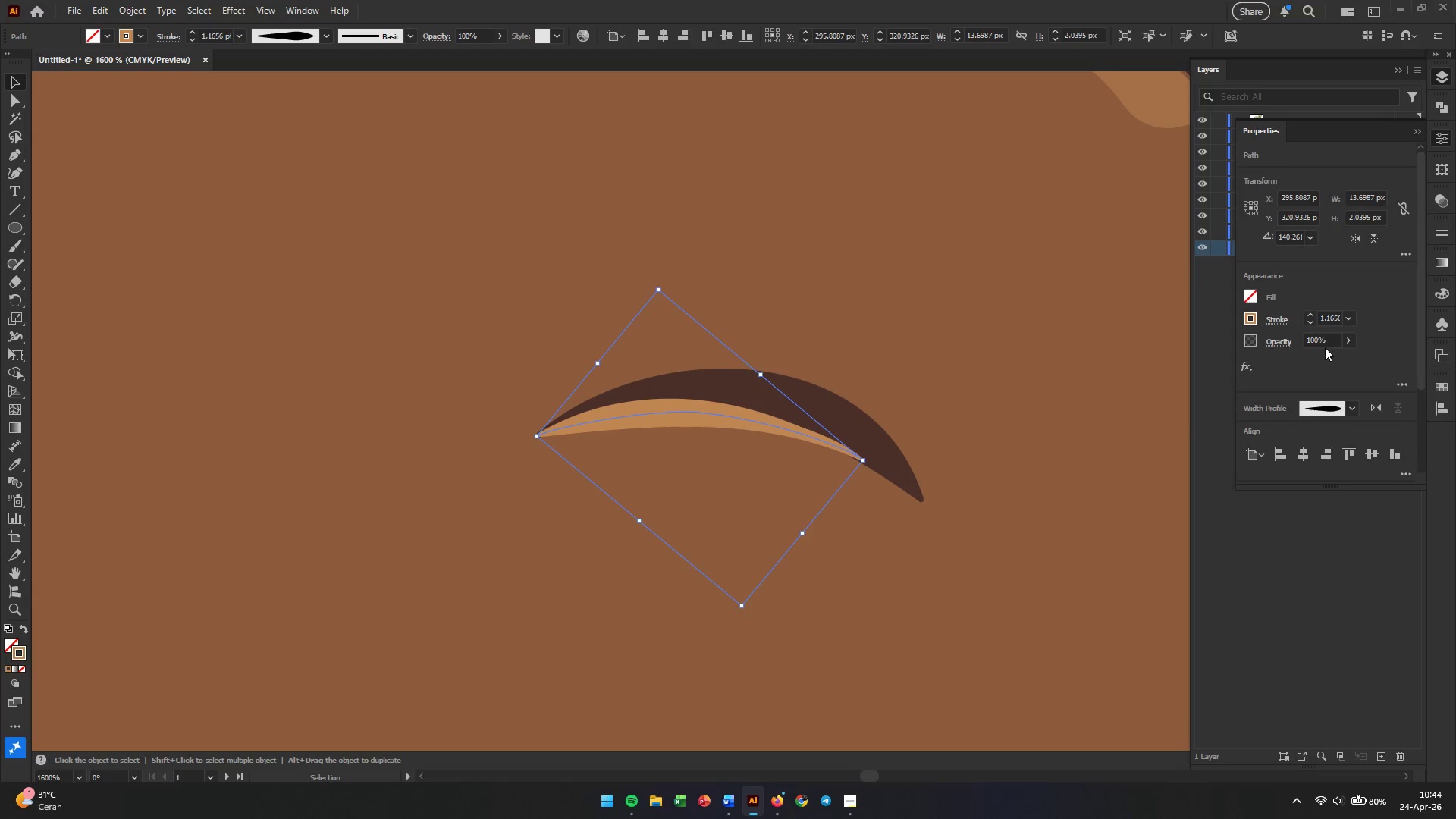 
double_click([1320, 344])
 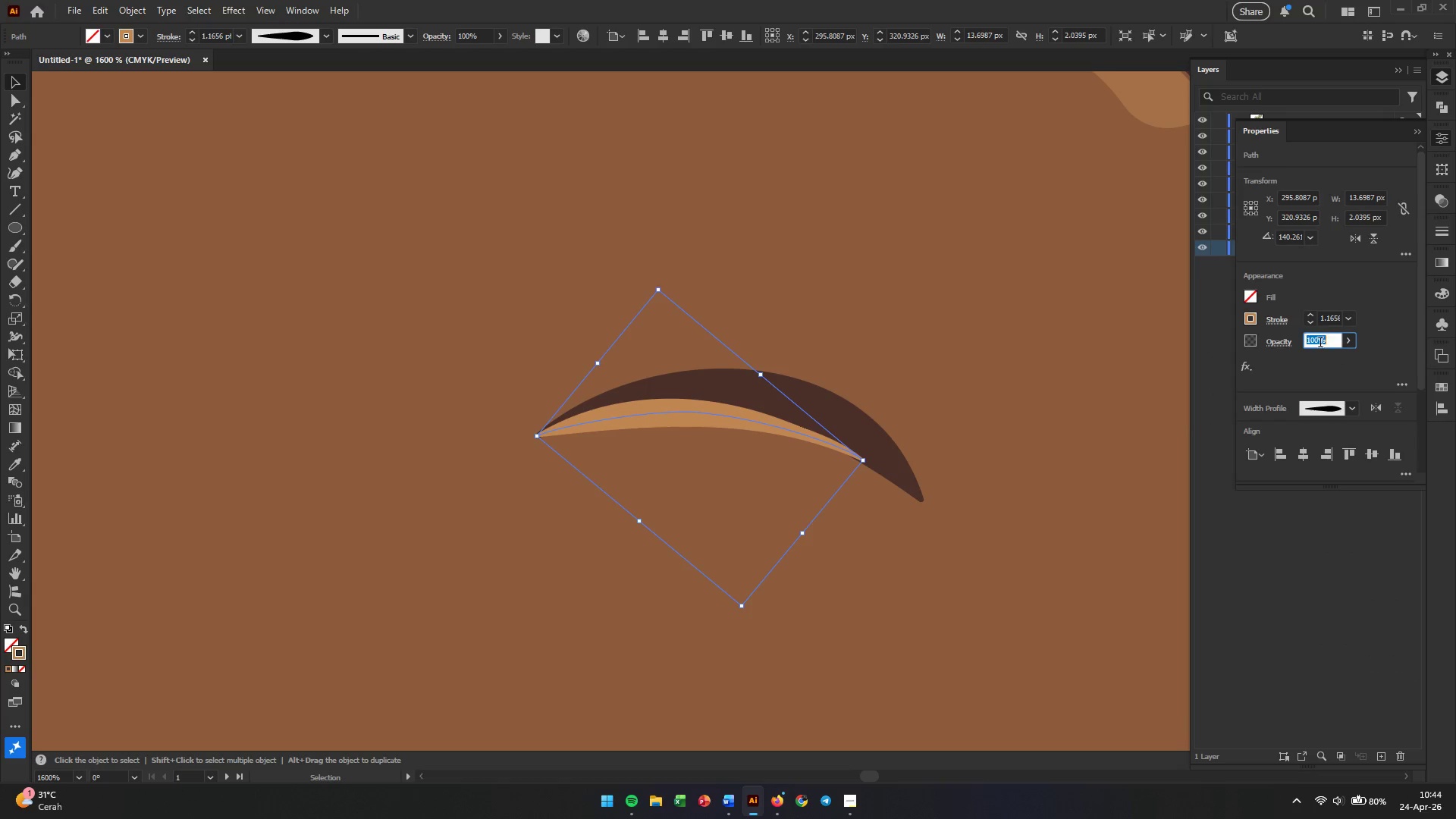 
triple_click([1320, 344])
 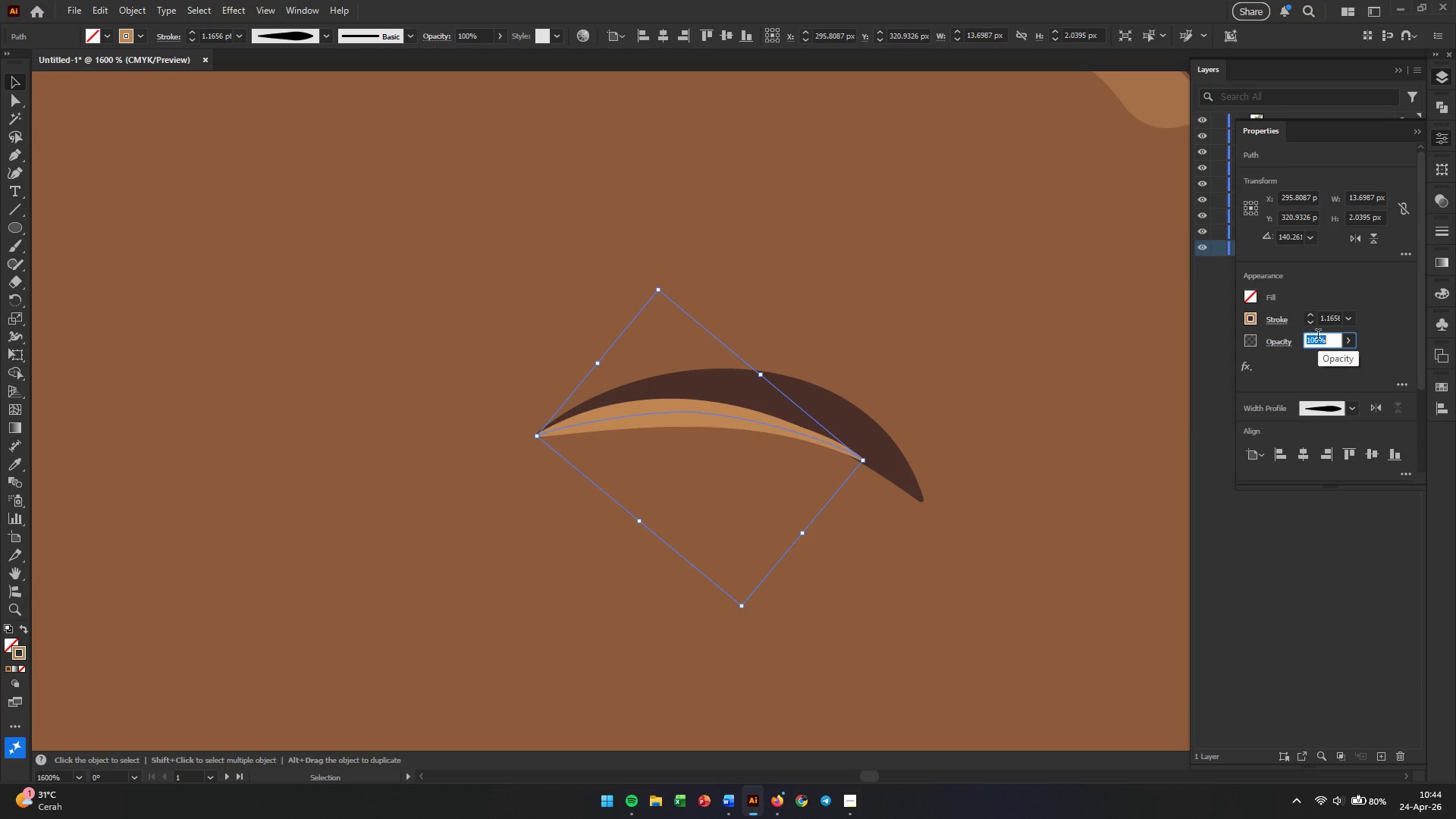 
key(Numpad5)
 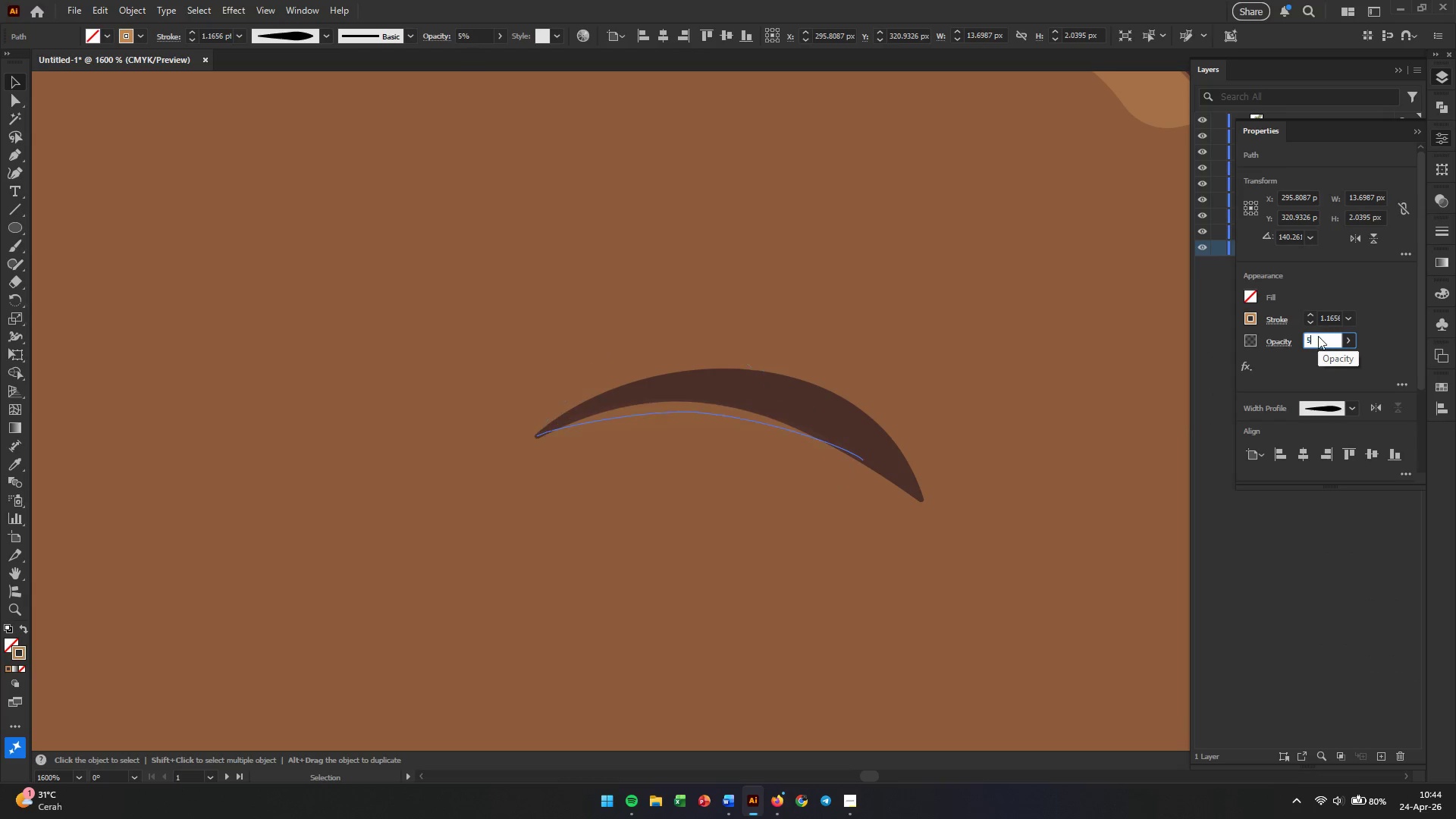 
key(Numpad0)
 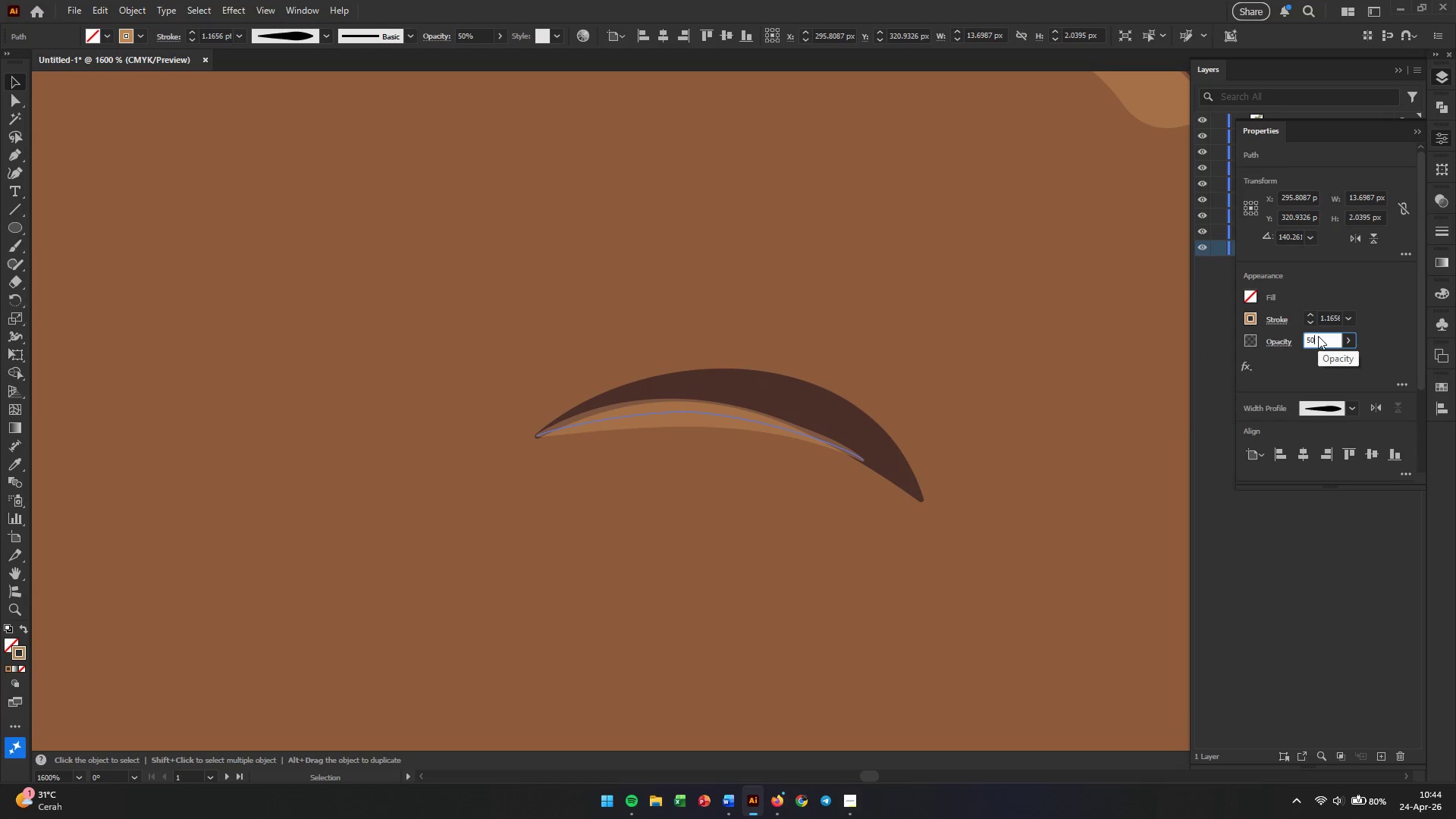 
key(Enter)
 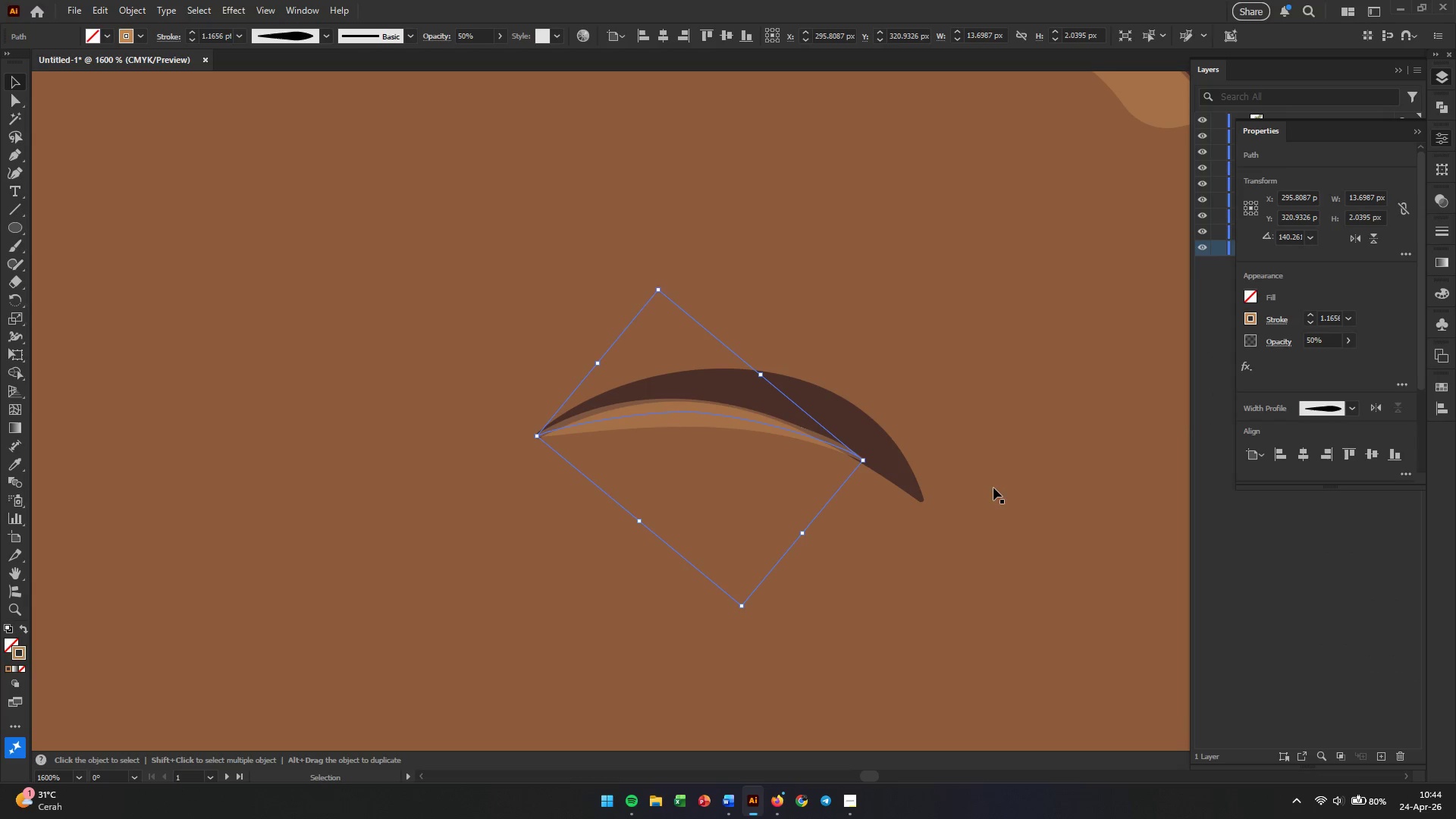 
left_click([795, 592])
 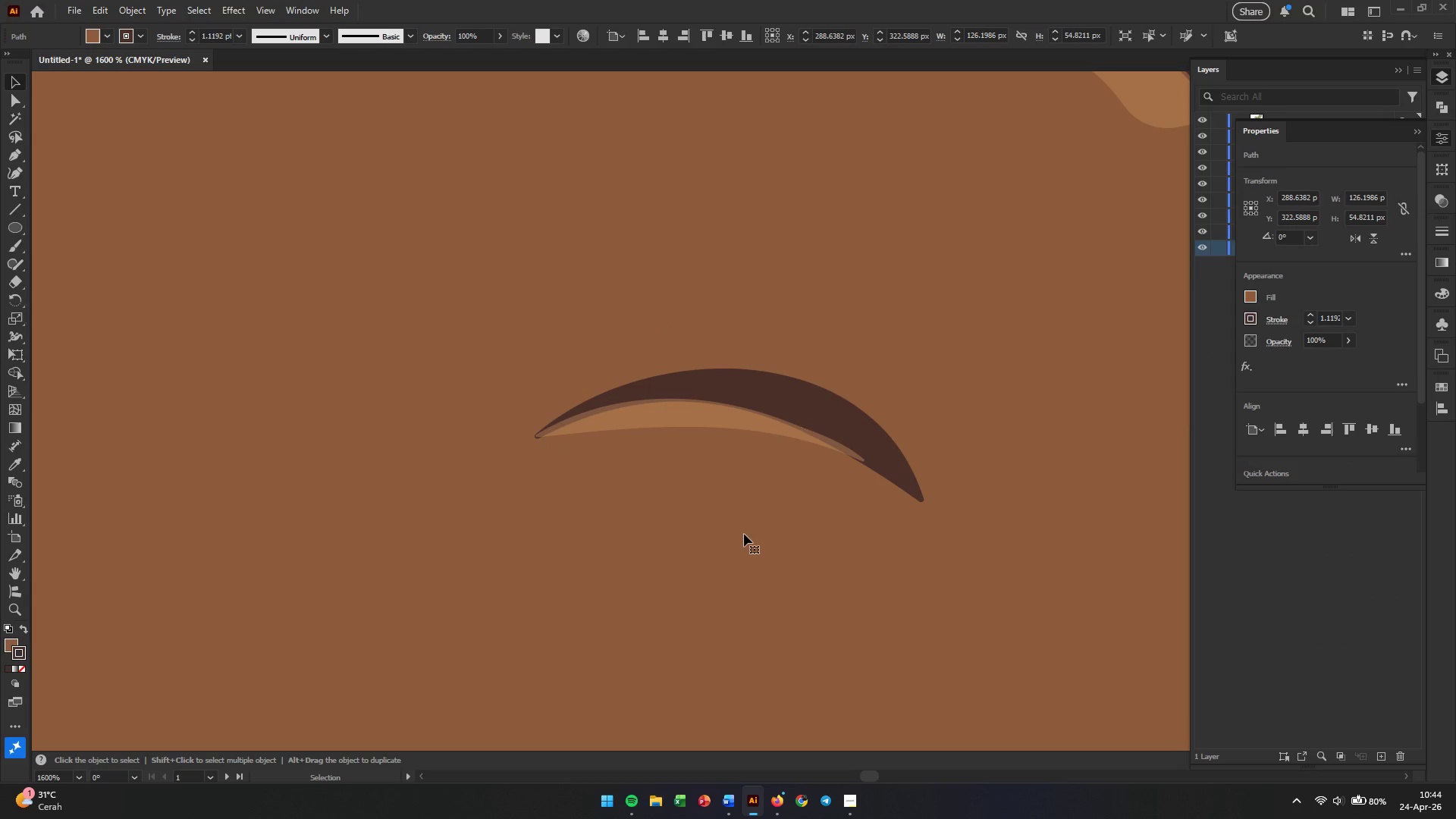 
key(Control+Z)
 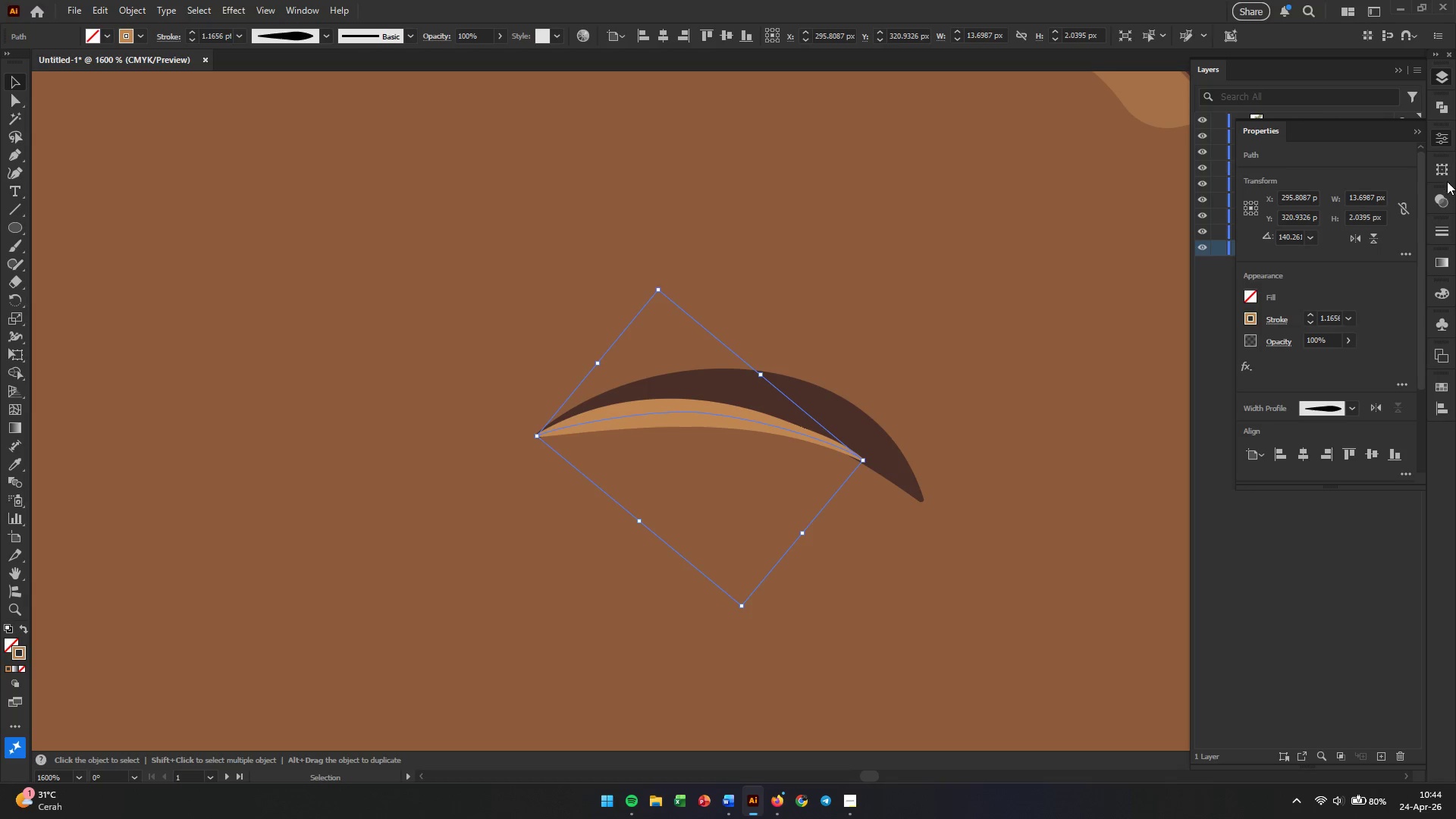 
left_click([1442, 138])
 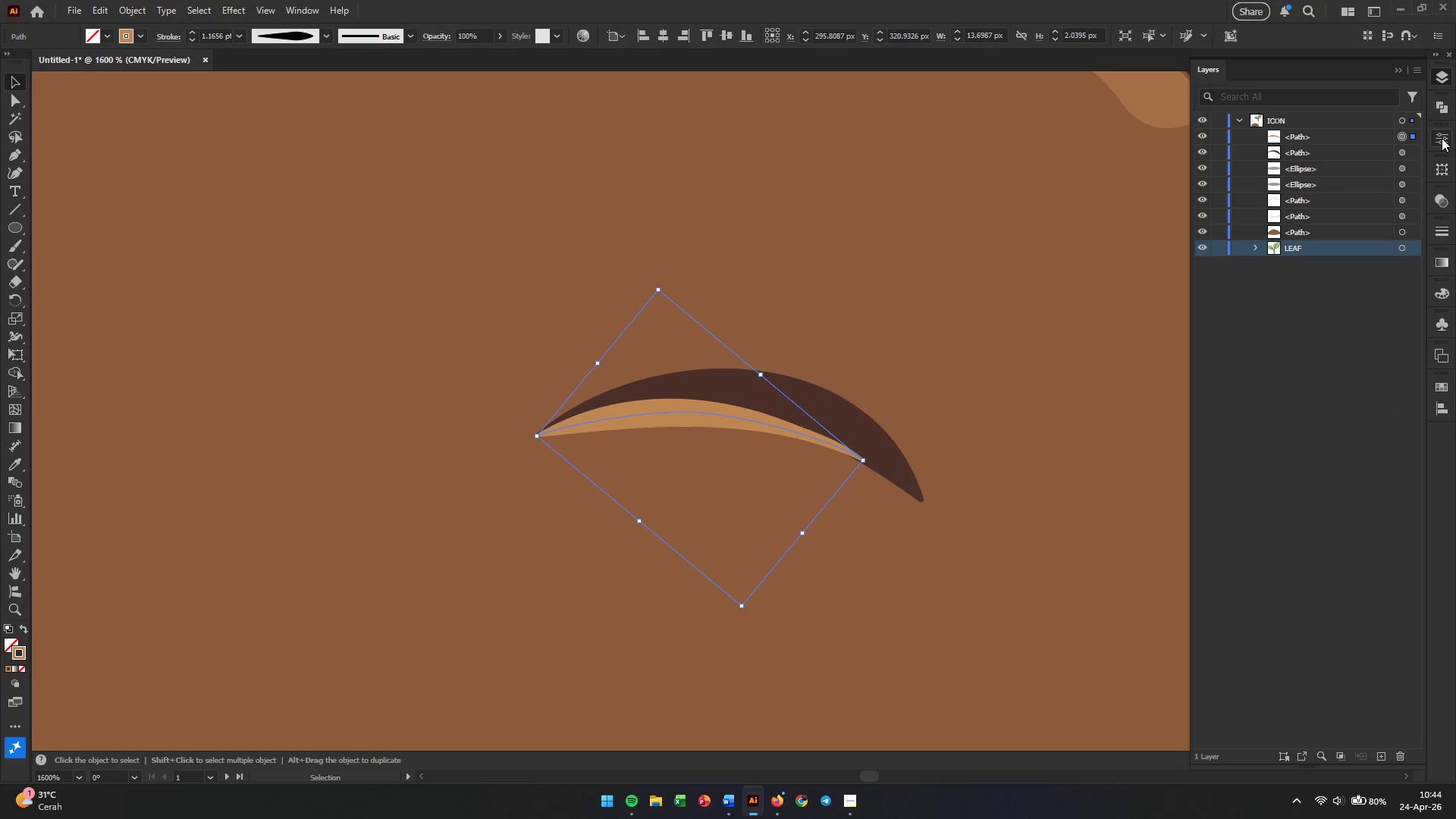 
left_click([1442, 138])
 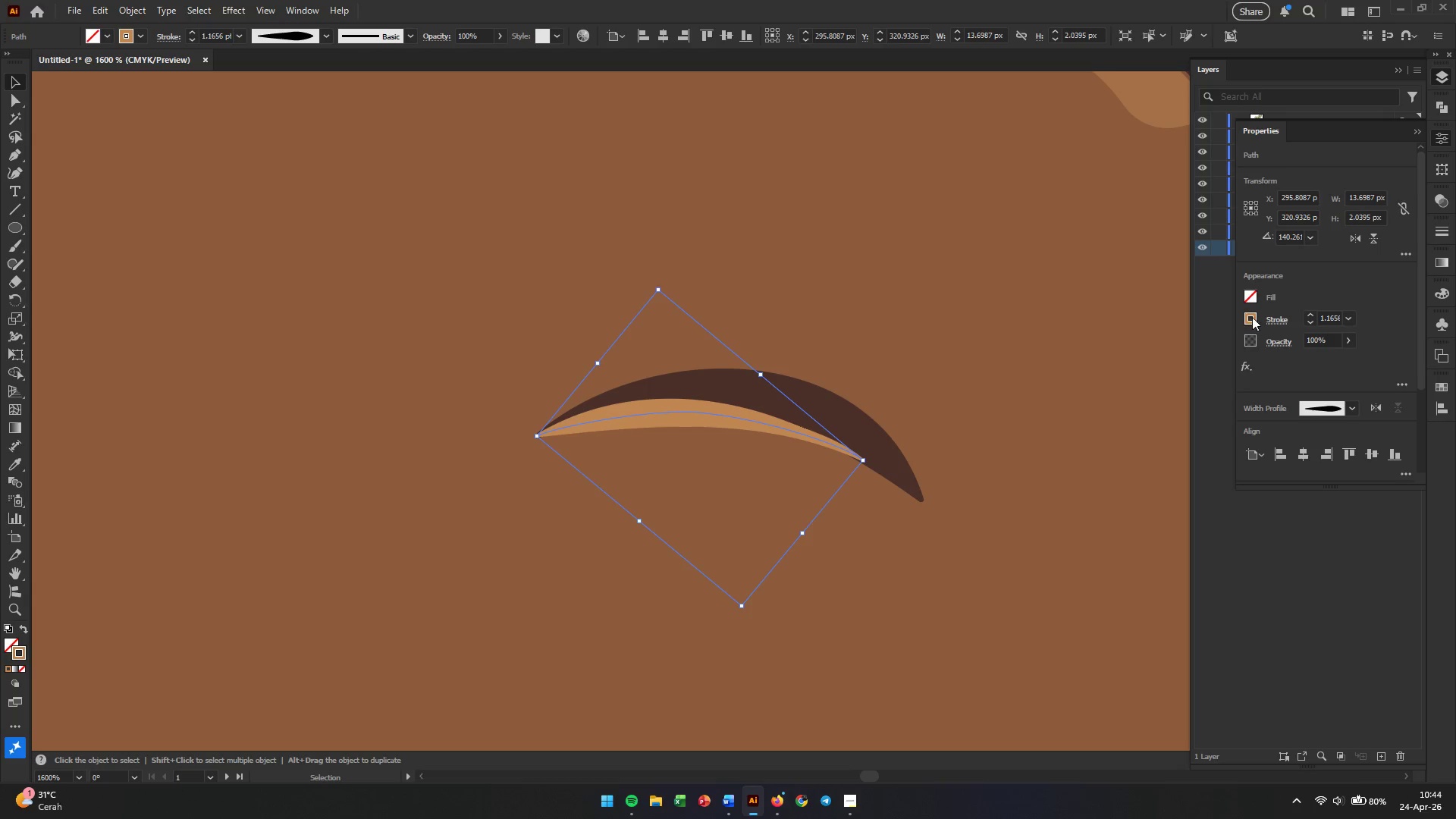 
left_click([1251, 317])
 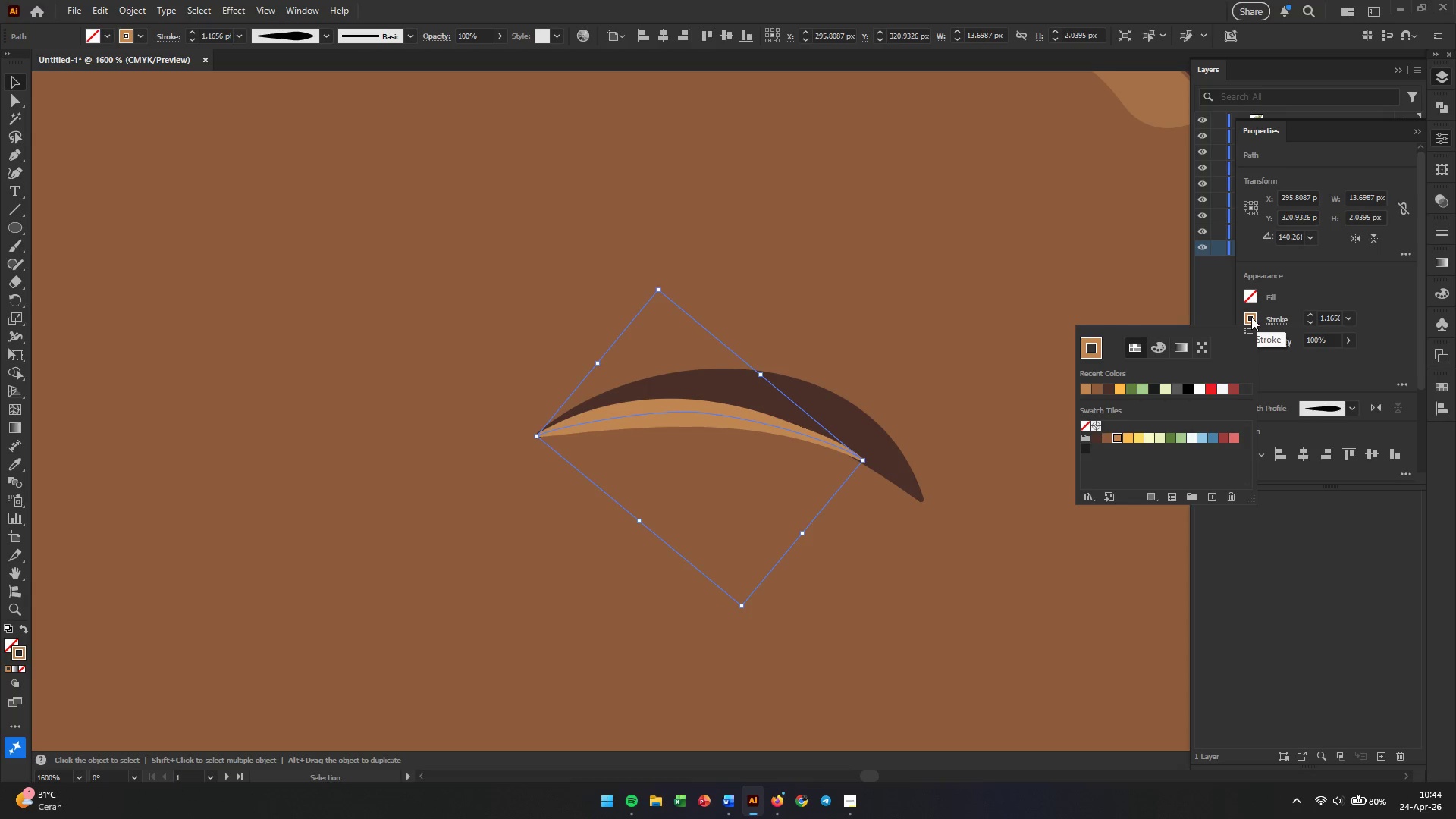 
left_click([1313, 362])
 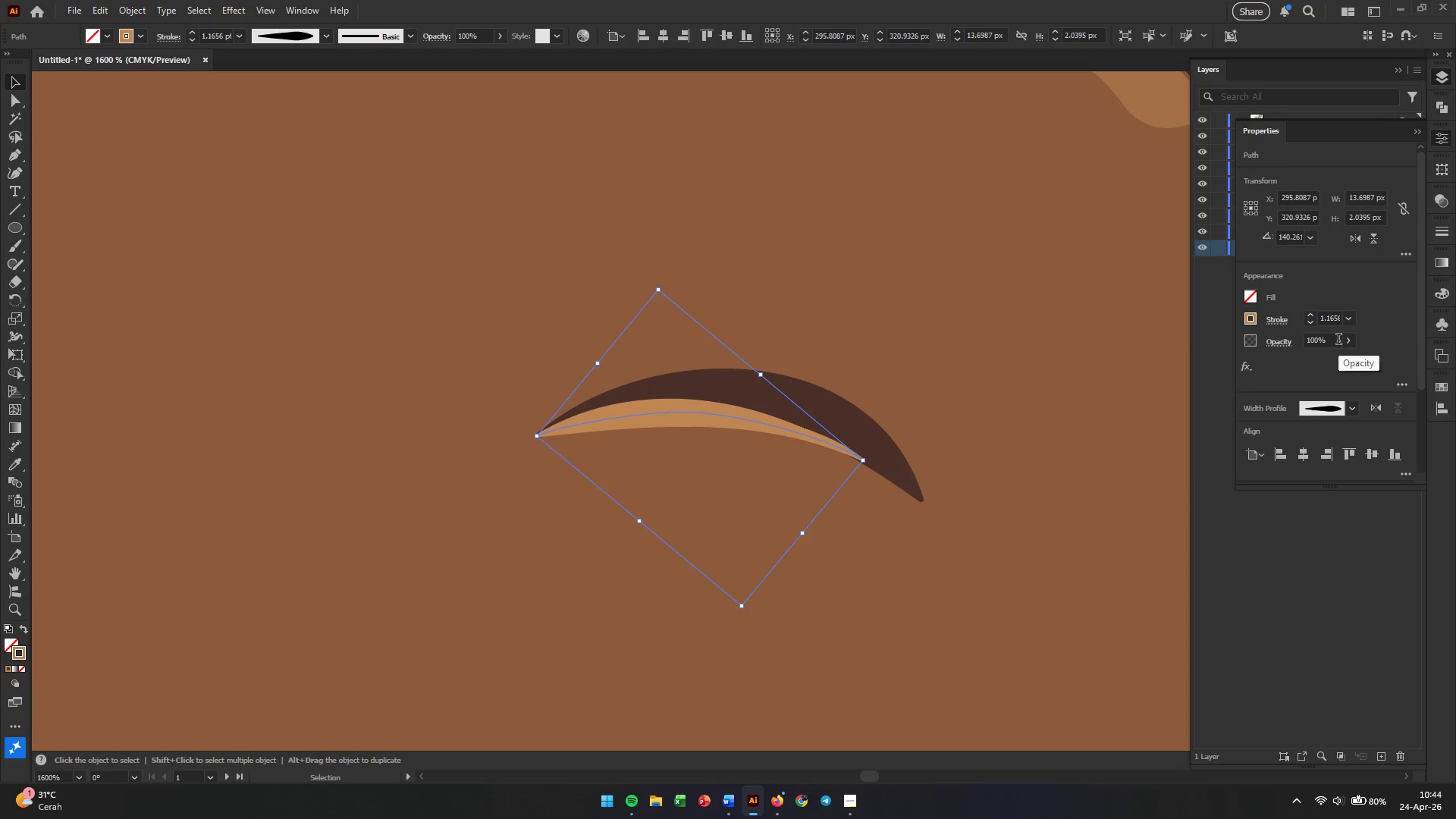 
left_click([1003, 443])
 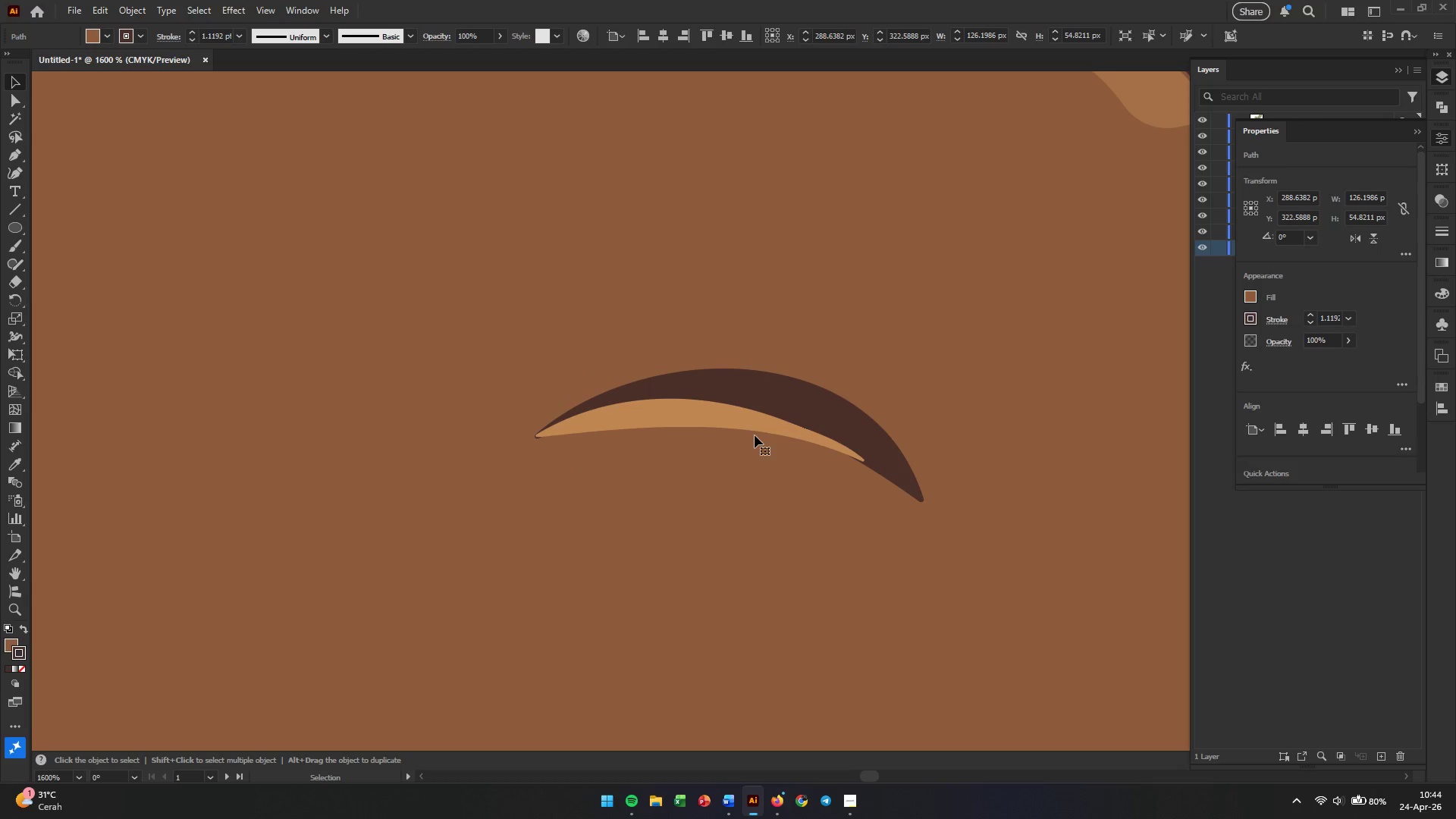 
hold_key(key=AltLeft, duration=0.66)
scroll: coordinate [734, 416], scroll_direction: down, amount: 4.0
 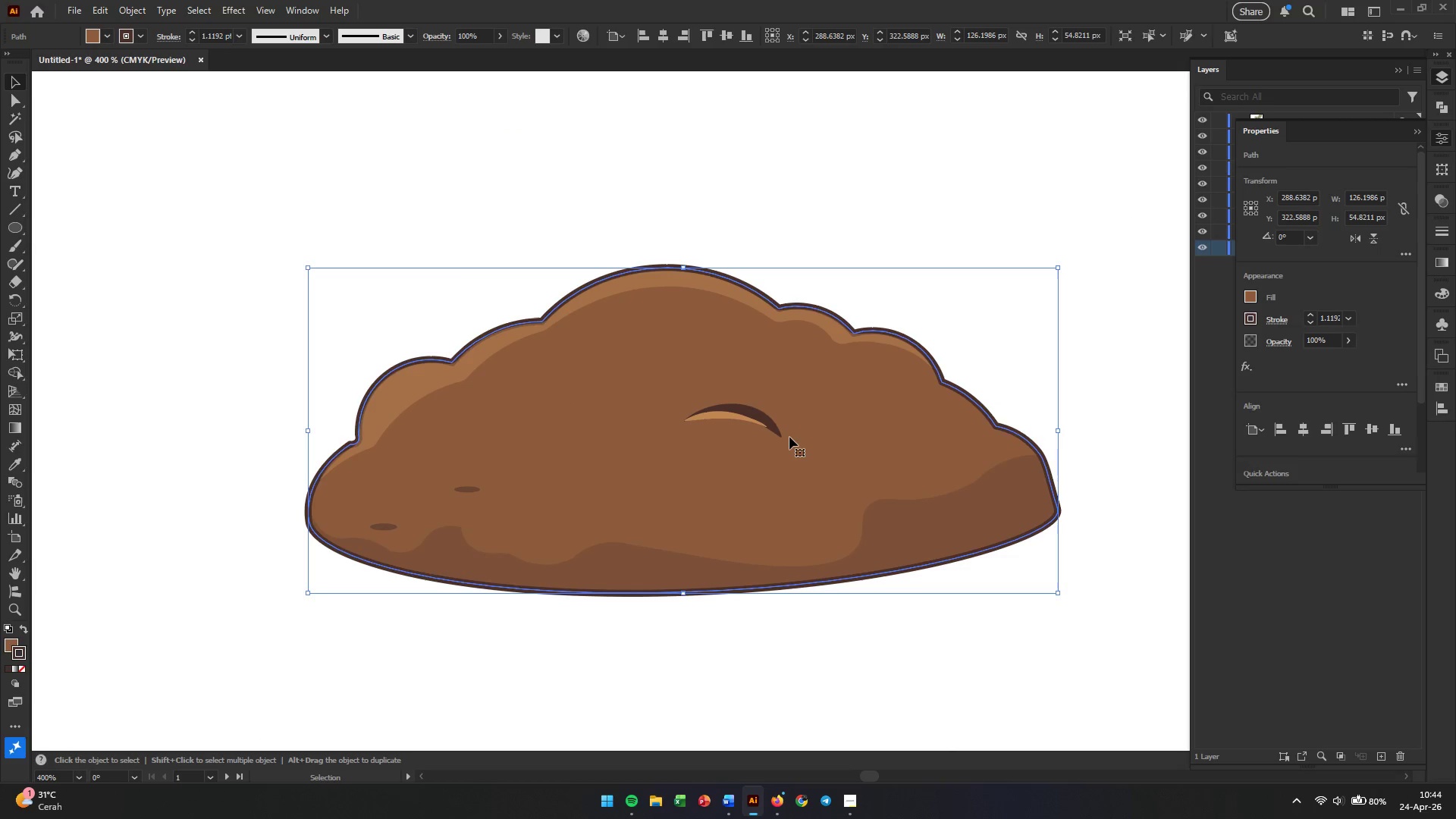 
left_click([789, 437])
 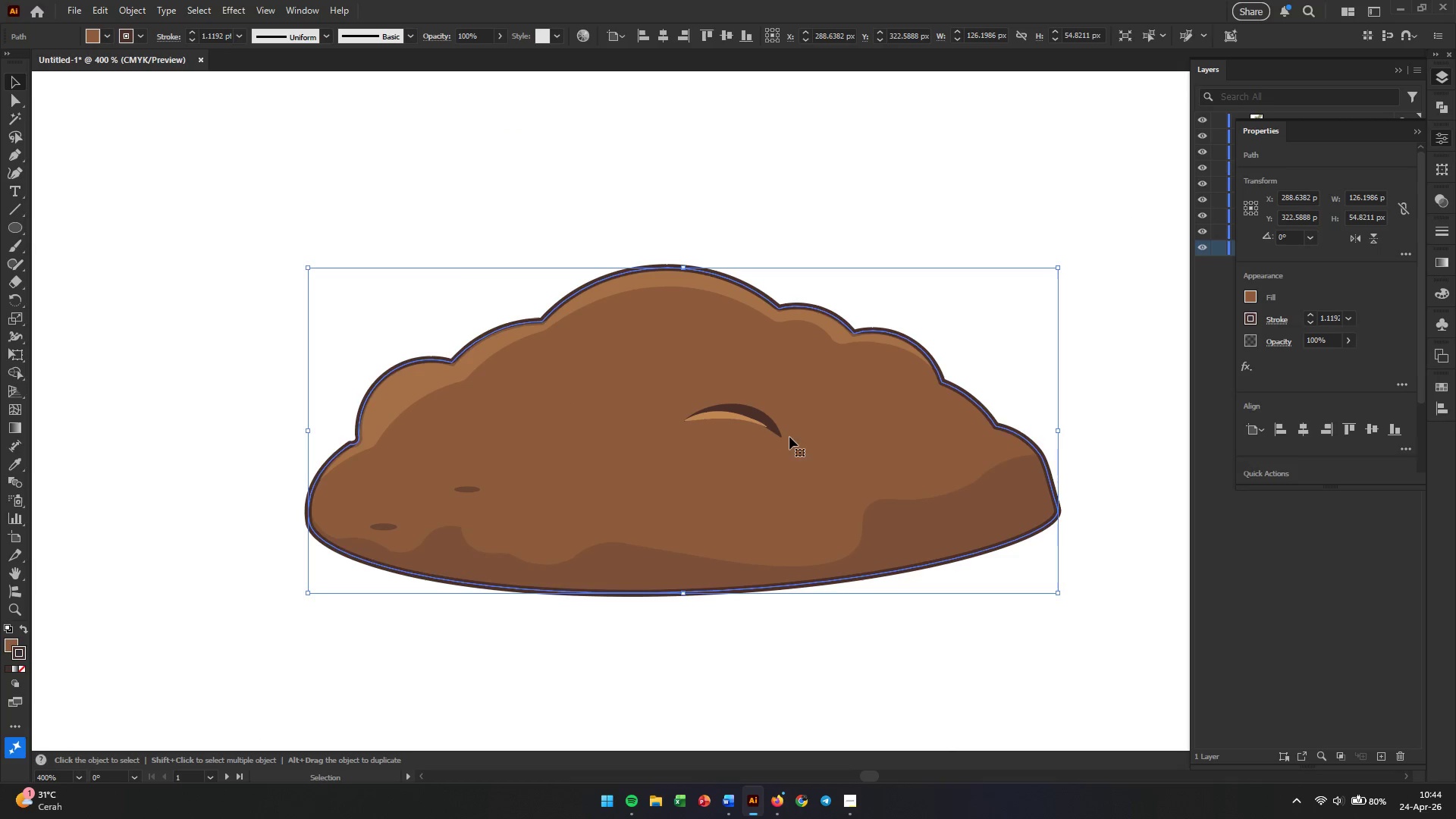 
hold_key(key=AltLeft, duration=0.67)
scroll: coordinate [730, 414], scroll_direction: up, amount: 3.0
 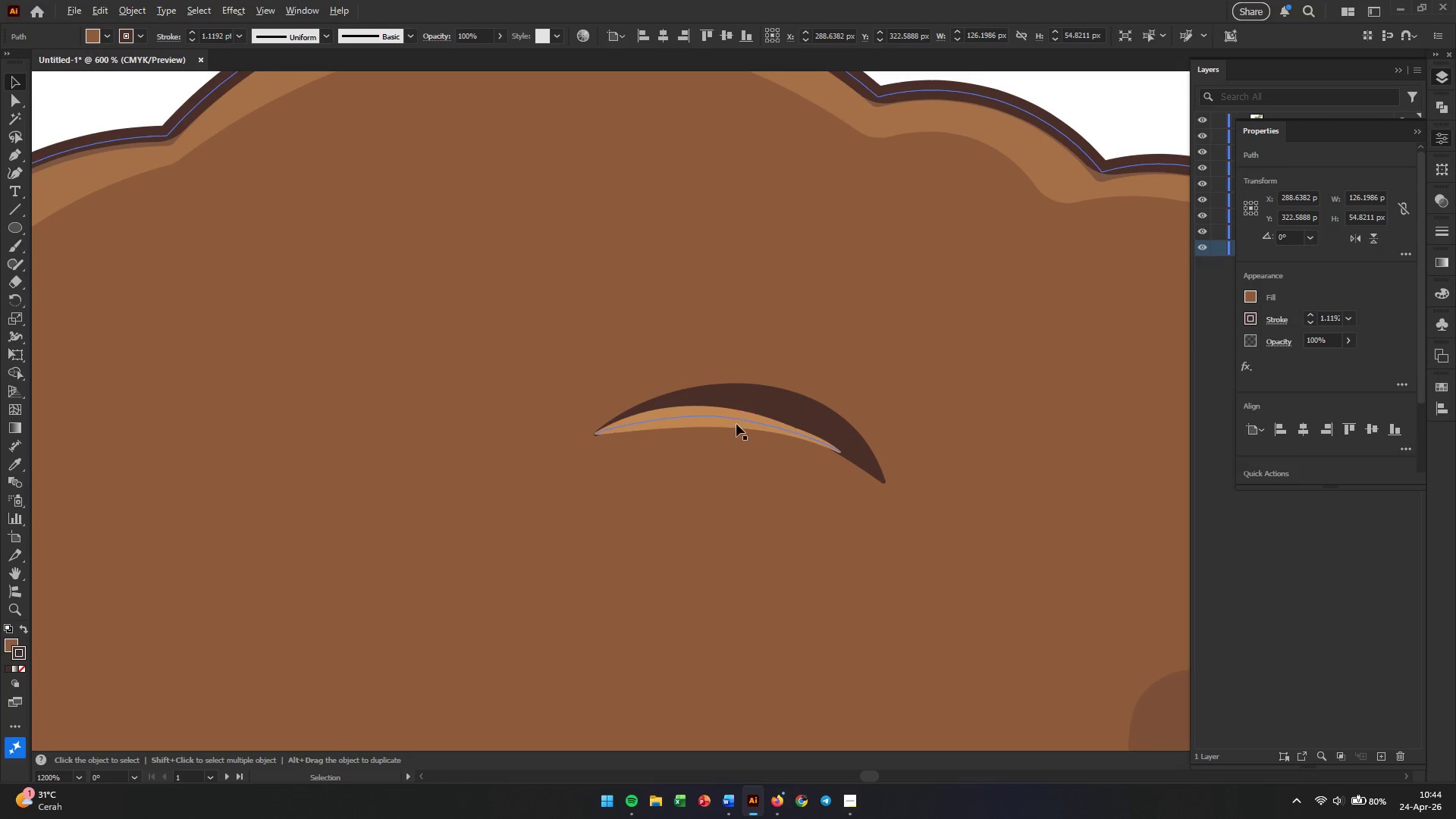 
left_click([736, 424])
 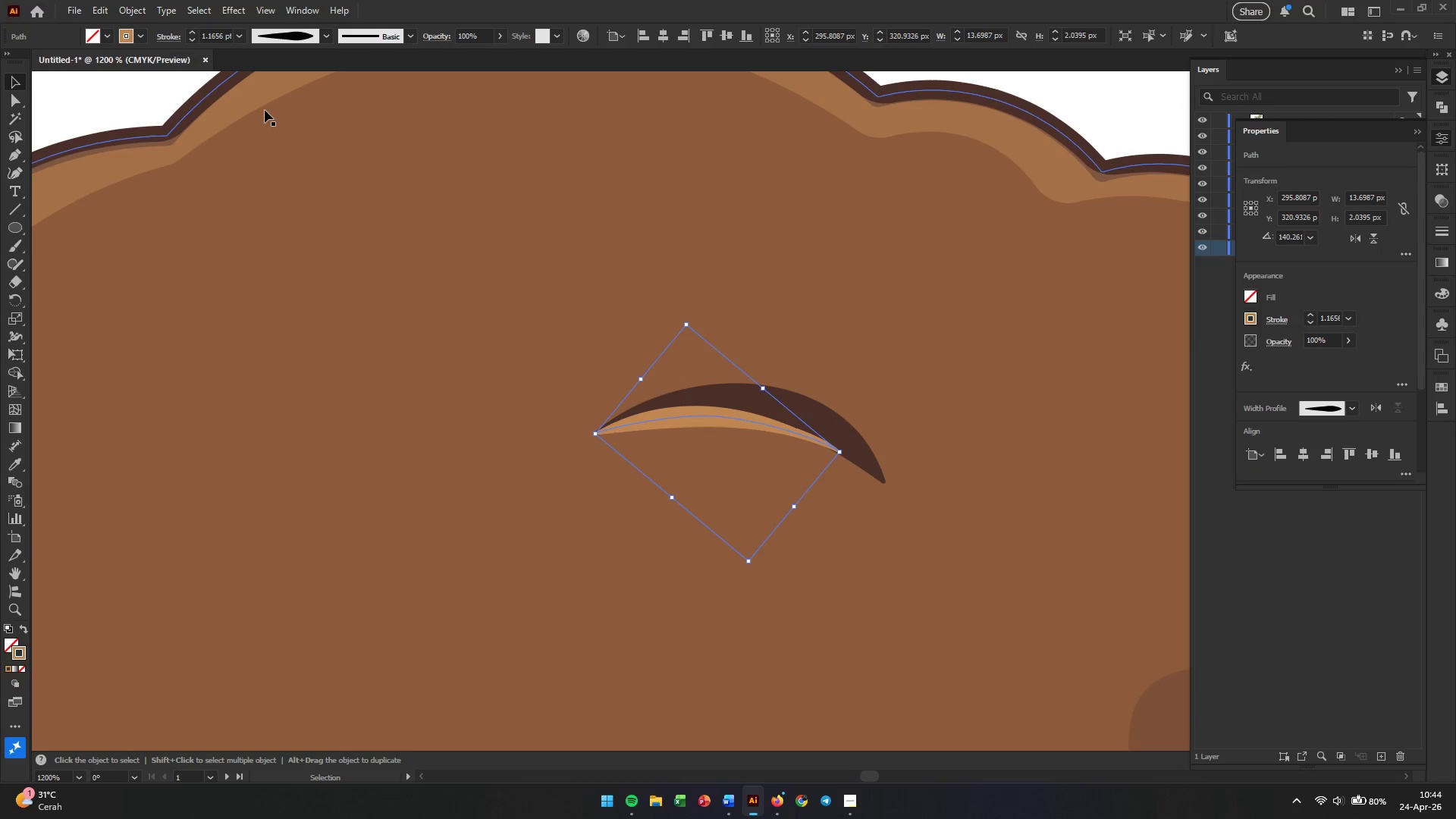 
left_click([126, 5])
 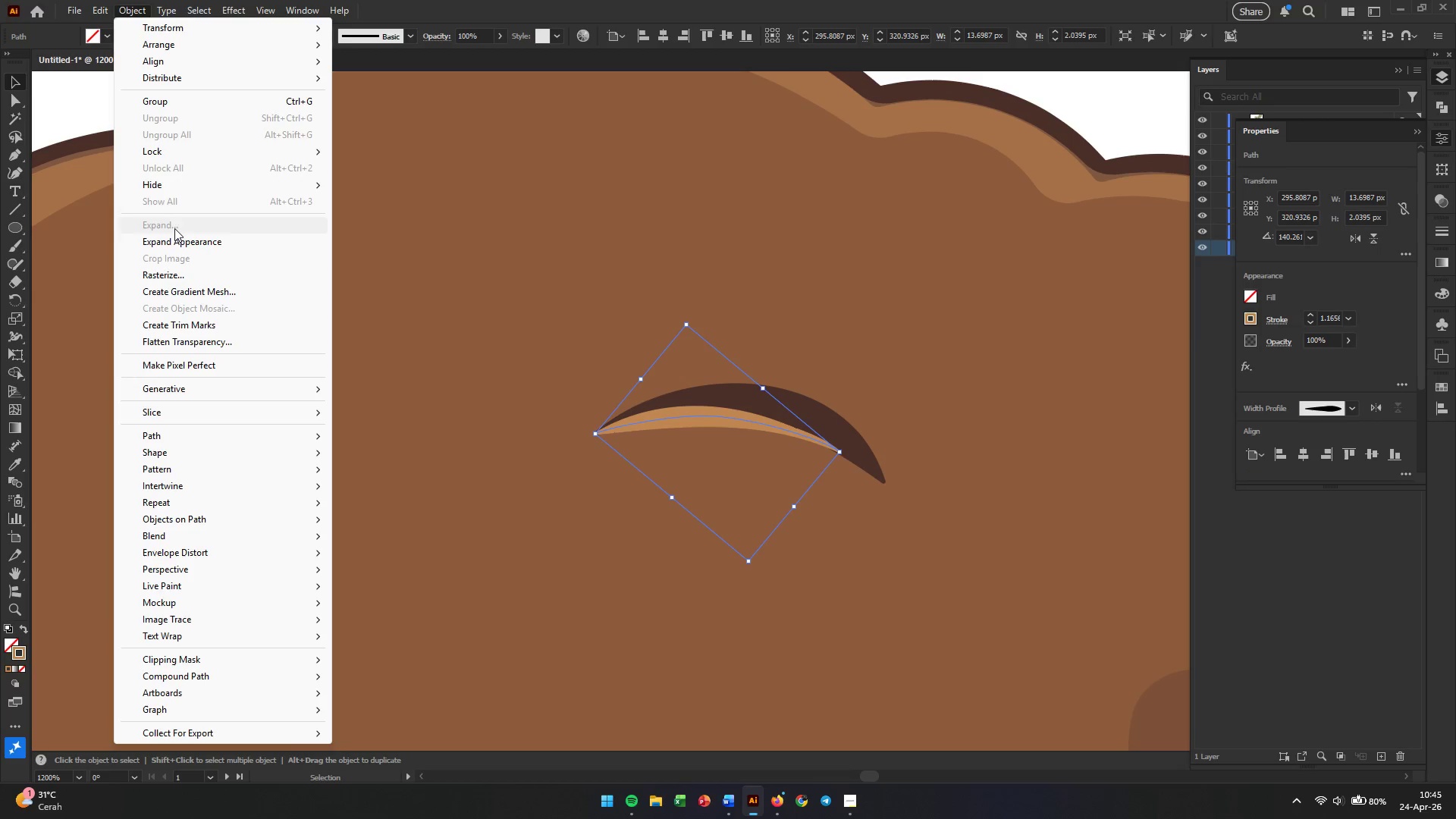 
left_click([178, 243])
 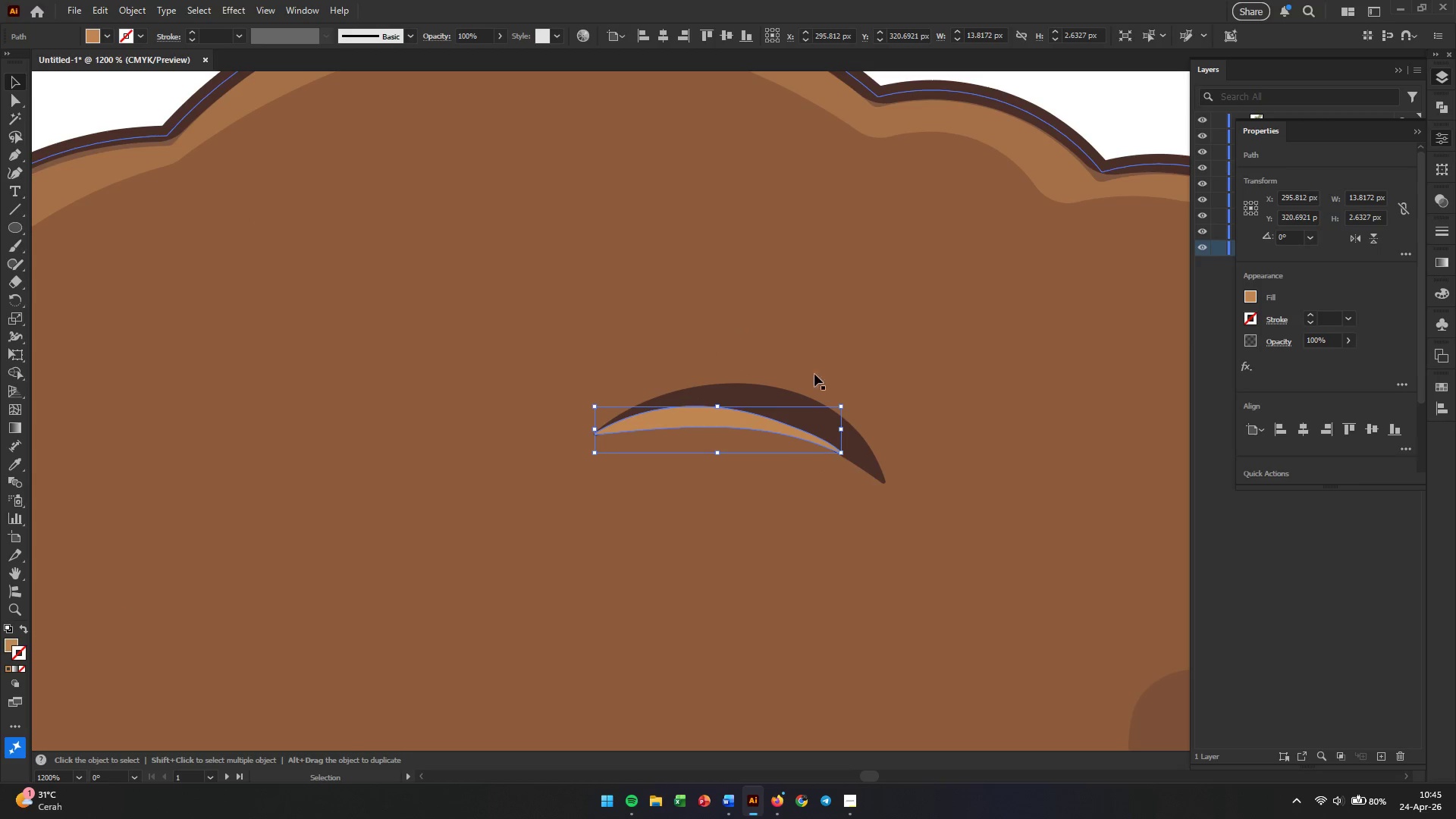 
hold_key(key=AltLeft, duration=0.48)
scroll: coordinate [830, 453], scroll_direction: up, amount: 3.0
 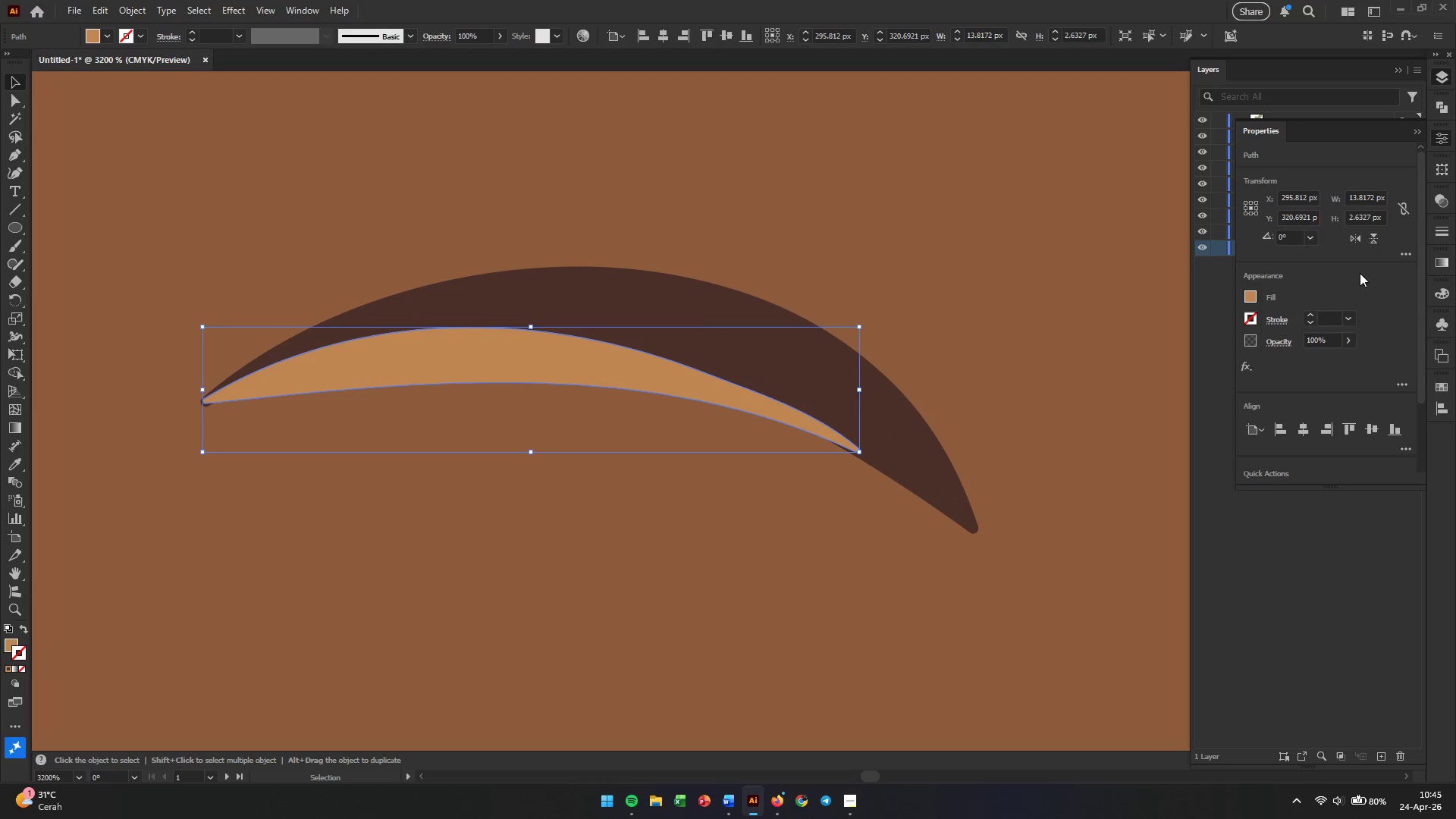 
double_click([1320, 337])
 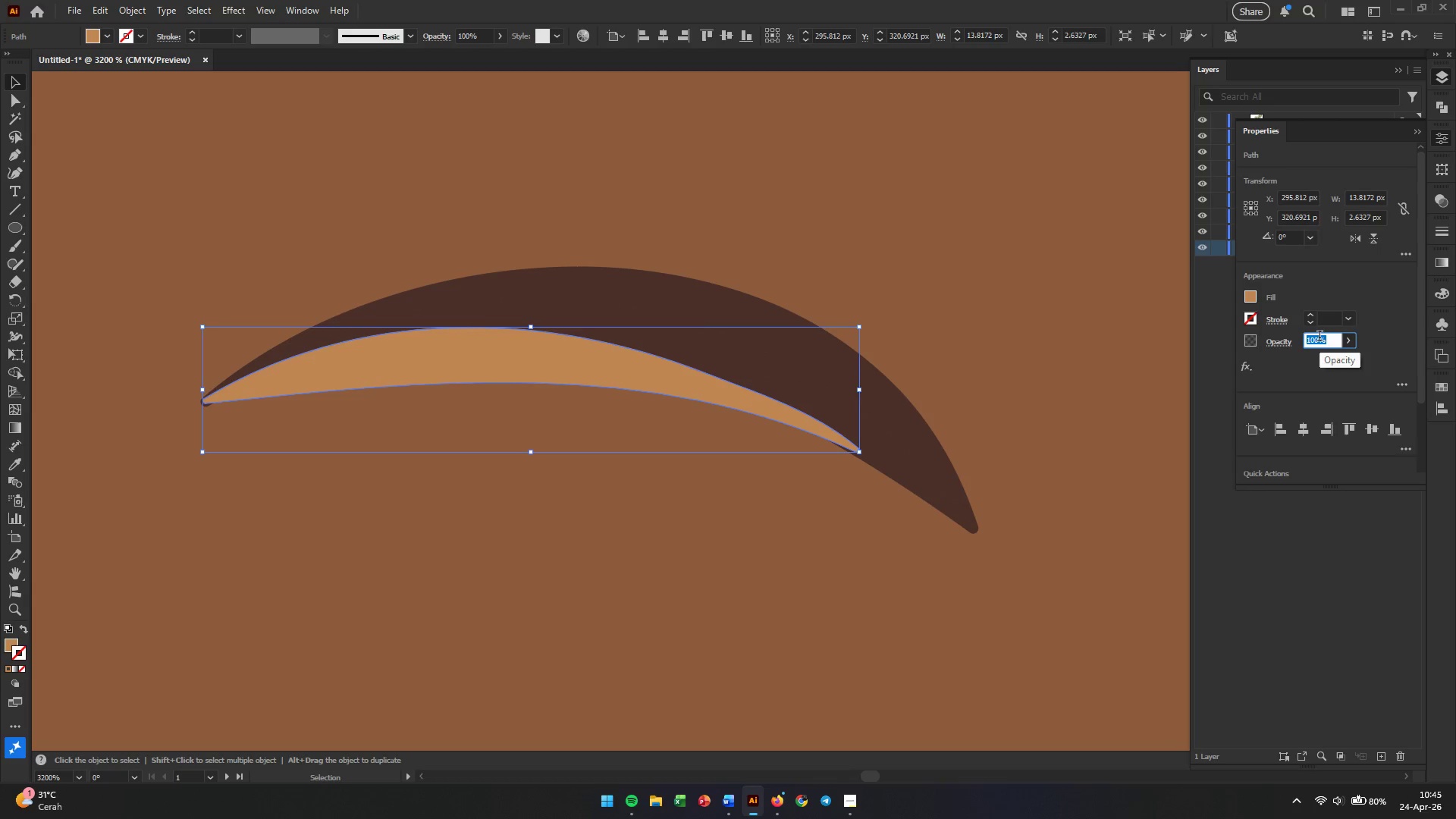 
key(Numpad5)
 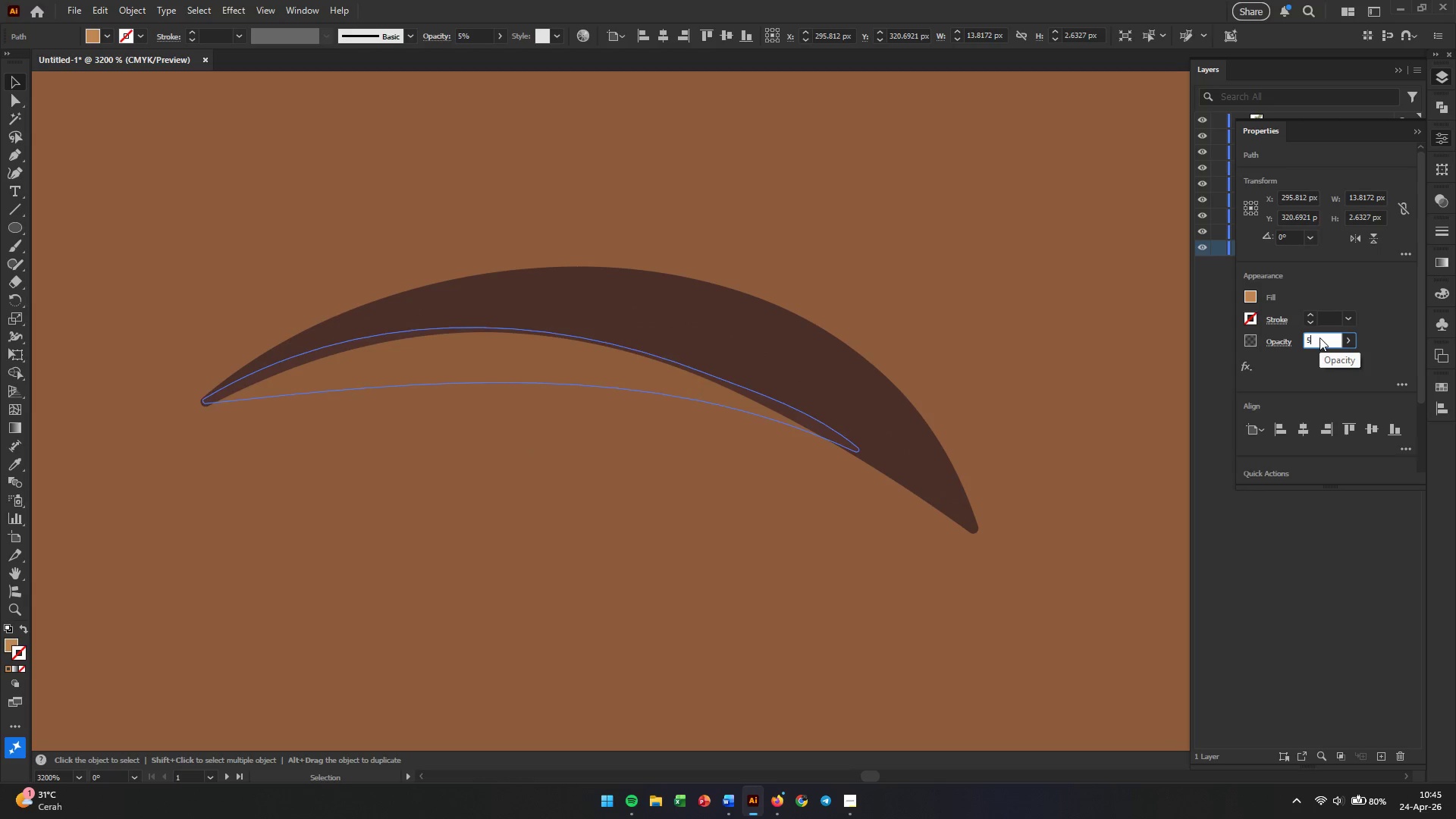 
key(Numpad0)
 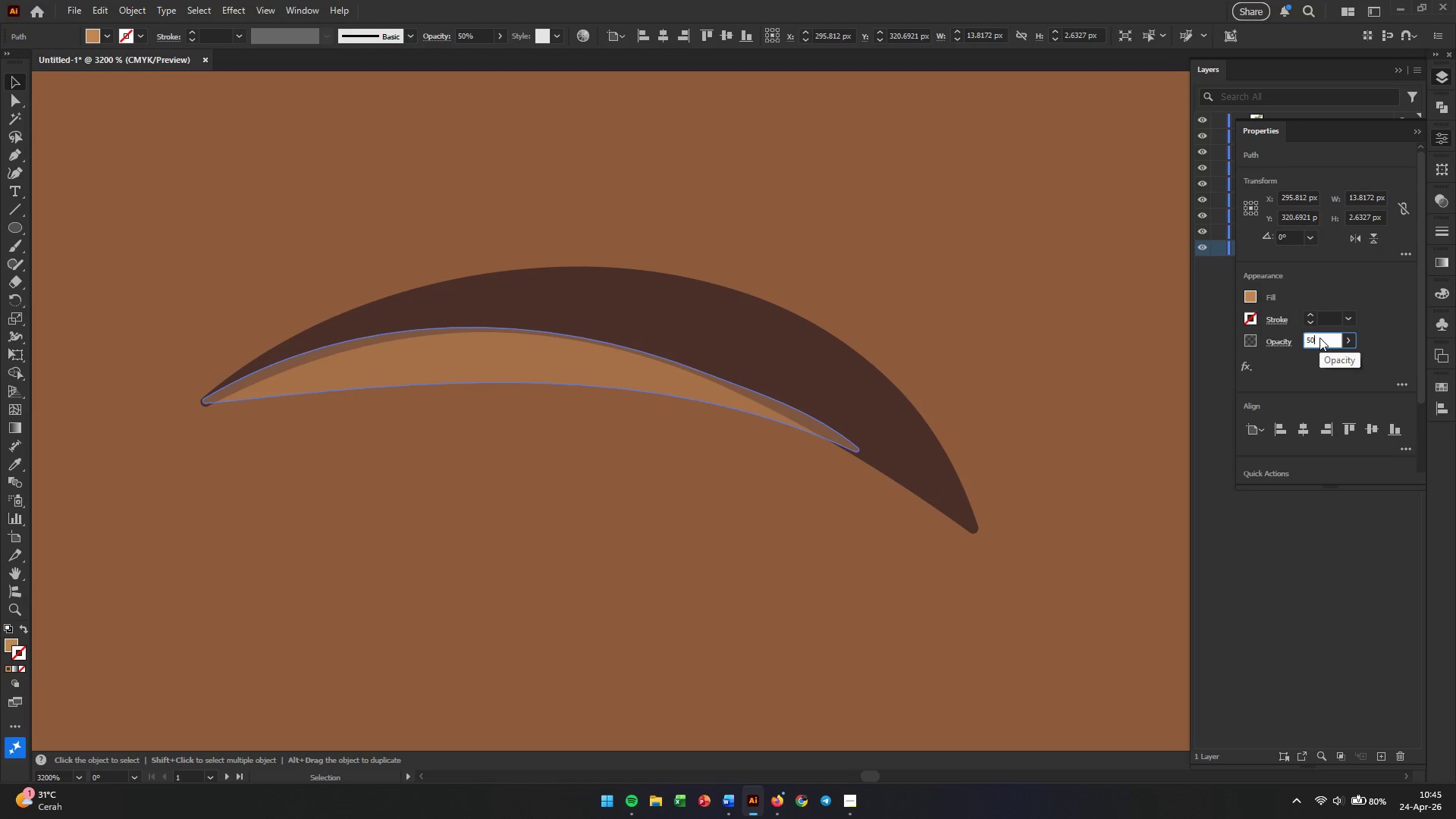 
key(Enter)
 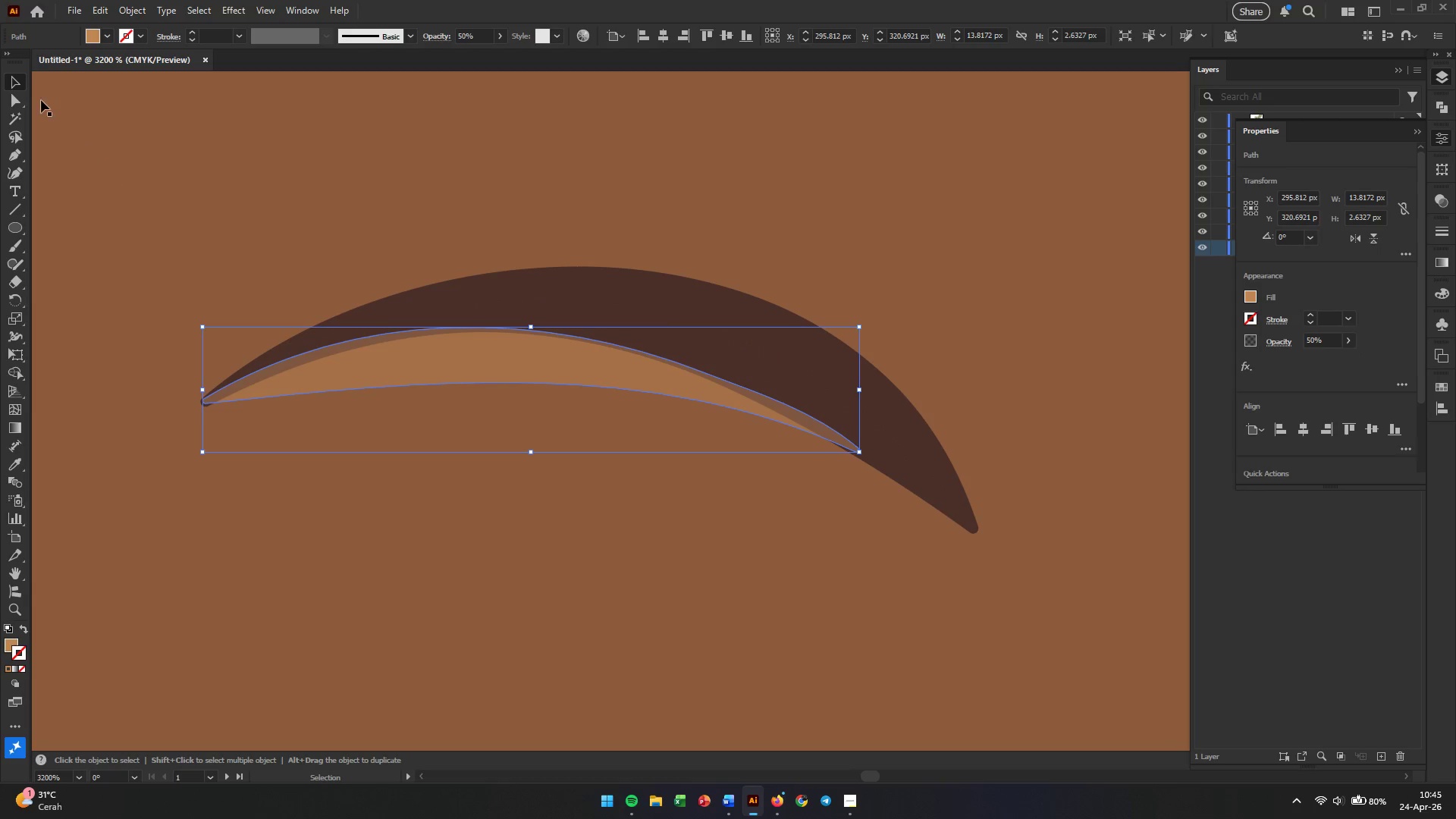 
left_click([128, 174])
 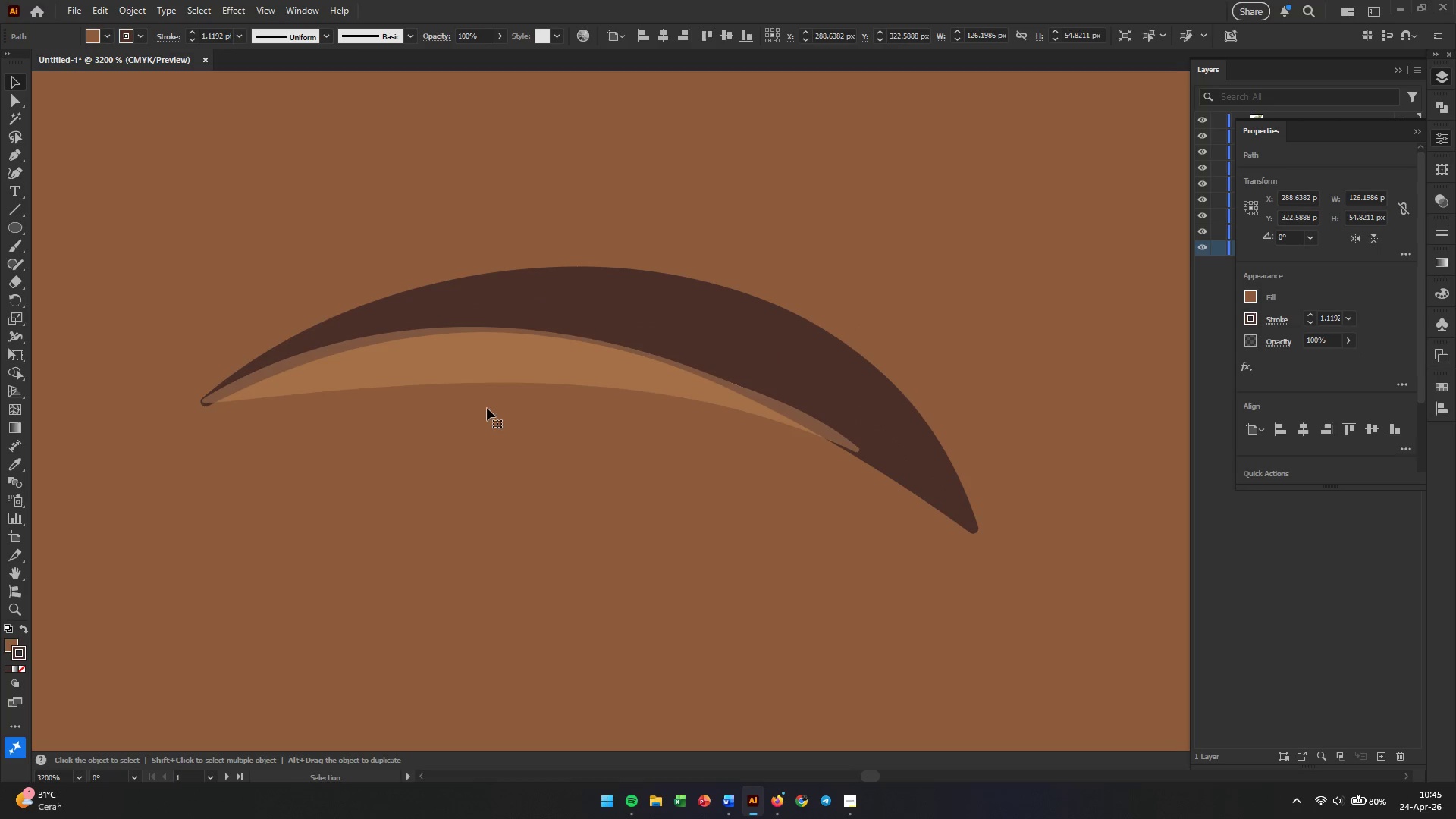 
left_click([522, 375])
 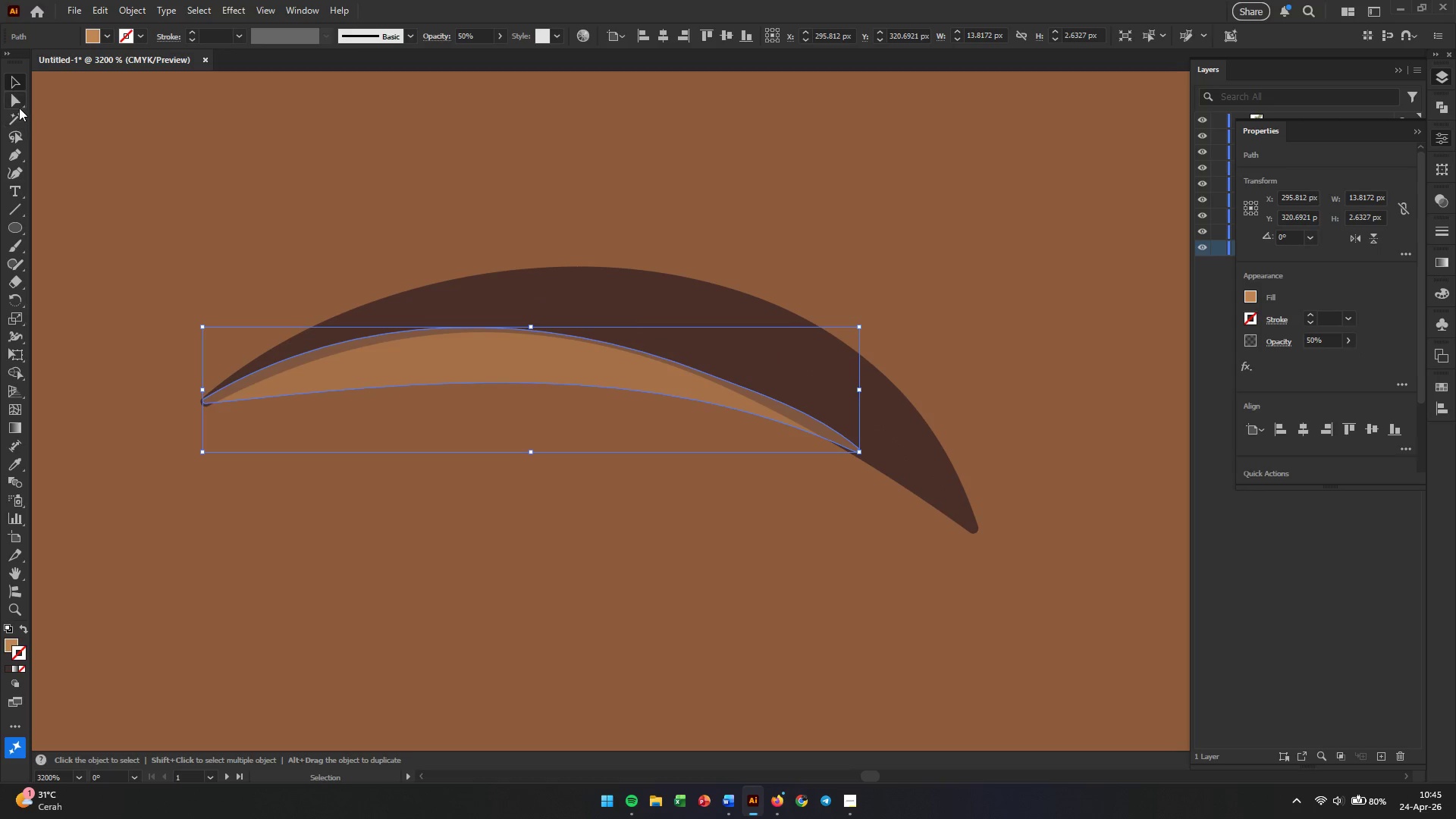 
left_click([17, 105])
 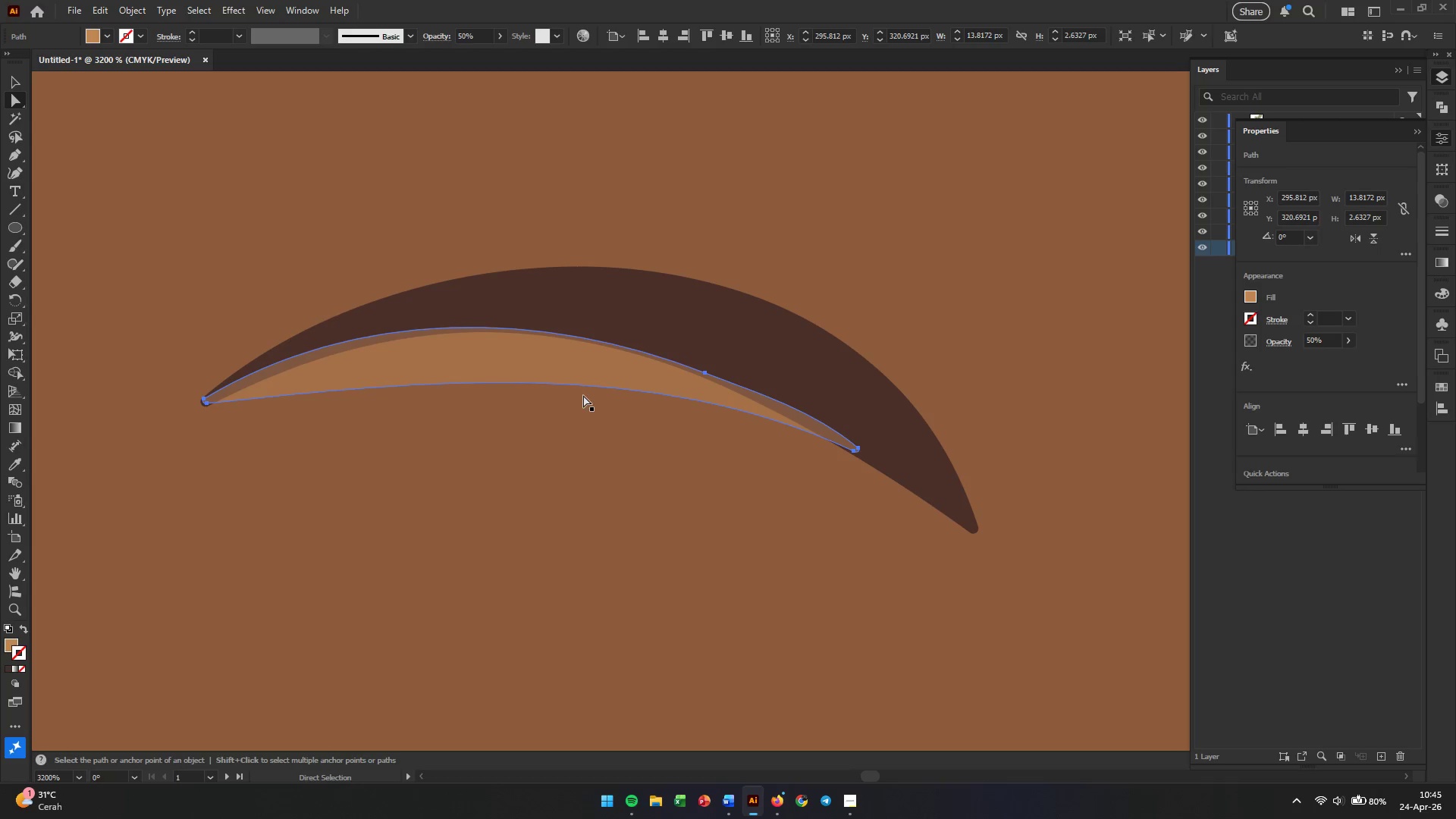 
hold_key(key=AltLeft, duration=0.53)
scroll: coordinate [897, 463], scroll_direction: up, amount: 4.0
 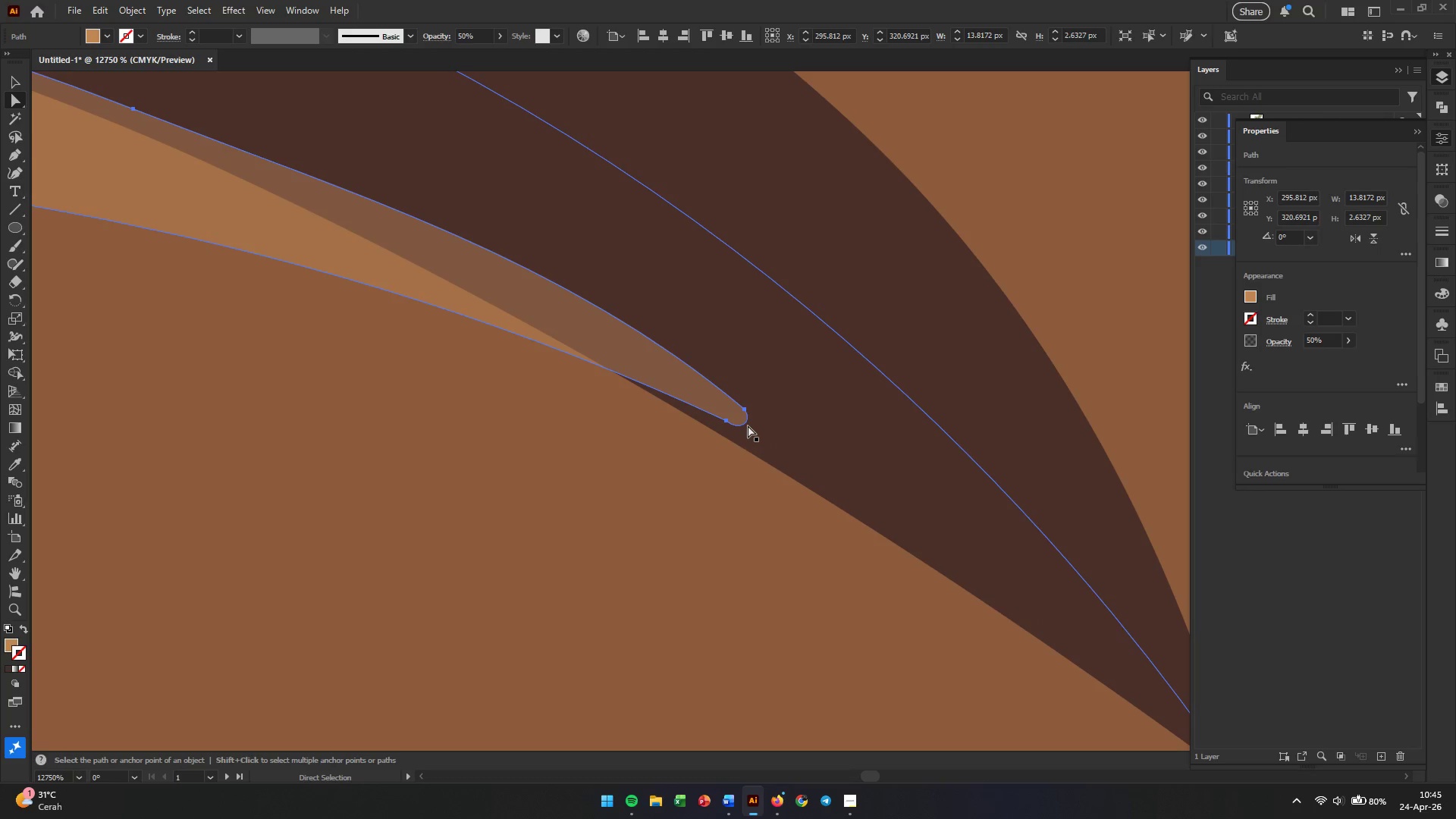 
left_click_drag(start_coordinate=[748, 423], to_coordinate=[736, 471])
 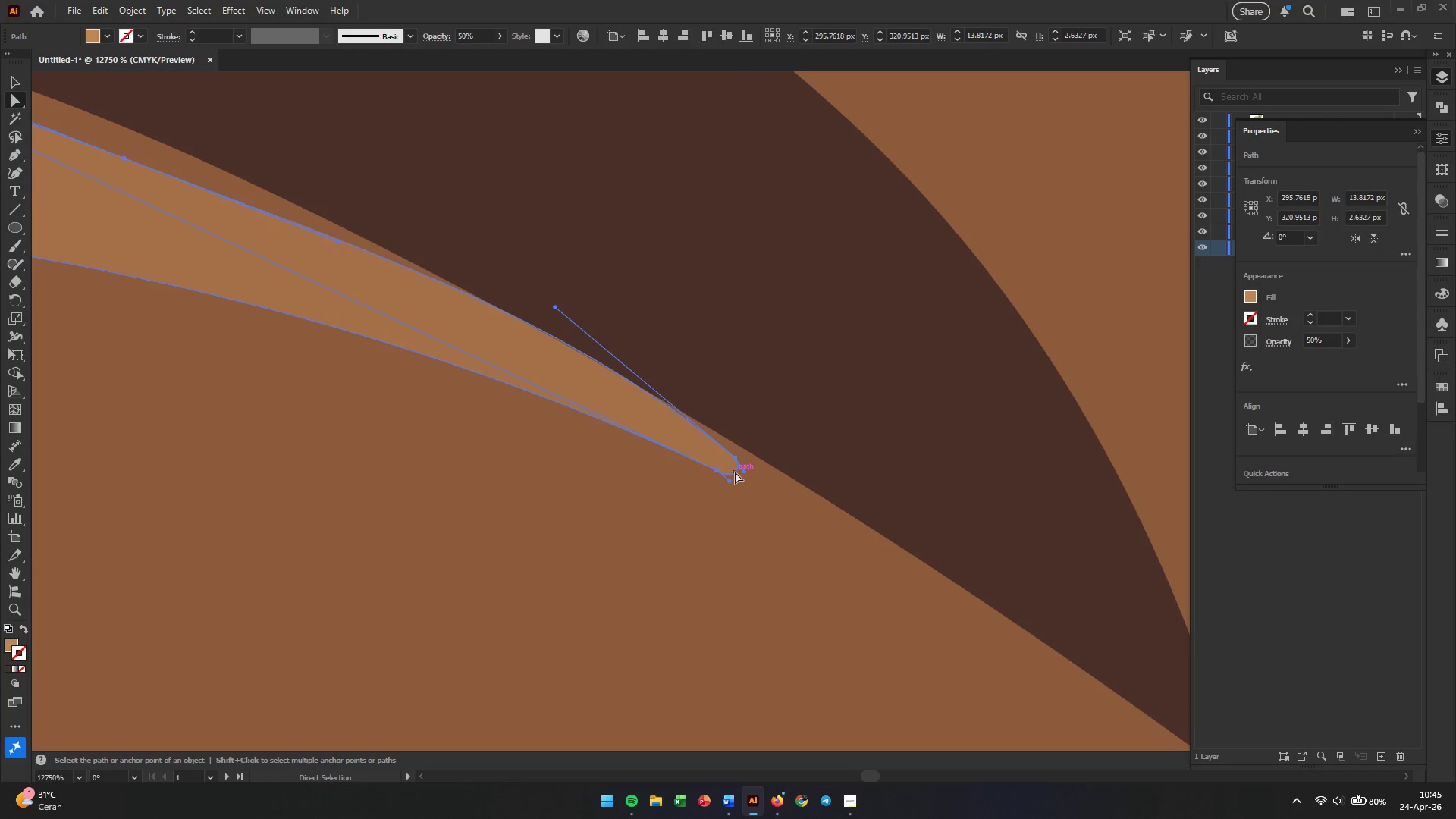 
left_click([734, 472])
 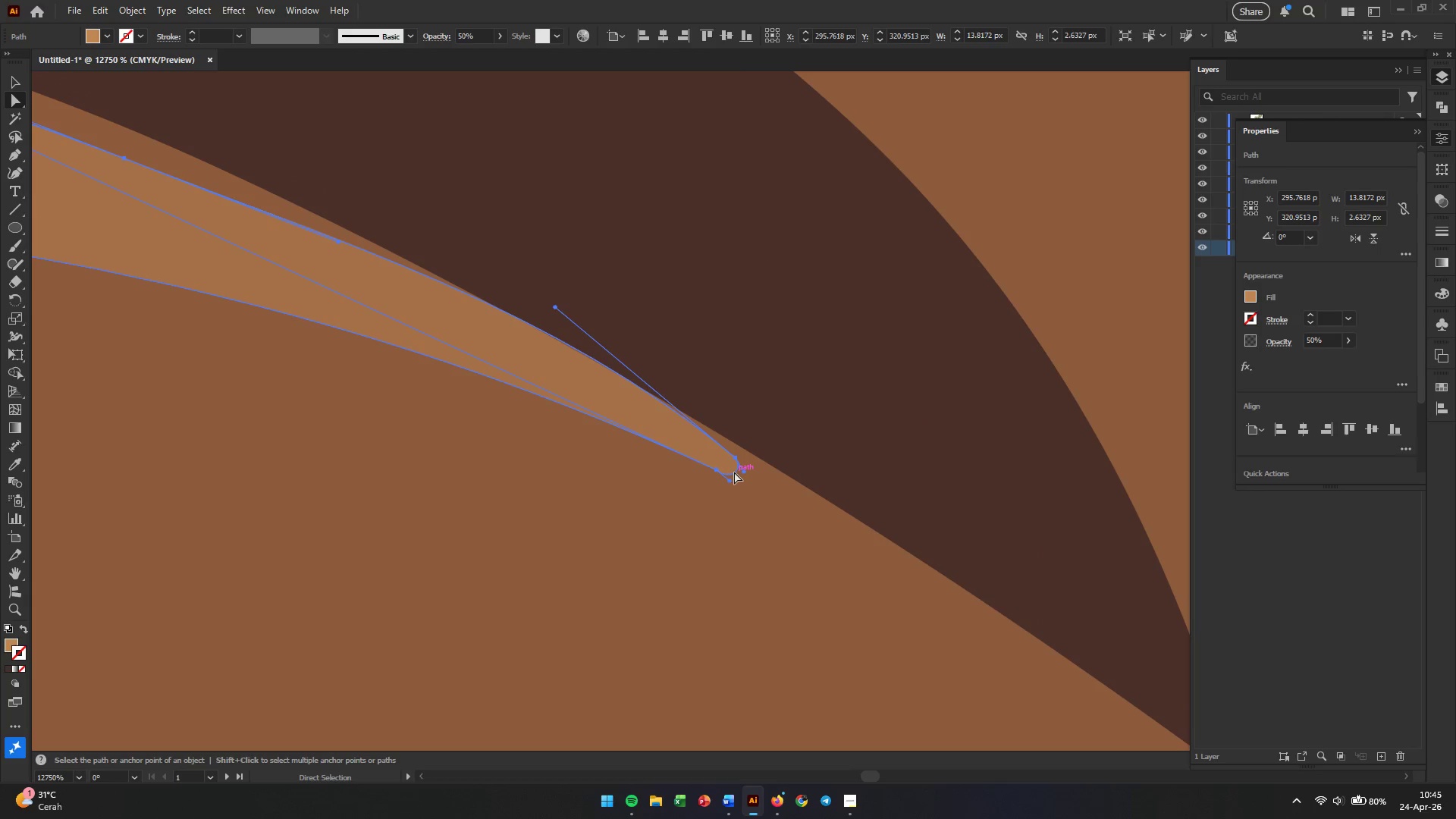 
hold_key(key=AltLeft, duration=1.3)
scroll: coordinate [576, 457], scroll_direction: down, amount: 4.0
 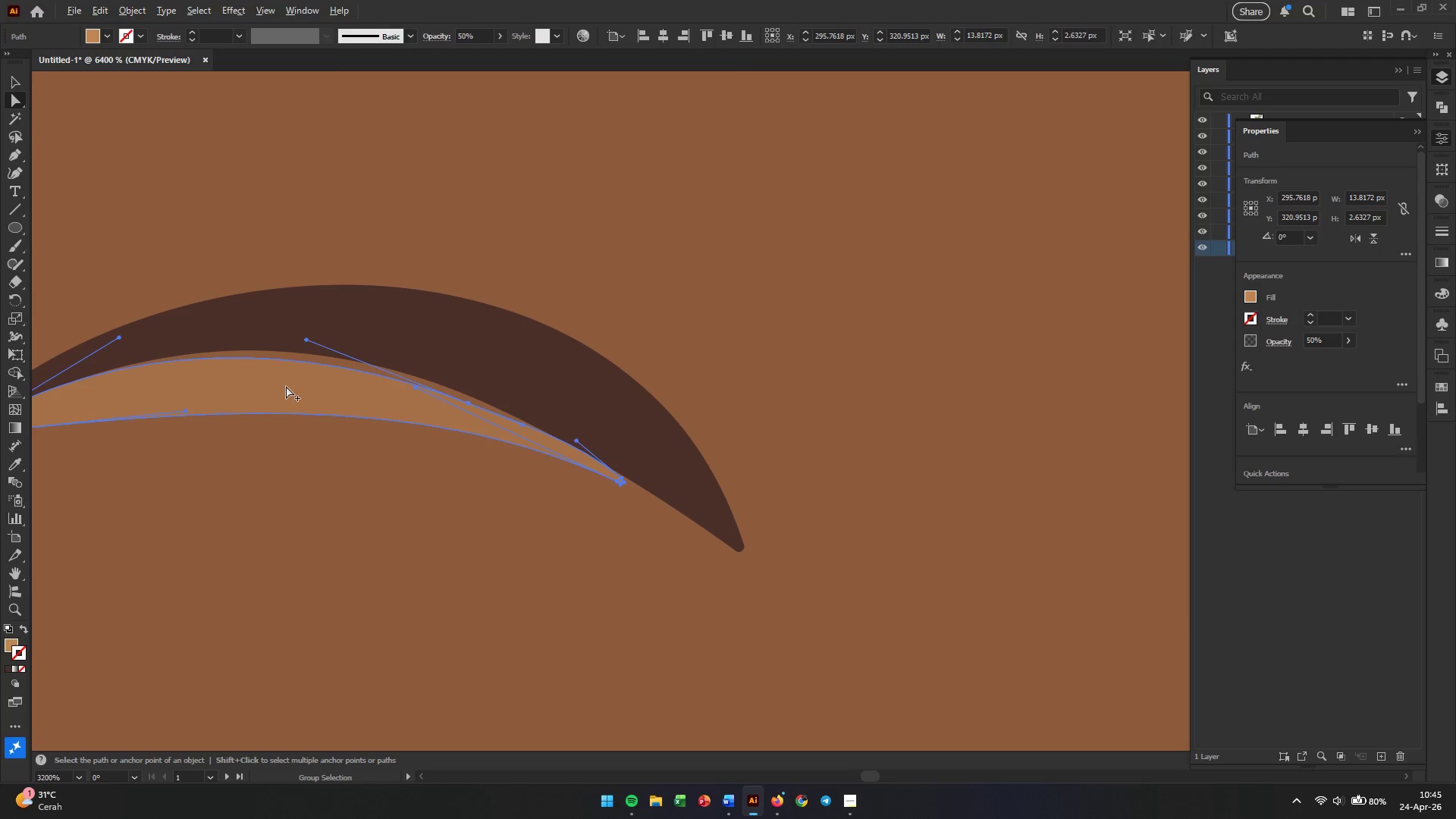 
scroll: coordinate [264, 375], scroll_direction: up, amount: 2.0
 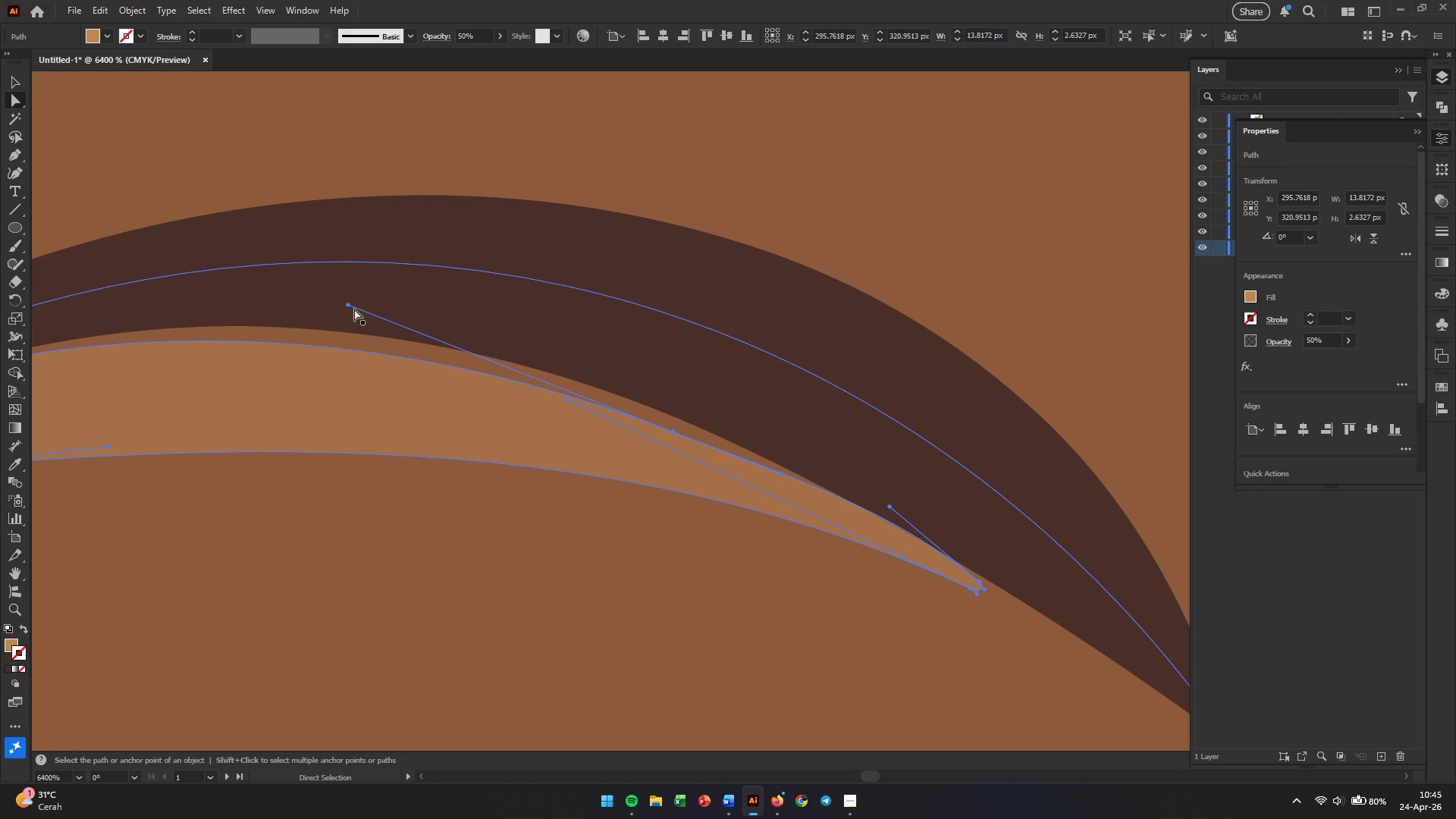 
left_click_drag(start_coordinate=[350, 308], to_coordinate=[359, 302])
 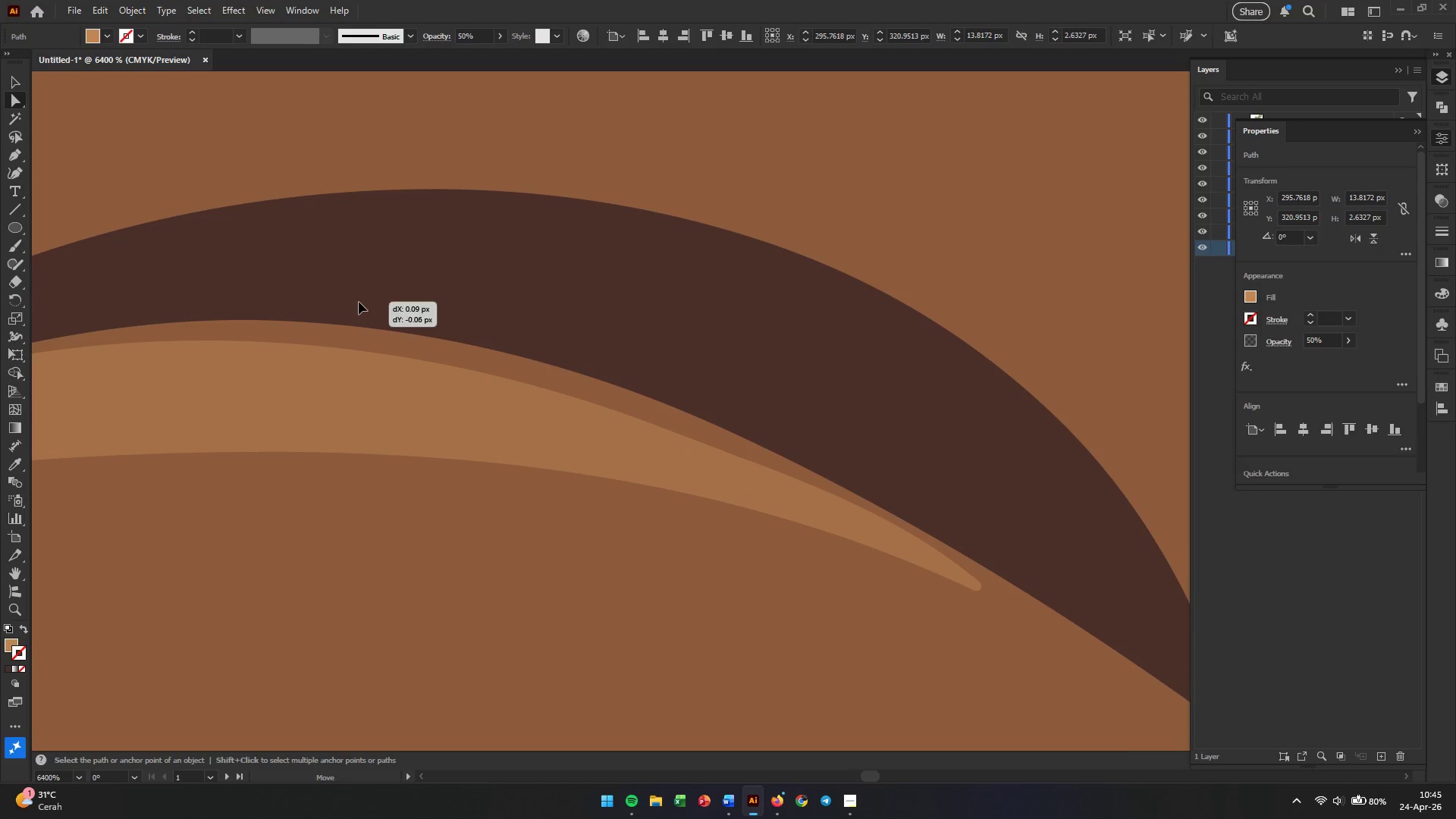 
key(Control+Z)
 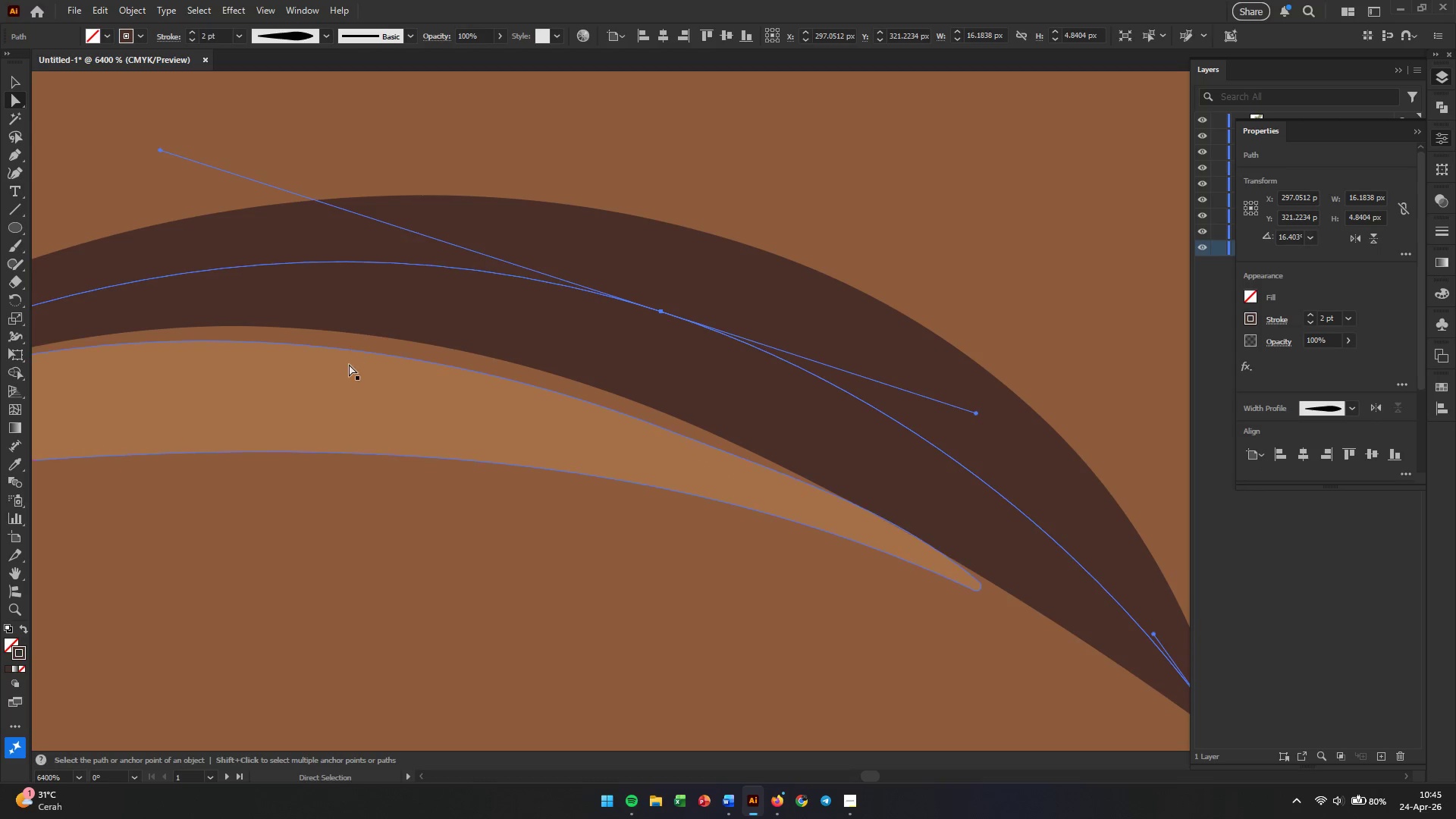 
left_click([349, 366])
 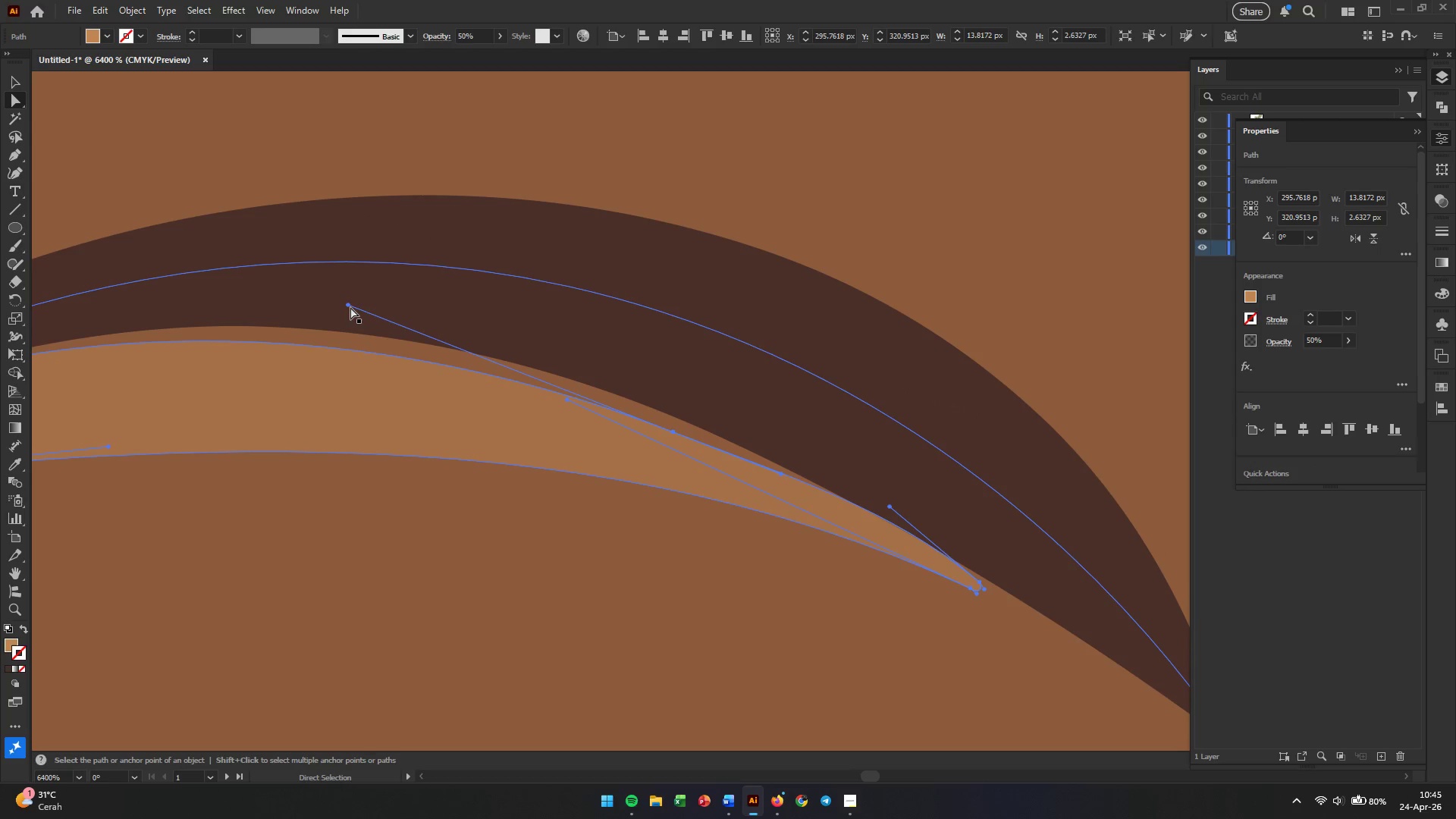 
left_click([350, 307])
 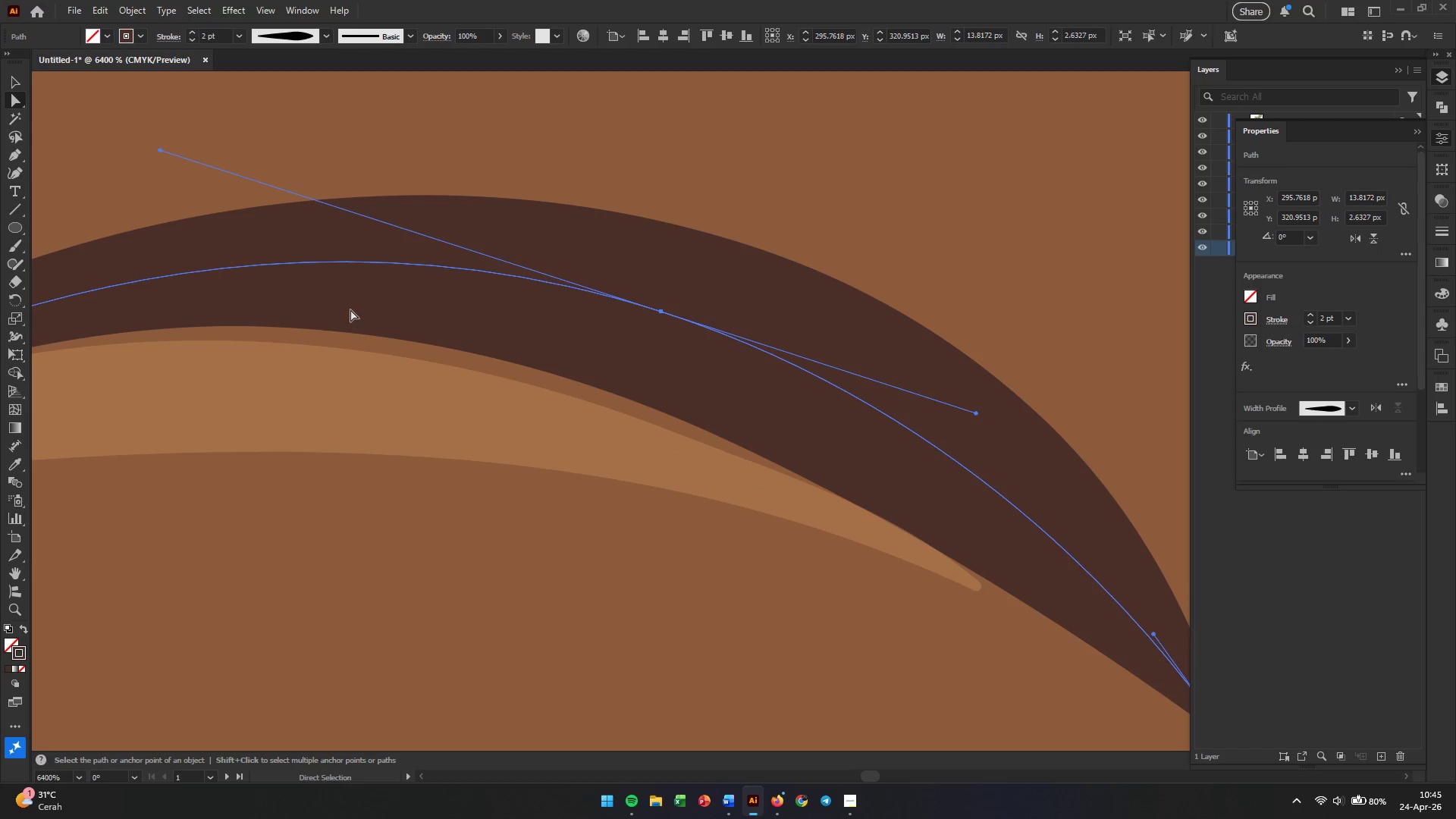 
left_click([345, 357])
 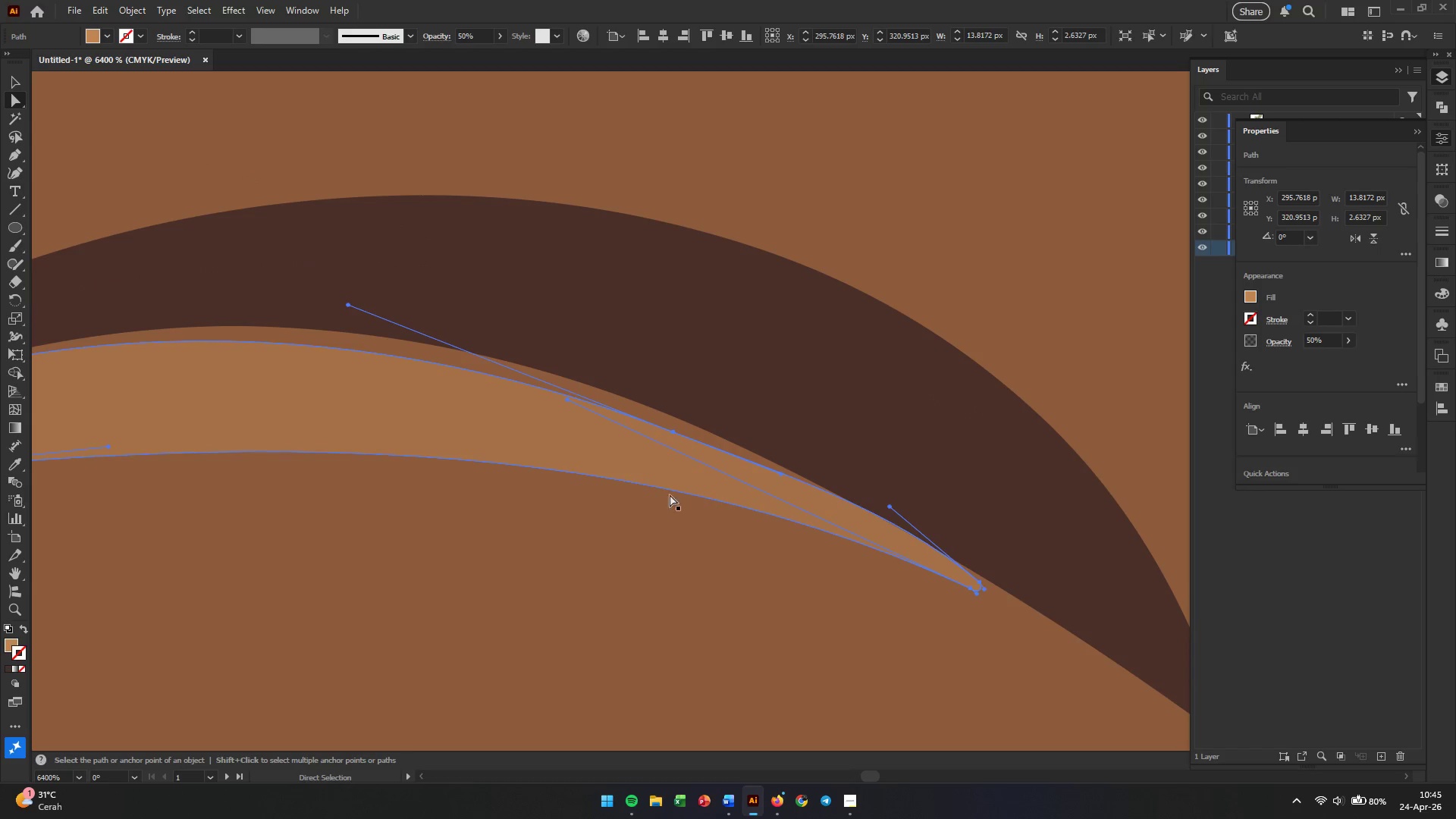 
hold_key(key=Space, duration=0.42)
 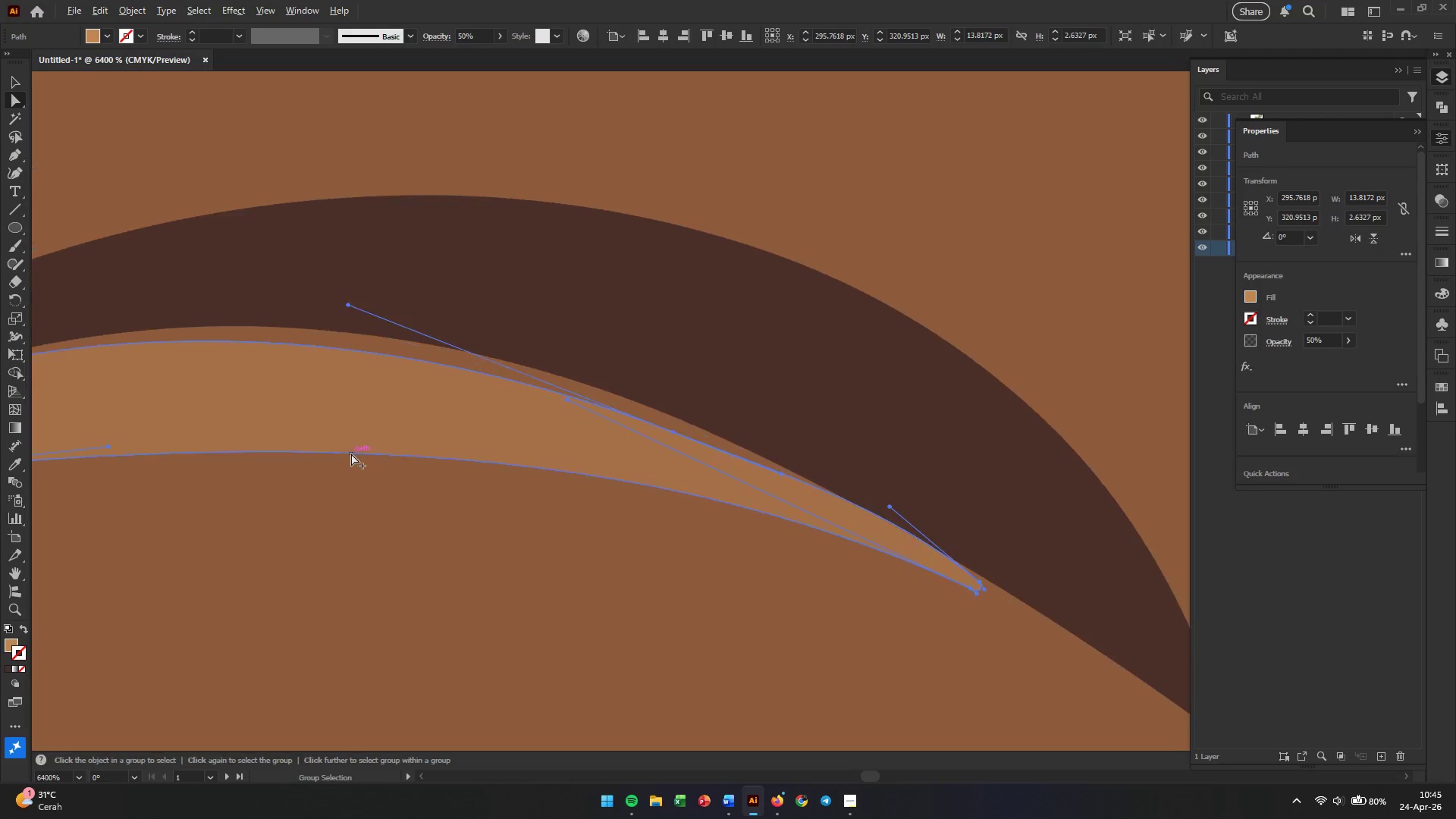 
key(Space)
 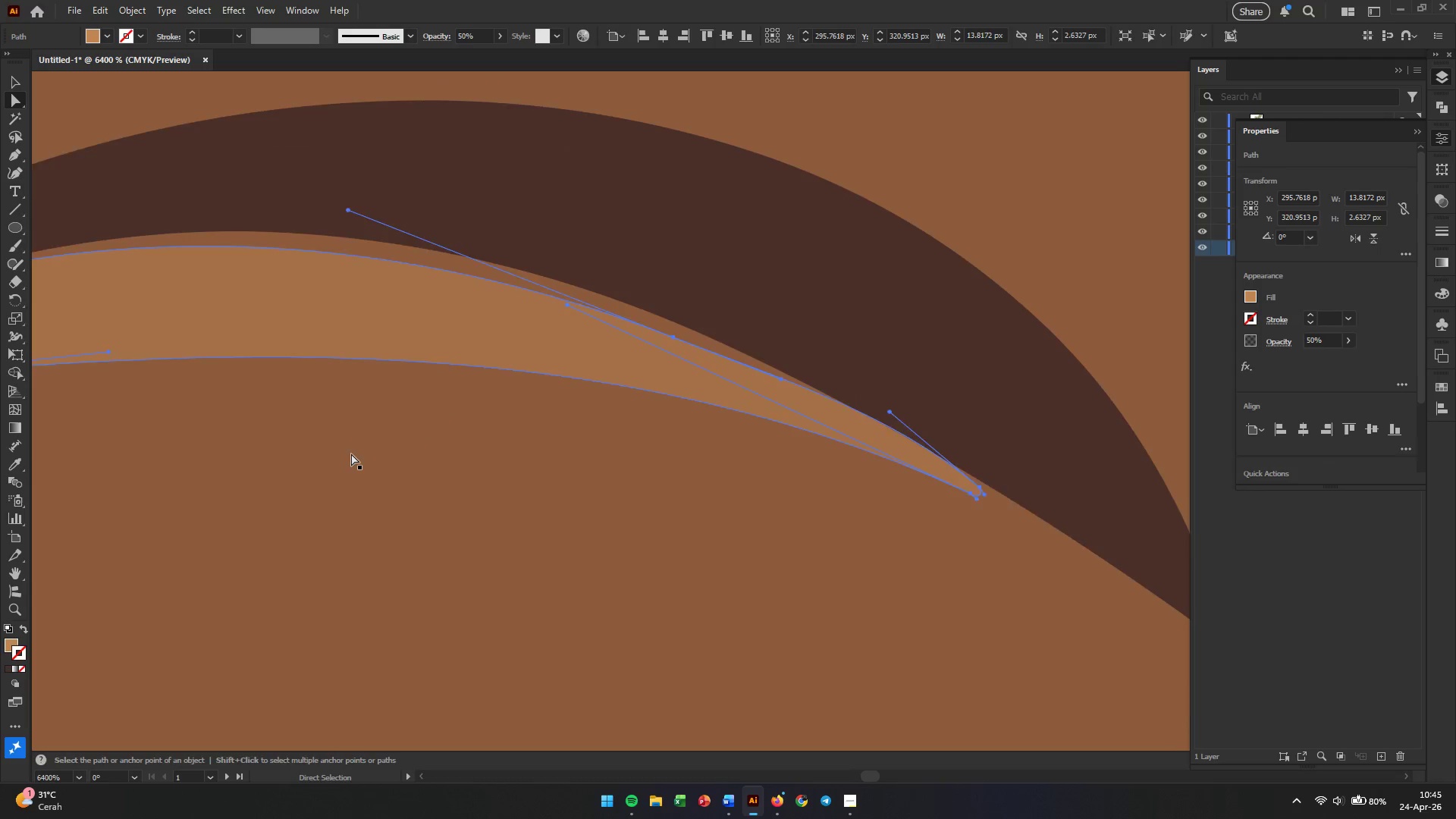 
hold_key(key=AltLeft, duration=0.31)
scroll: coordinate [351, 453], scroll_direction: down, amount: 3.0
 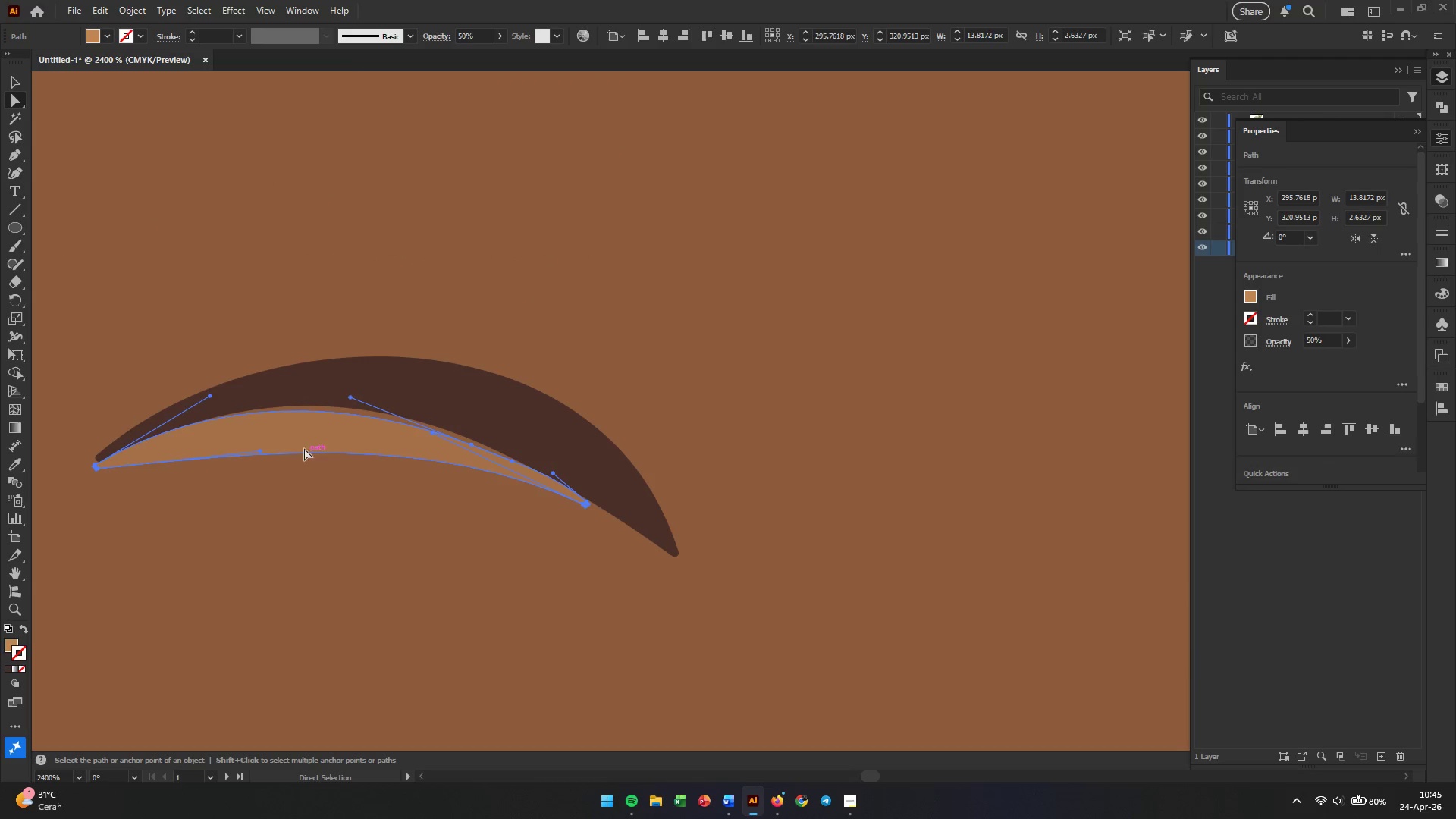 
left_click([15, 168])
 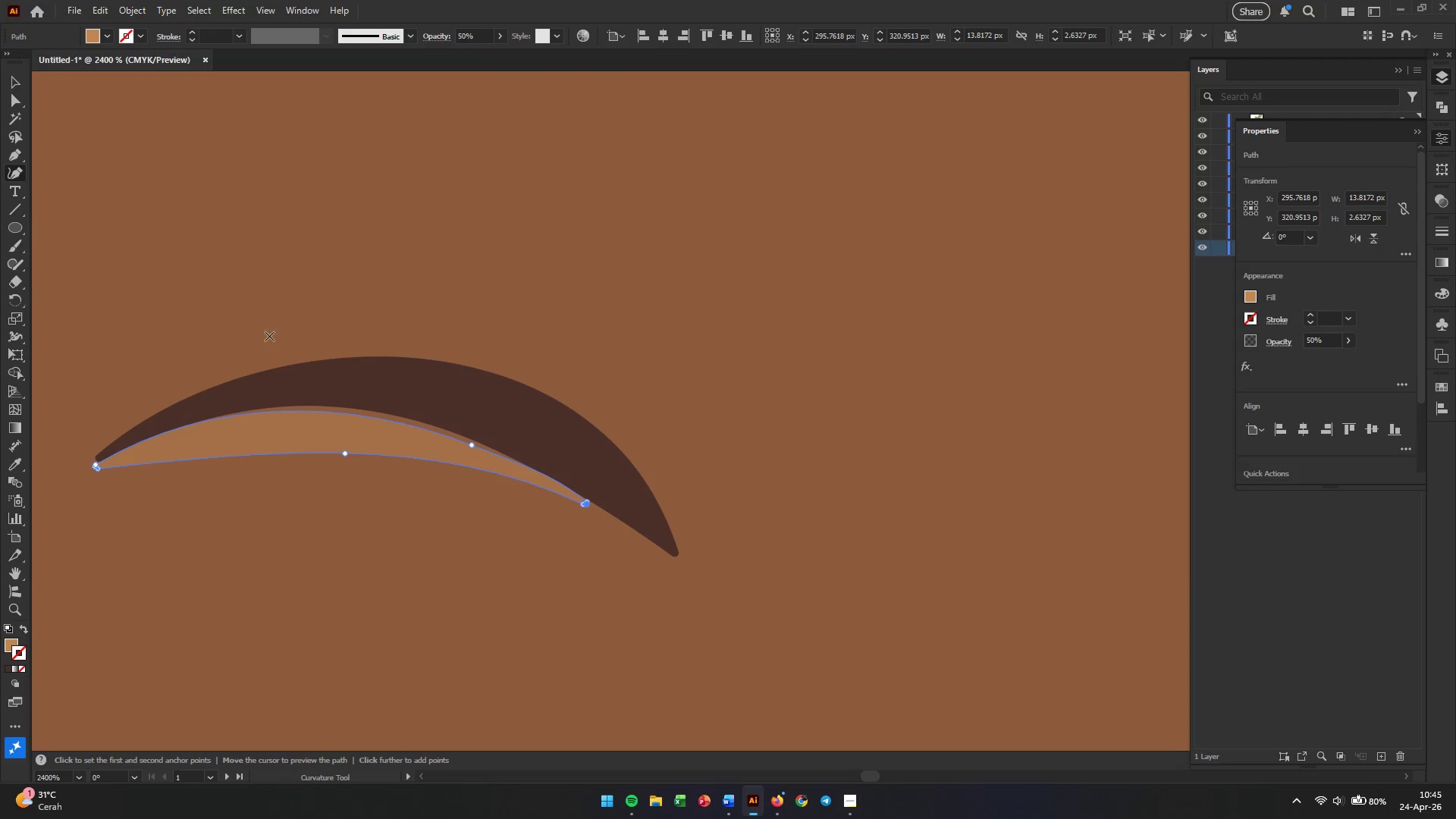 
hold_key(key=AltLeft, duration=0.45)
scroll: coordinate [348, 435], scroll_direction: up, amount: 3.0
 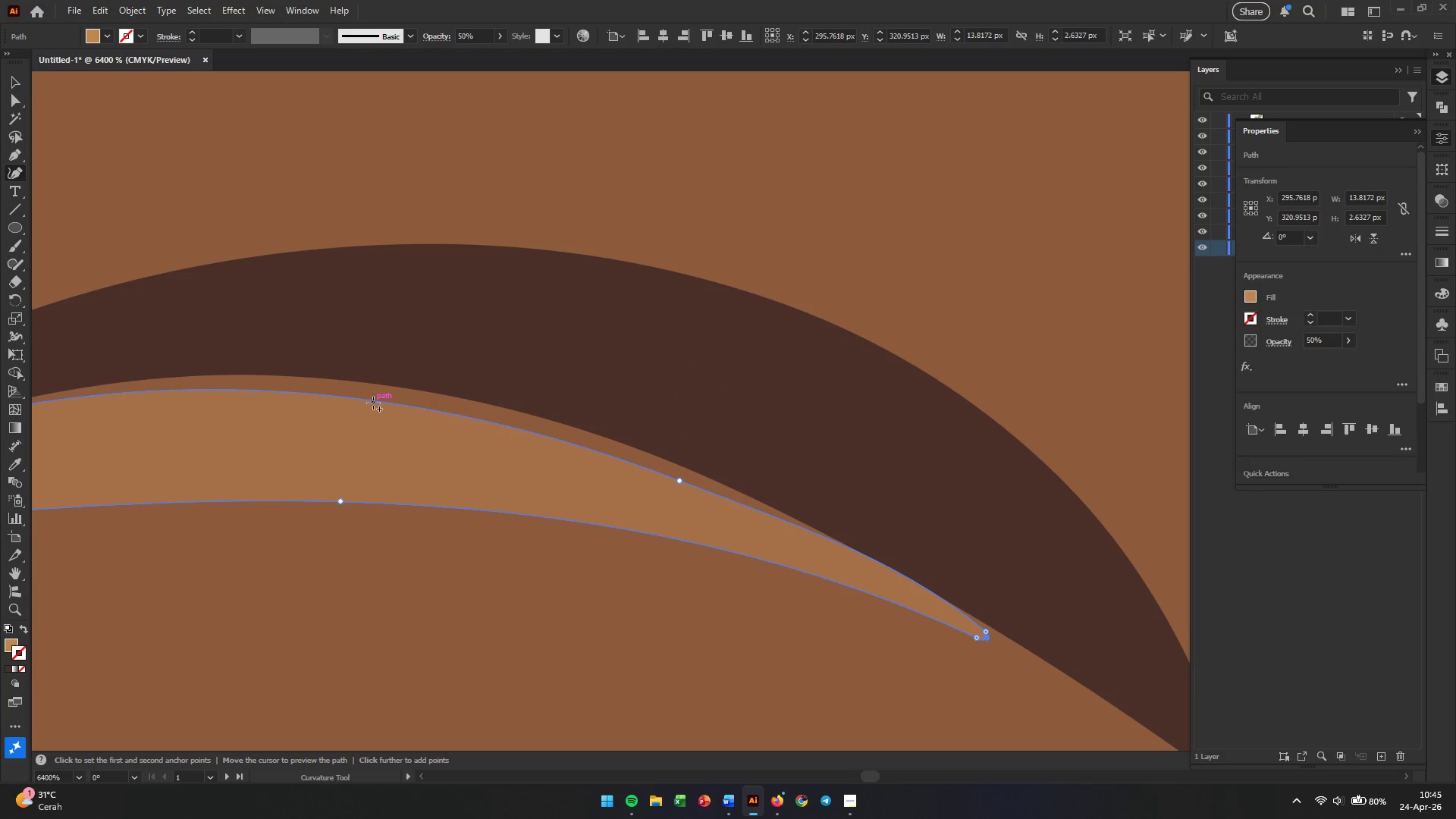 
left_click_drag(start_coordinate=[373, 403], to_coordinate=[400, 390])
 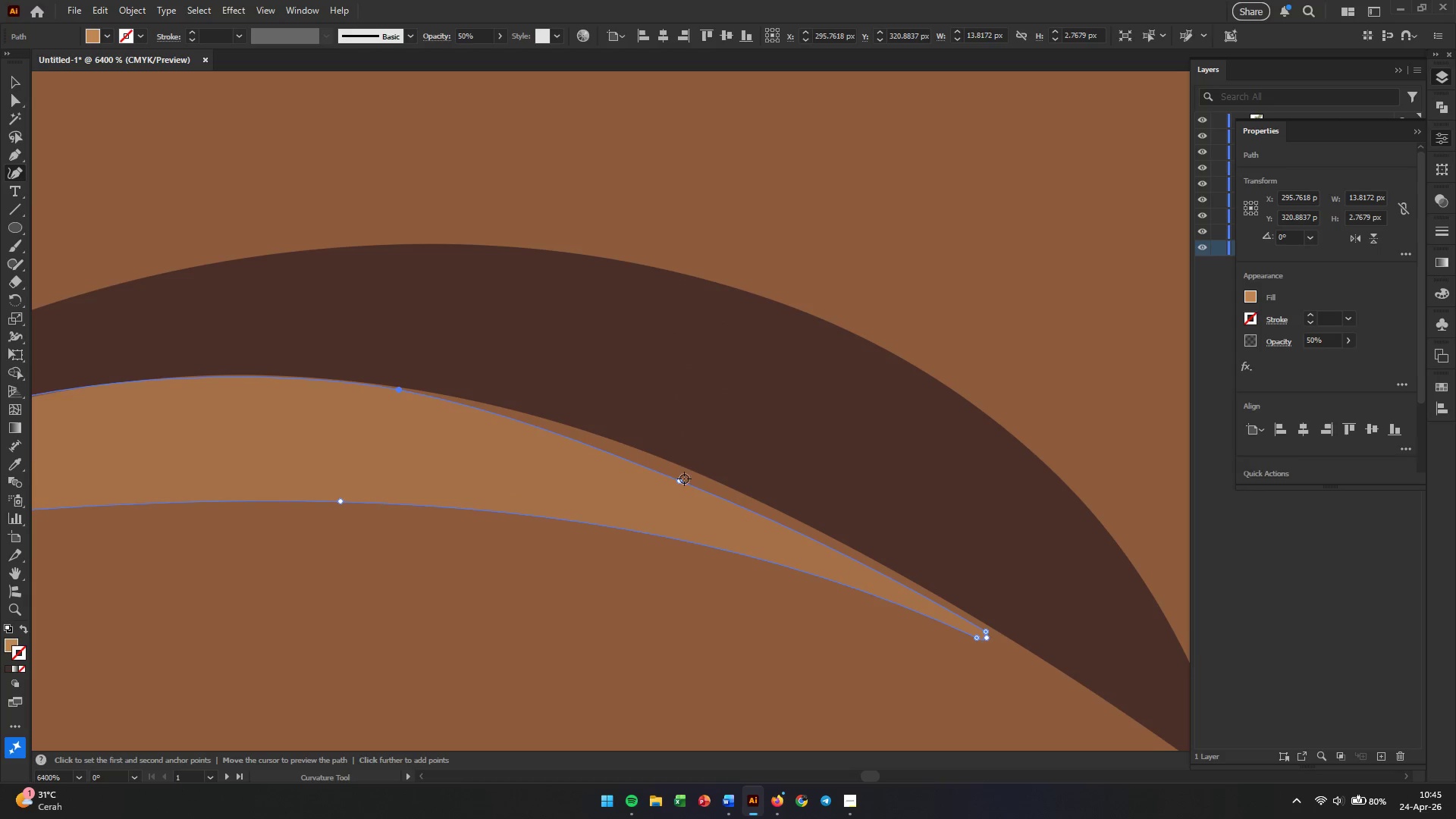 
left_click_drag(start_coordinate=[679, 479], to_coordinate=[676, 466])
 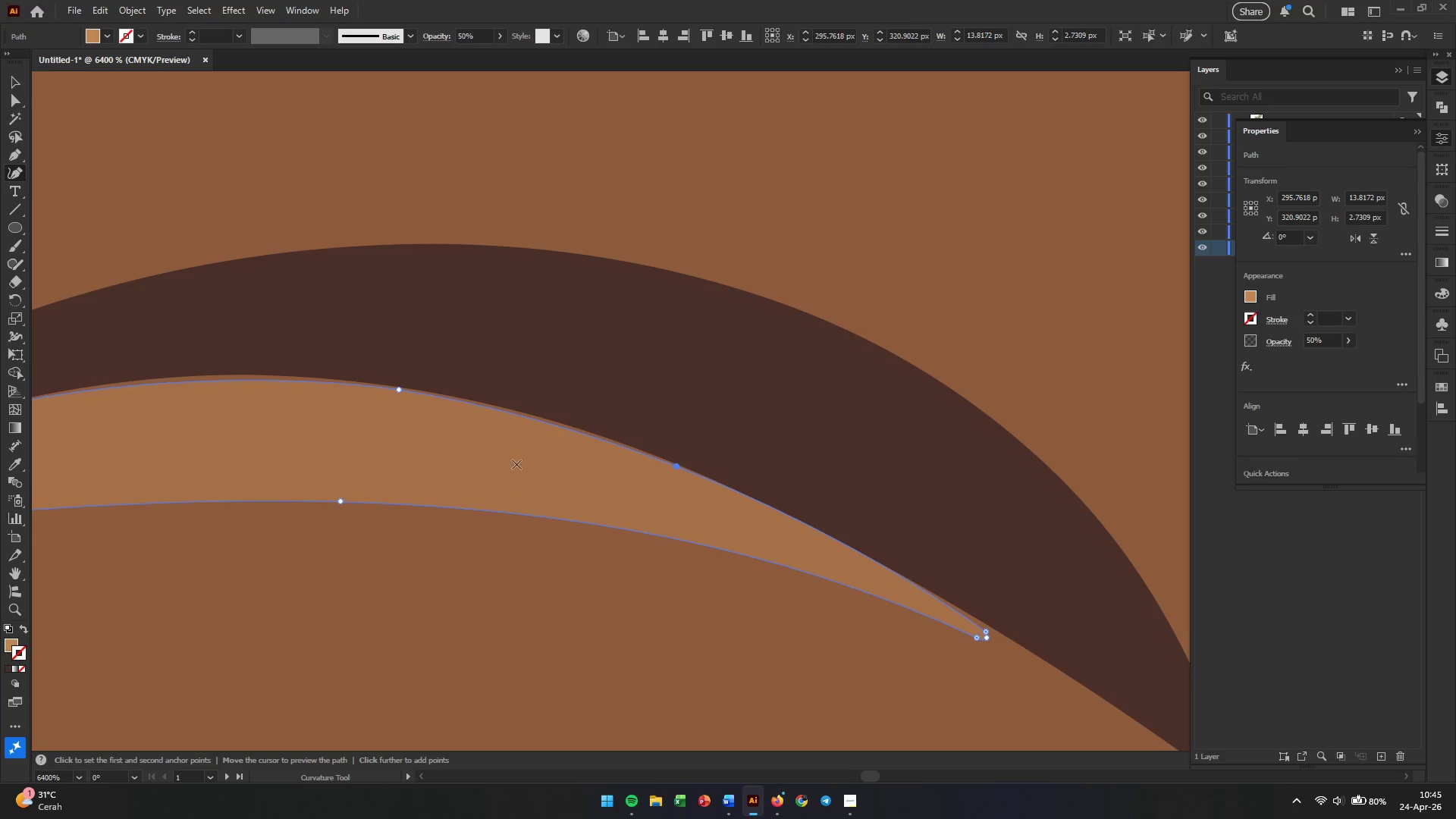 
hold_key(key=Space, duration=0.58)
 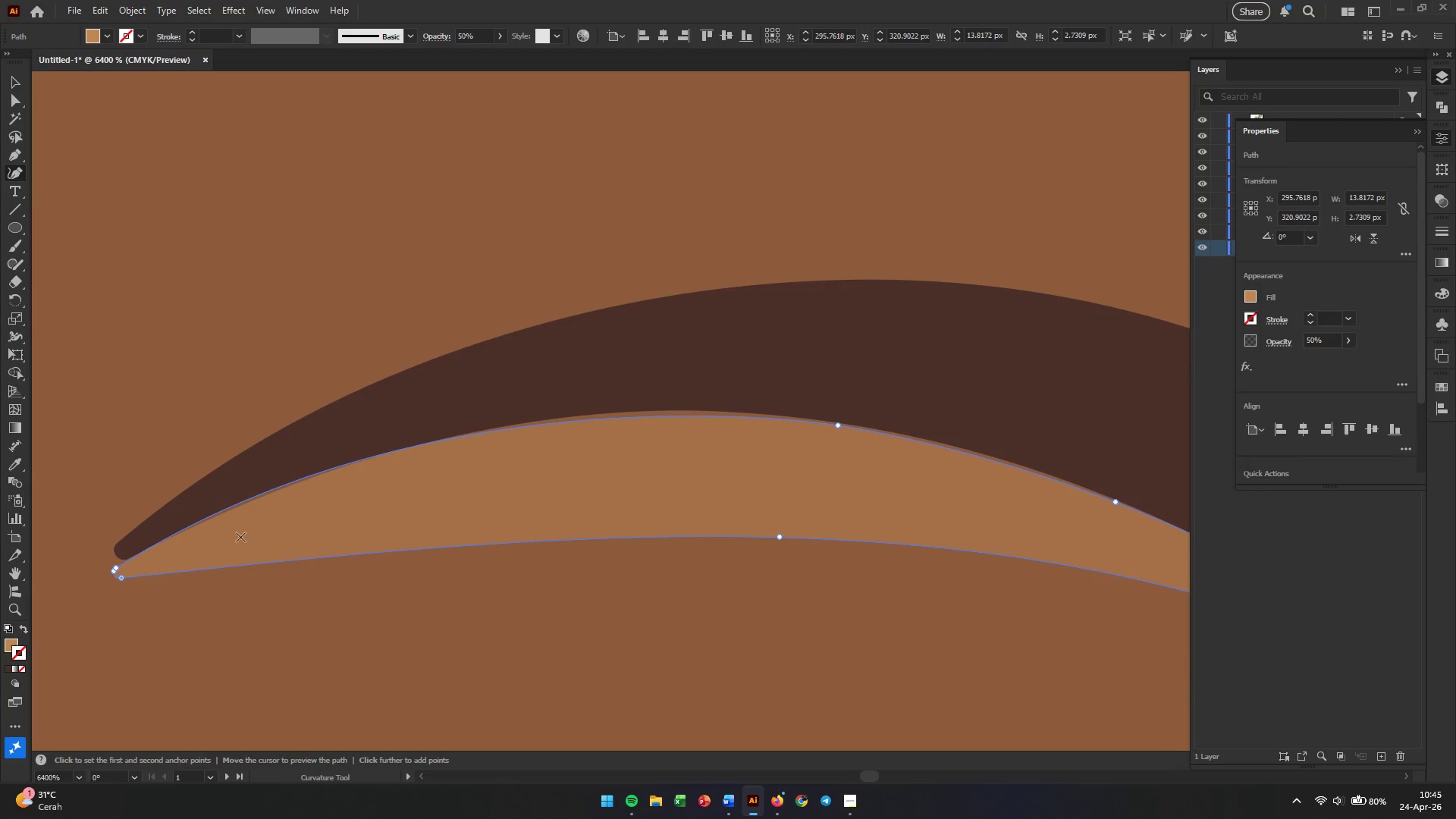 
left_click_drag(start_coordinate=[271, 446], to_coordinate=[711, 482])
 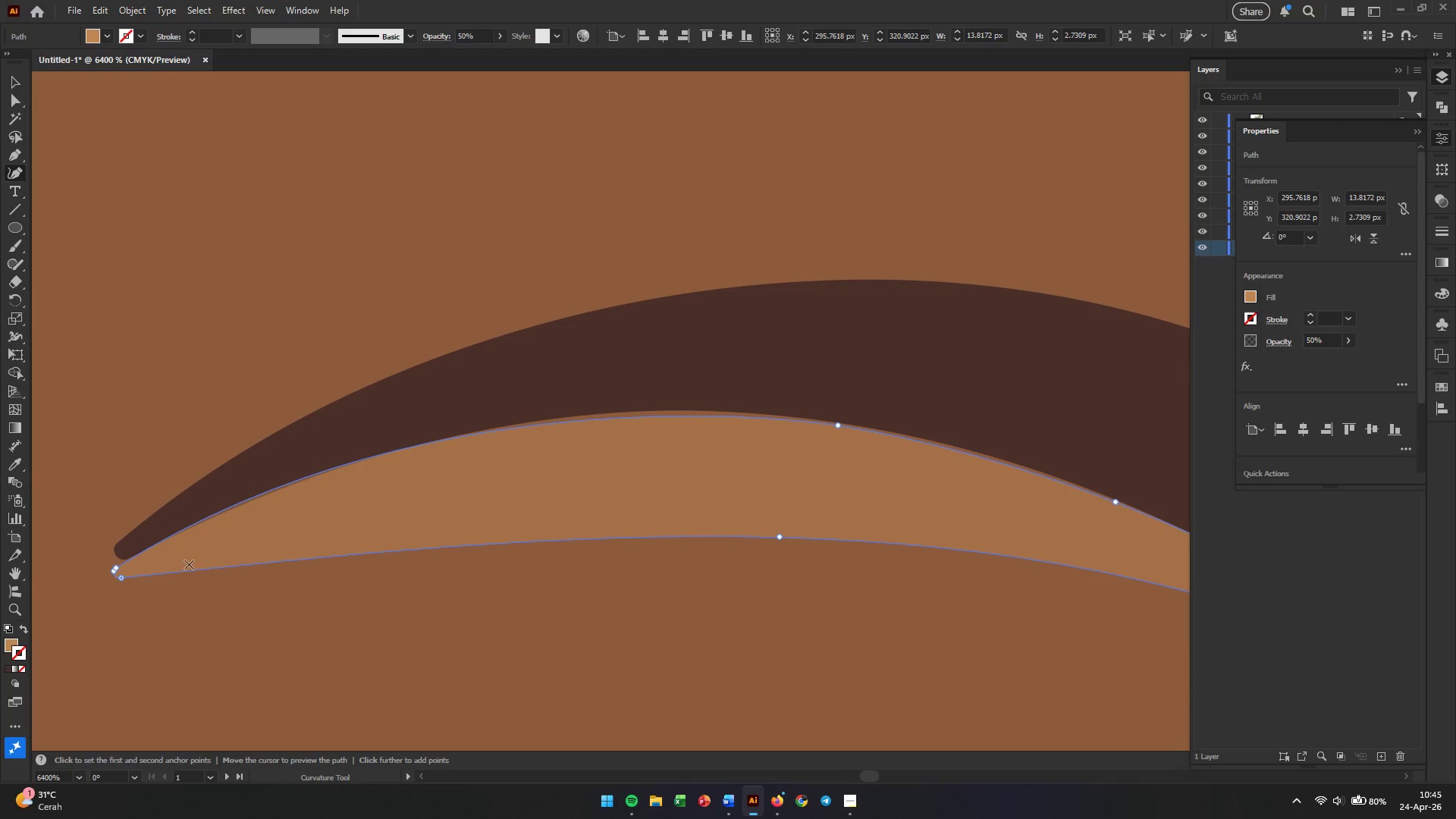 
hold_key(key=AltLeft, duration=0.61)
scroll: coordinate [131, 580], scroll_direction: up, amount: 2.0
 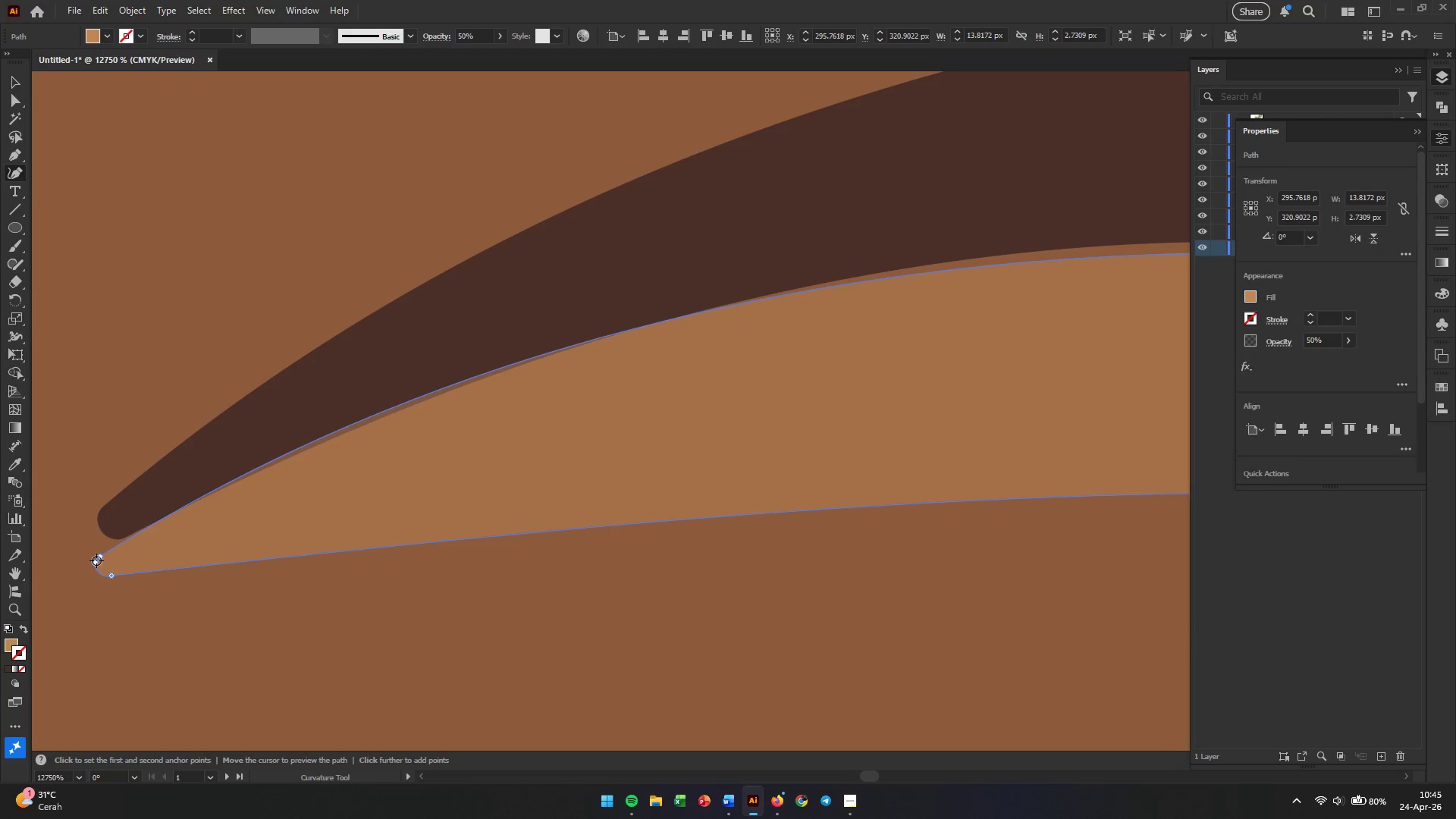 
left_click([95, 560])
 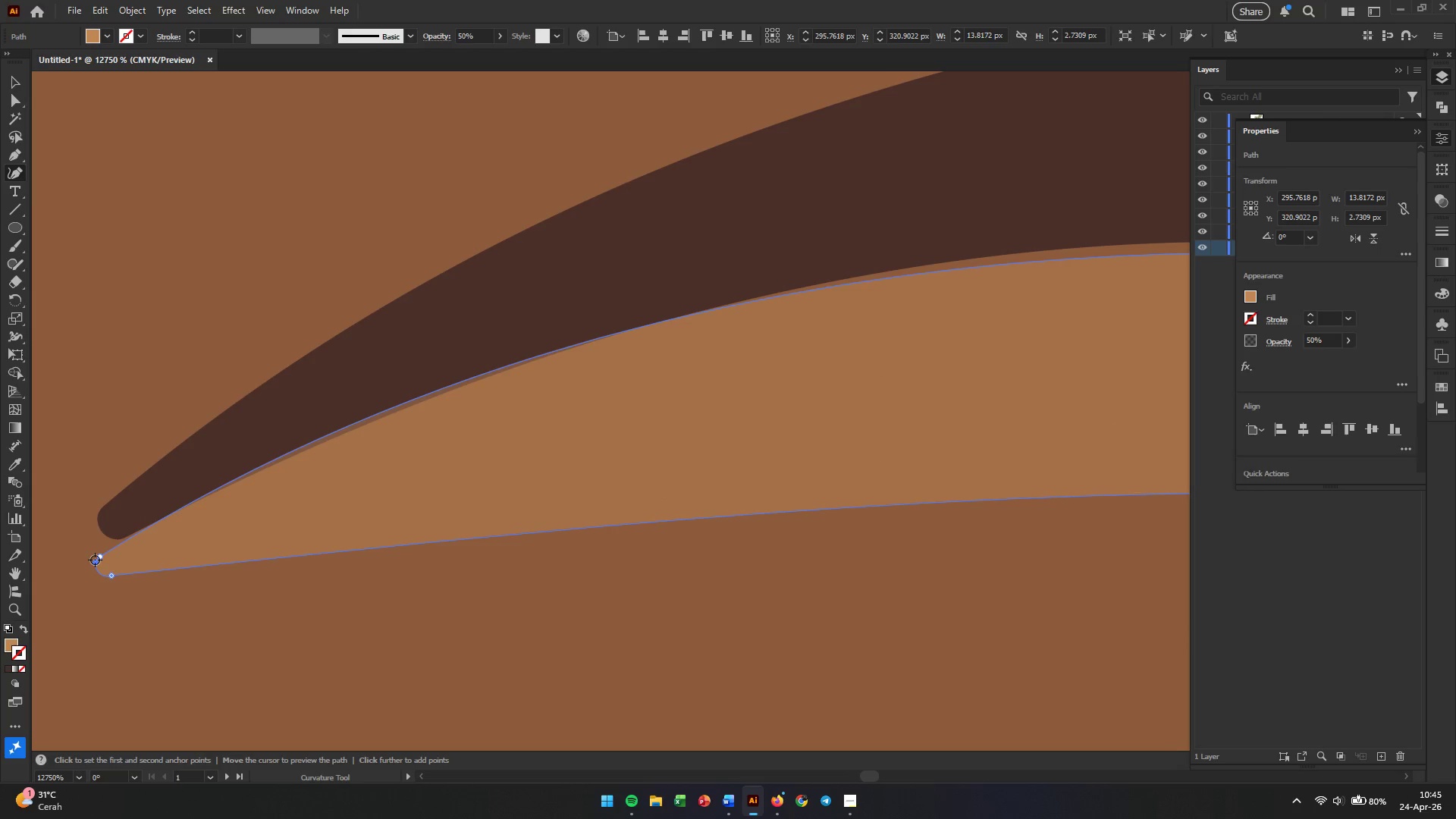 
key(Backspace)
 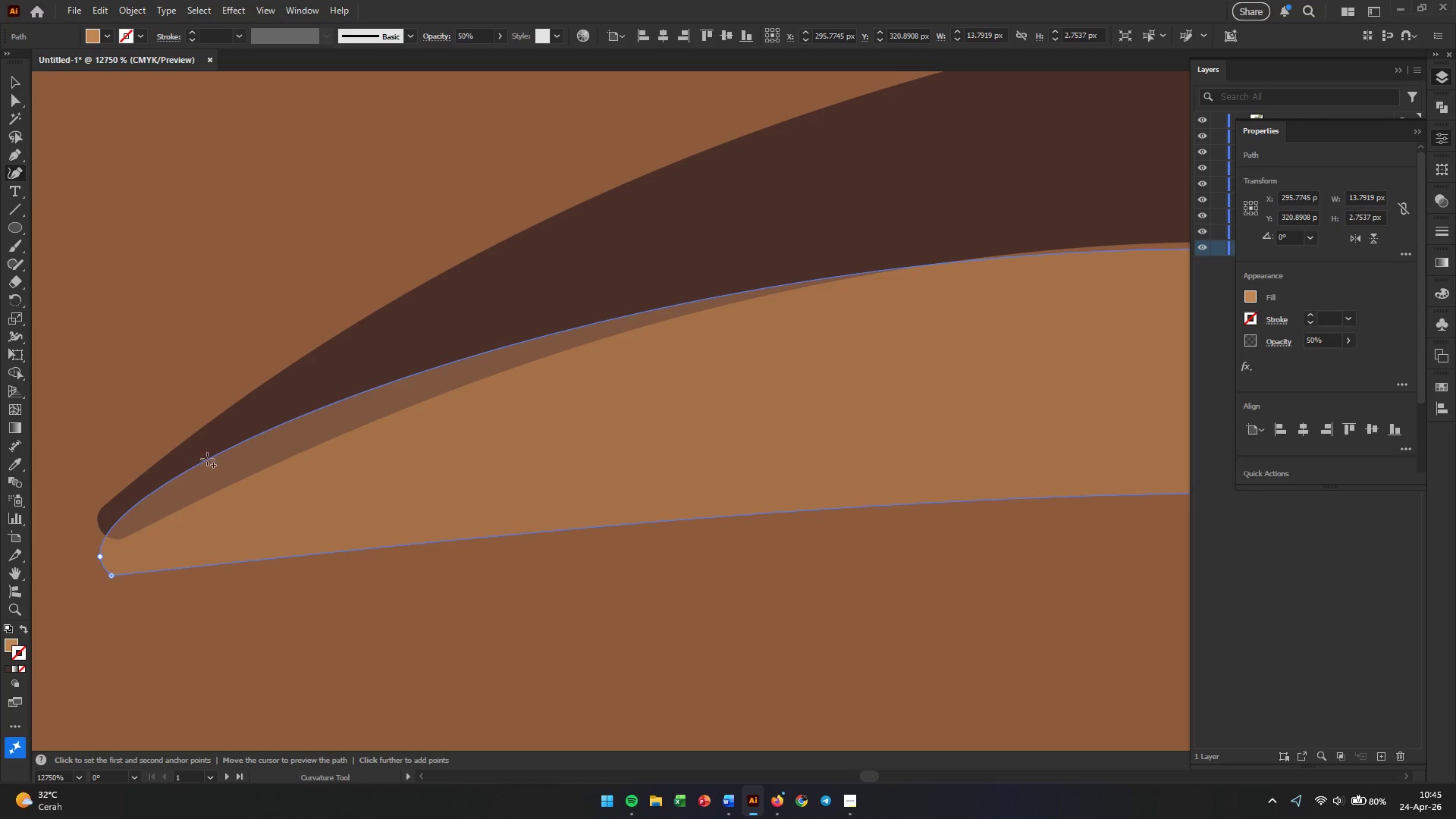 
left_click_drag(start_coordinate=[209, 459], to_coordinate=[465, 407])
 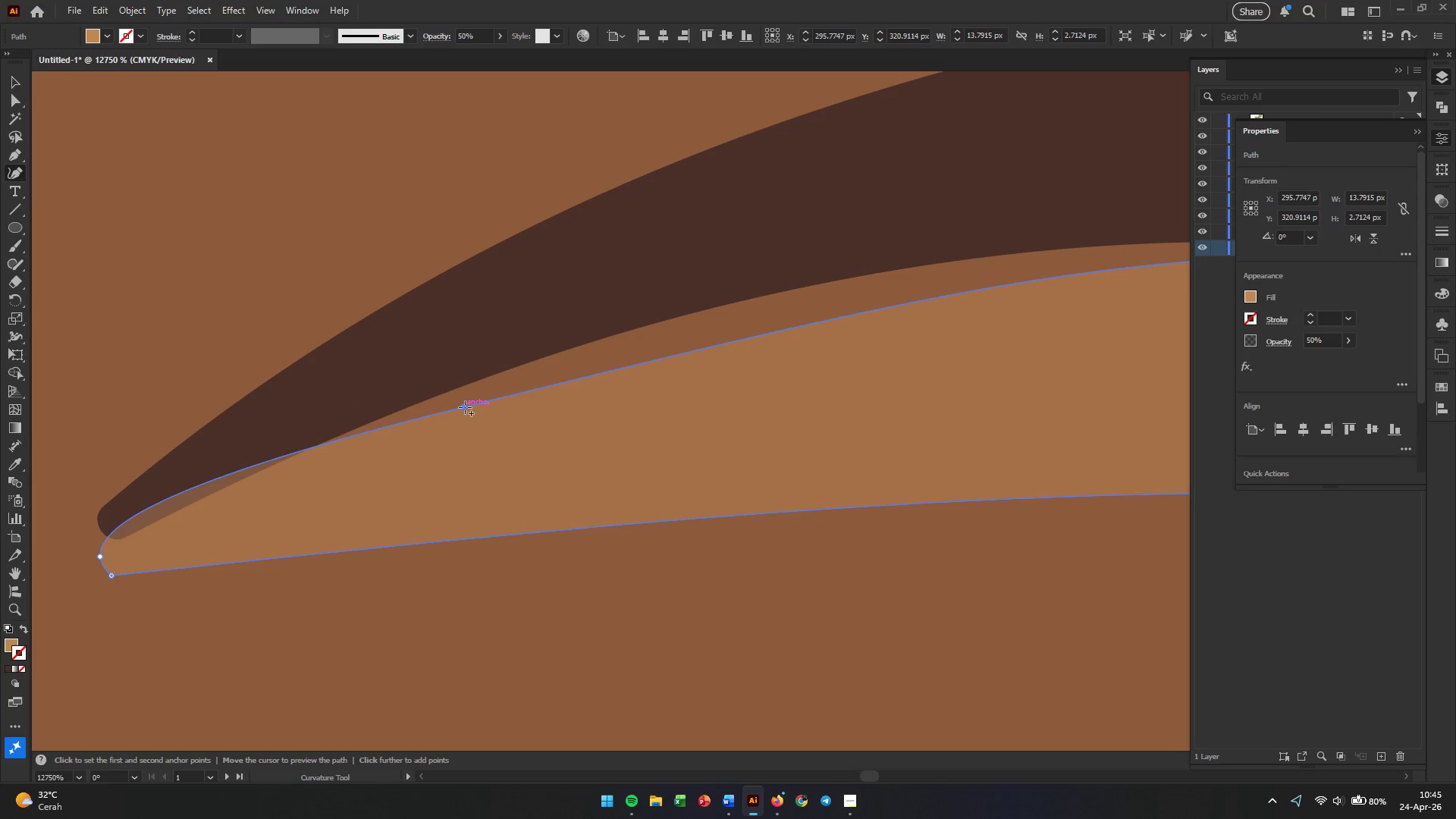 
key(Control+ControlLeft)
 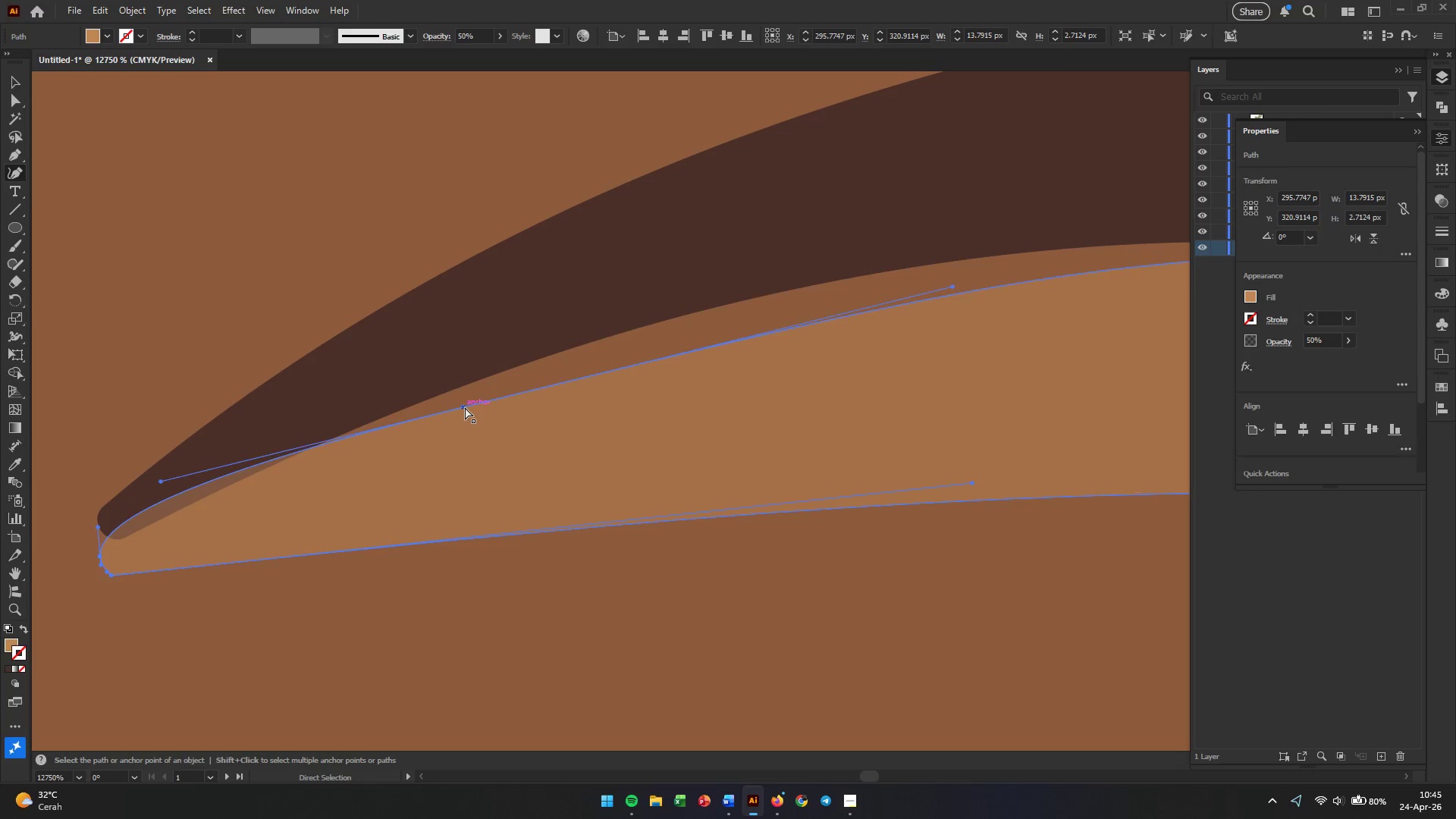 
key(Control+Z)
 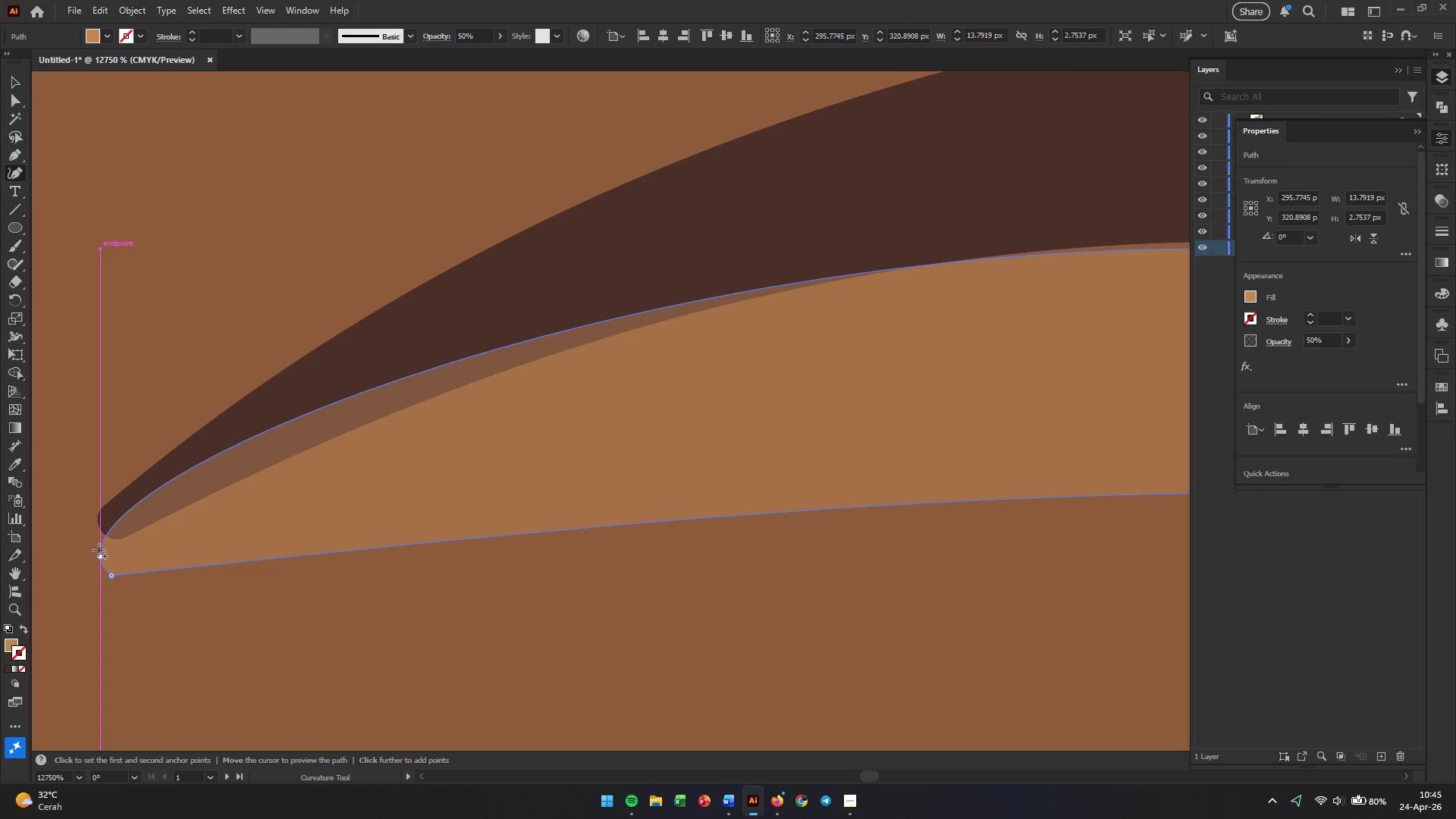 
key(Control+Z)
 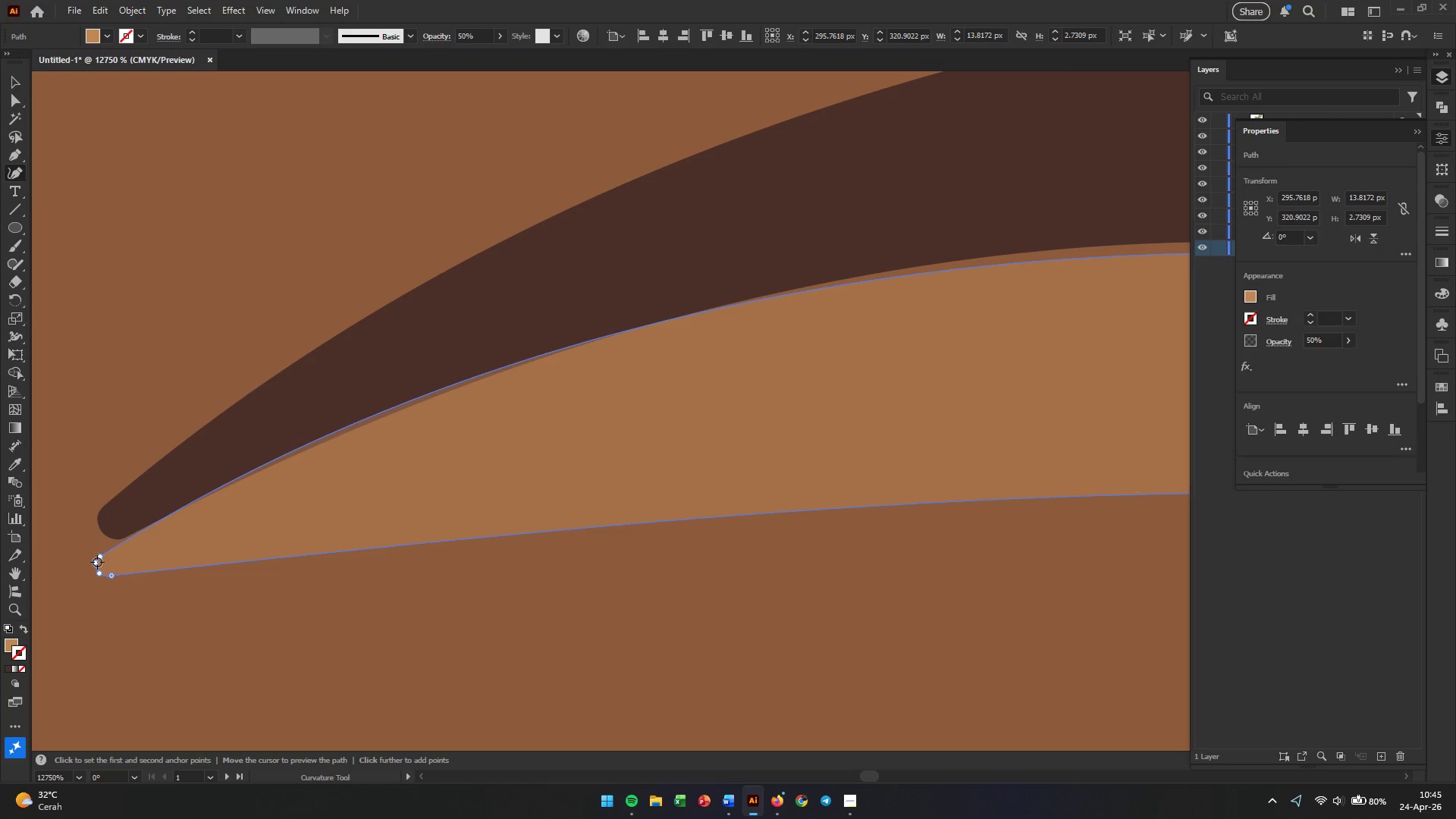 
left_click_drag(start_coordinate=[98, 555], to_coordinate=[169, 512])
 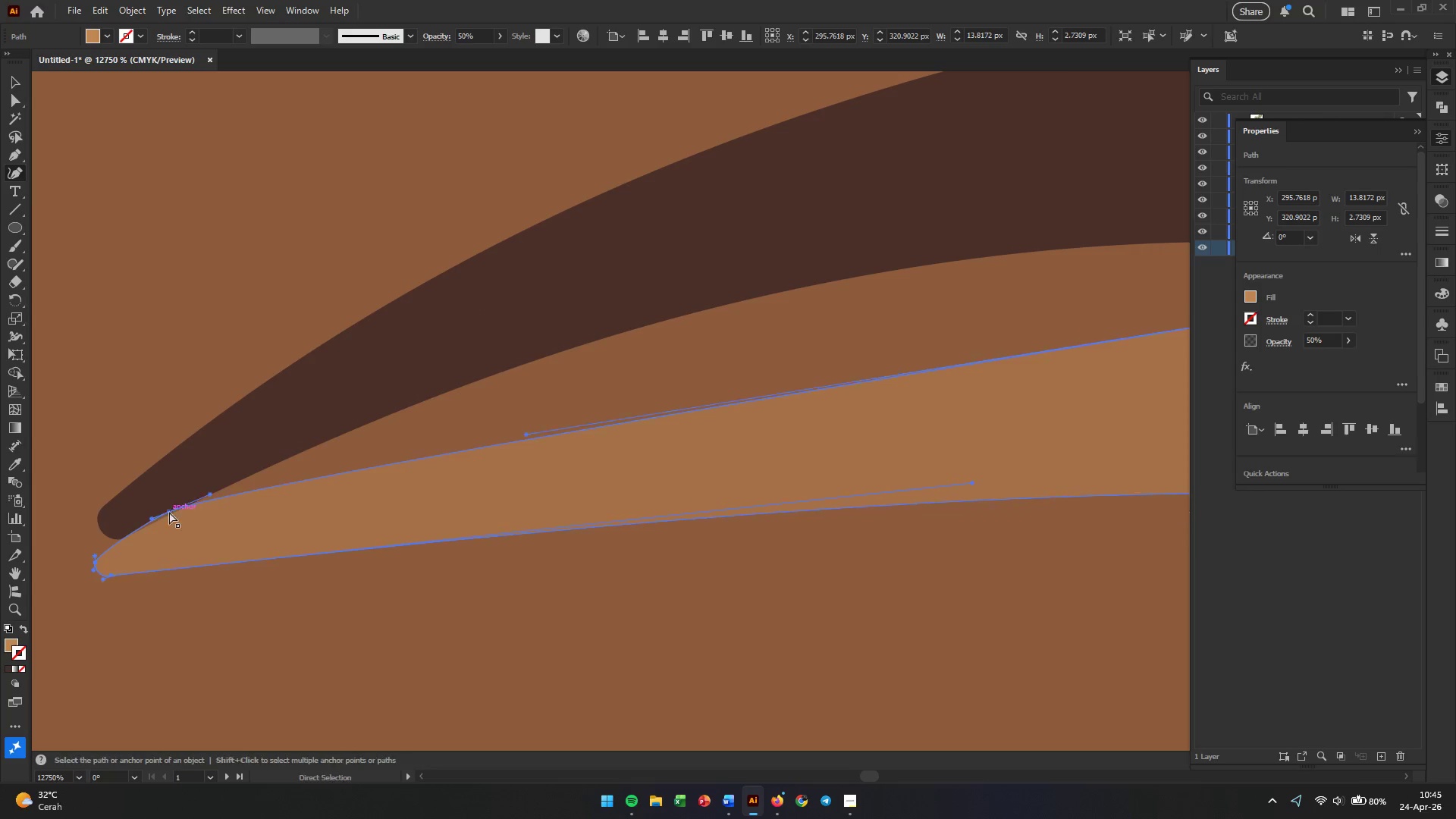 
key(Control+Z)
 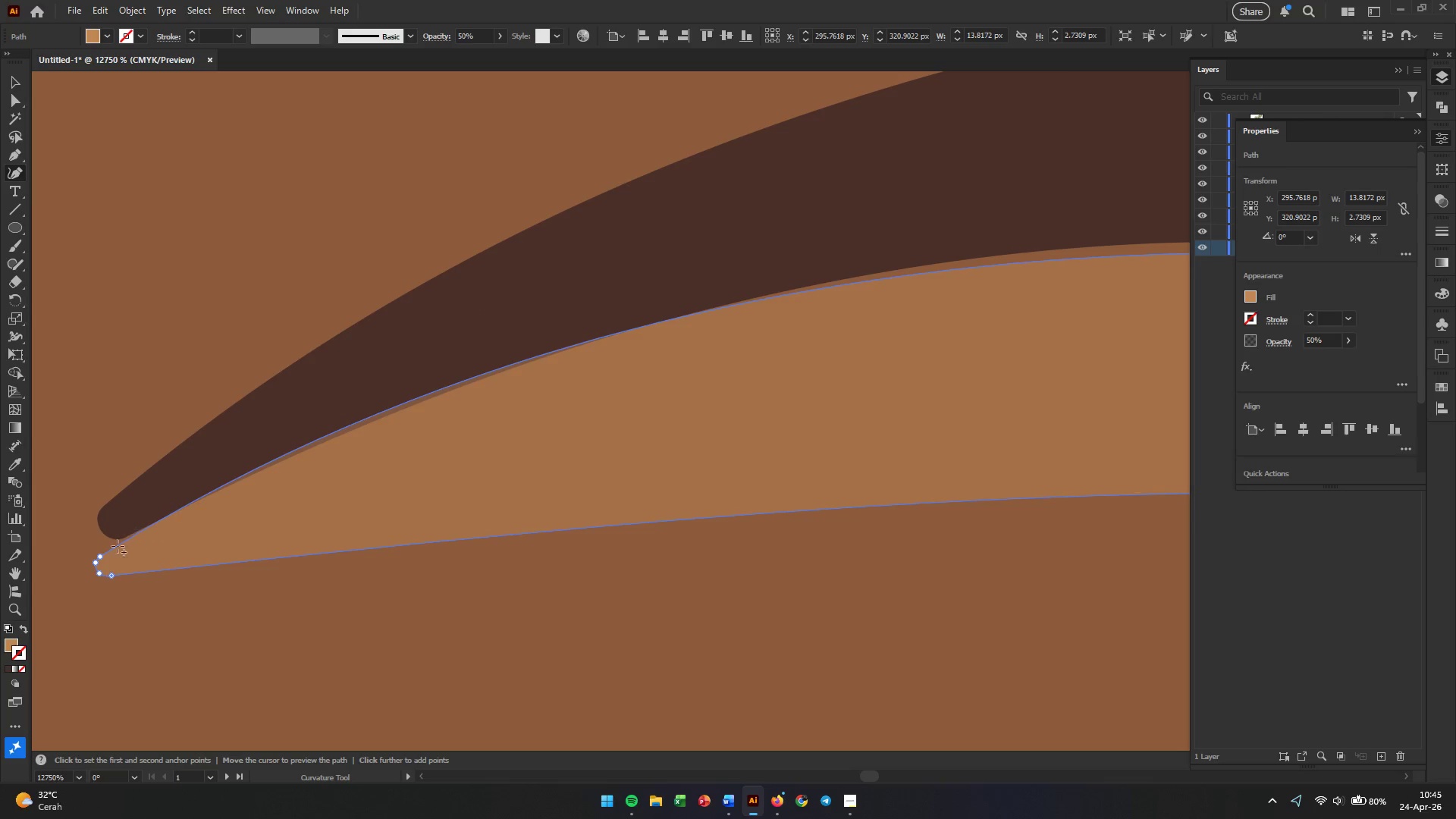 
hold_key(key=ControlLeft, duration=3.61)
left_click_drag(start_coordinate=[751, 145], to_coordinate=[868, 111])
 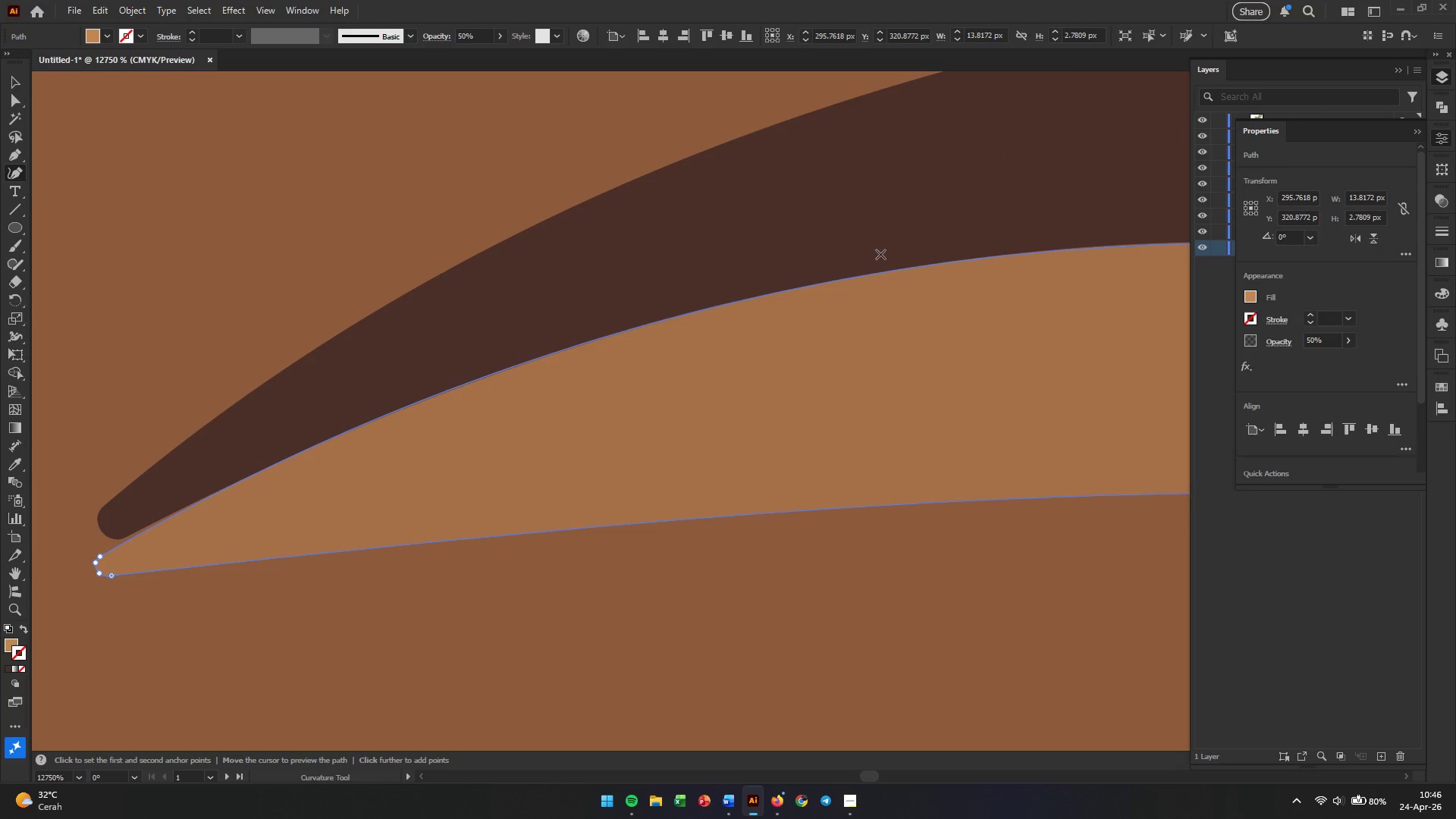 
hold_key(key=AltLeft, duration=0.52)
scroll: coordinate [873, 275], scroll_direction: down, amount: 3.0
 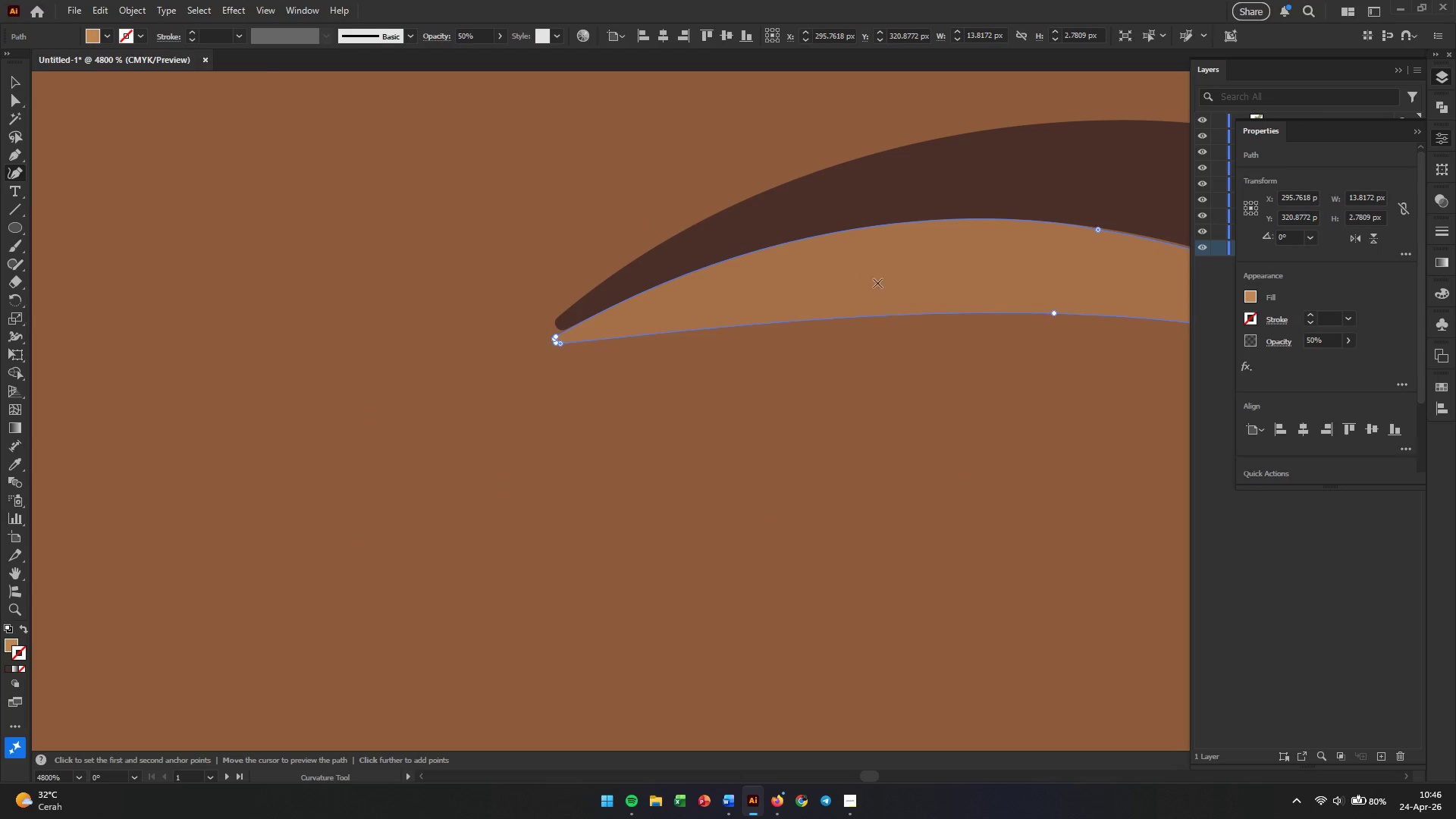 
hold_key(key=Space, duration=0.52)
 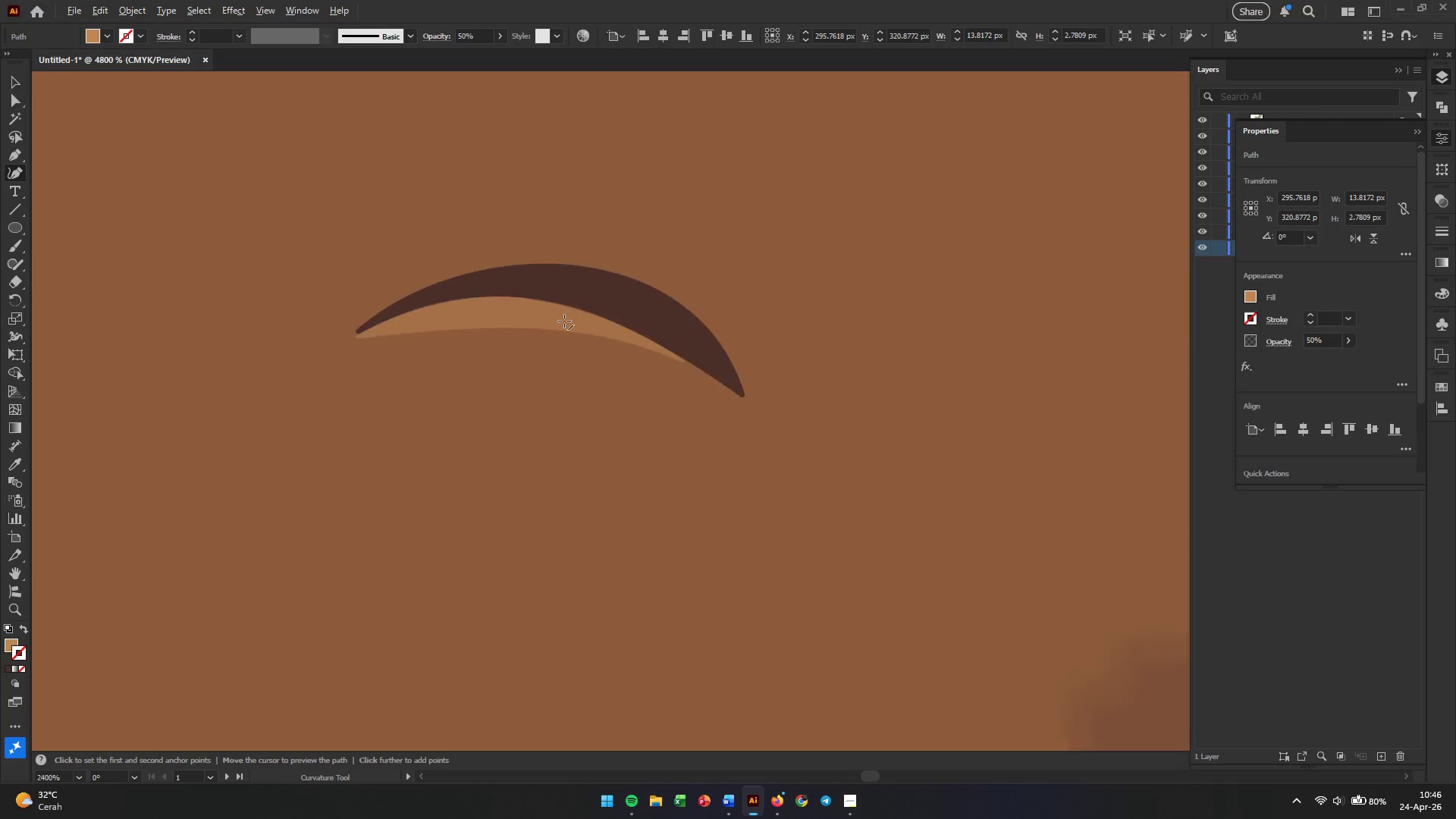 
left_click_drag(start_coordinate=[1009, 287], to_coordinate=[392, 317])
 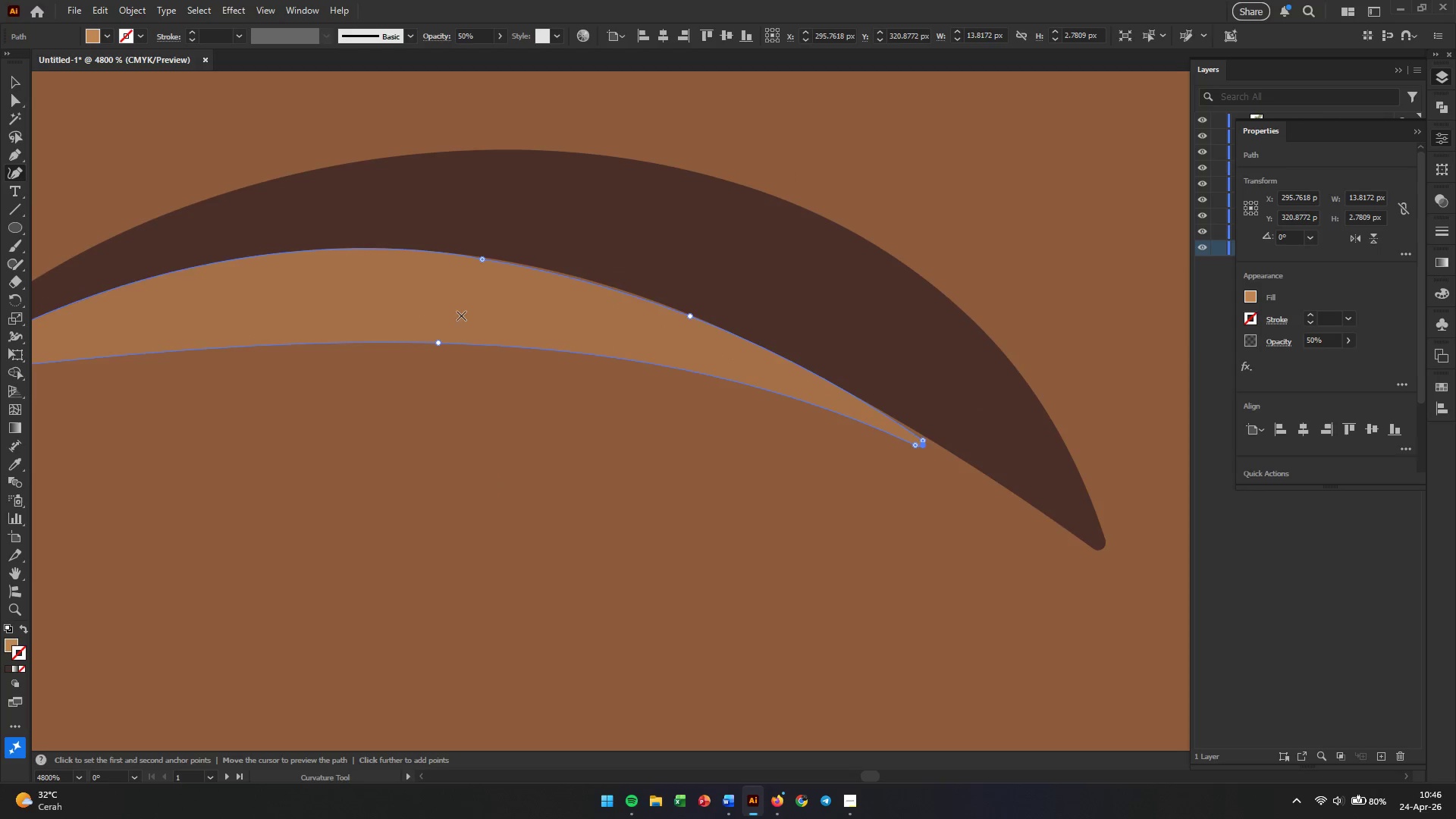 
hold_key(key=AltLeft, duration=0.38)
scroll: coordinate [564, 321], scroll_direction: down, amount: 3.0
 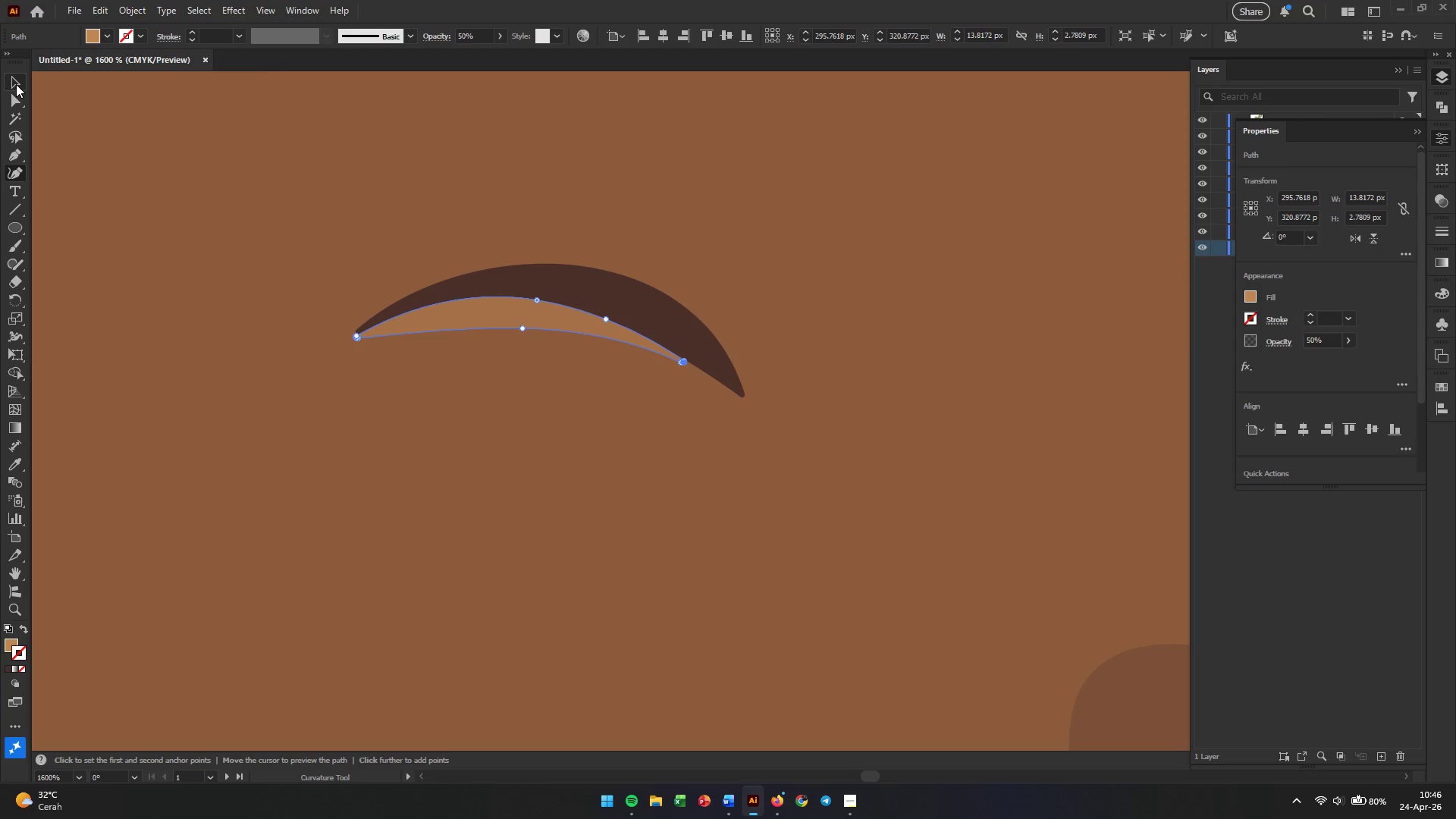 
double_click([193, 259])
 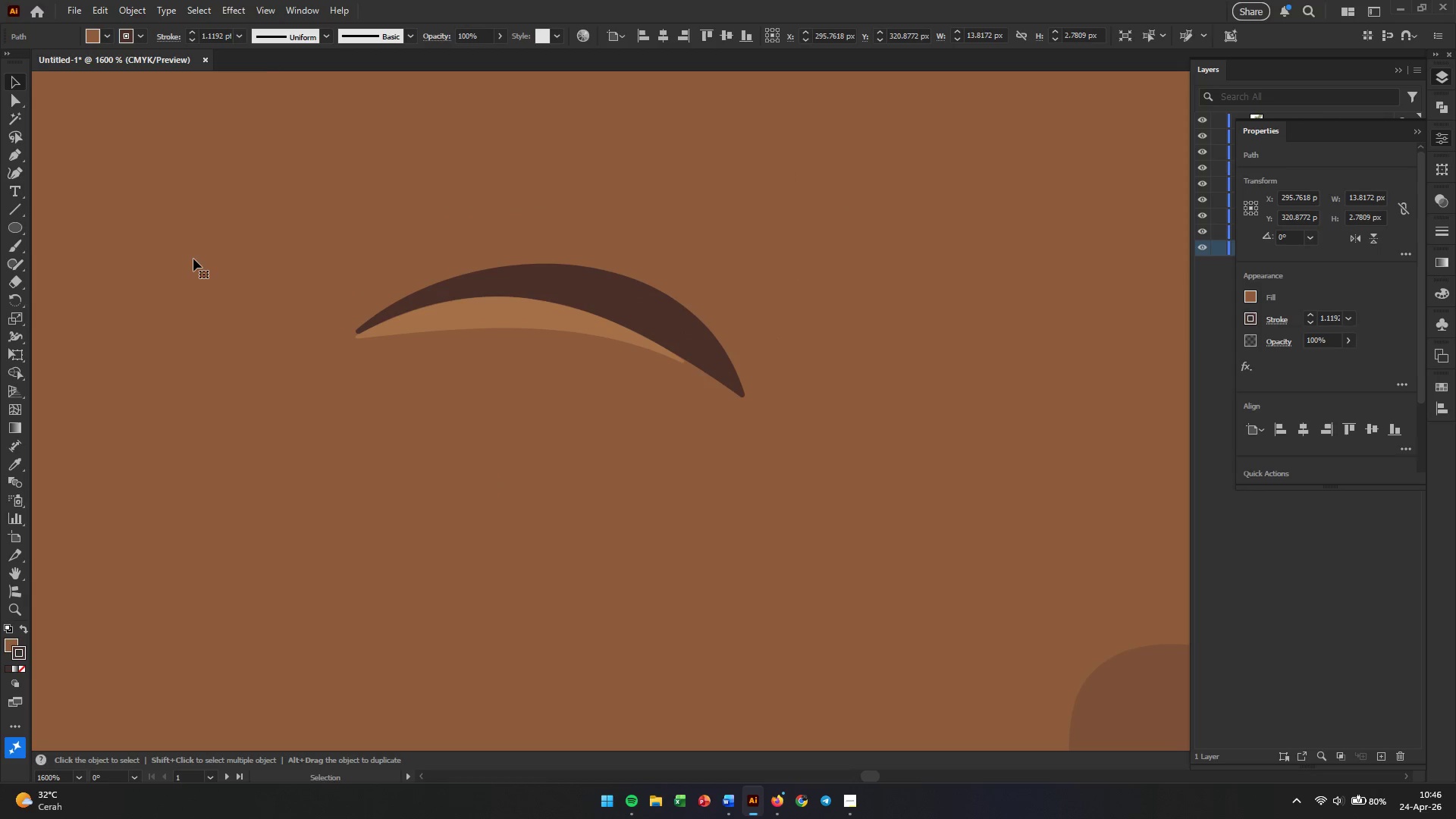 
hold_key(key=AltLeft, duration=0.67)
scroll: coordinate [472, 372], scroll_direction: down, amount: 4.0
 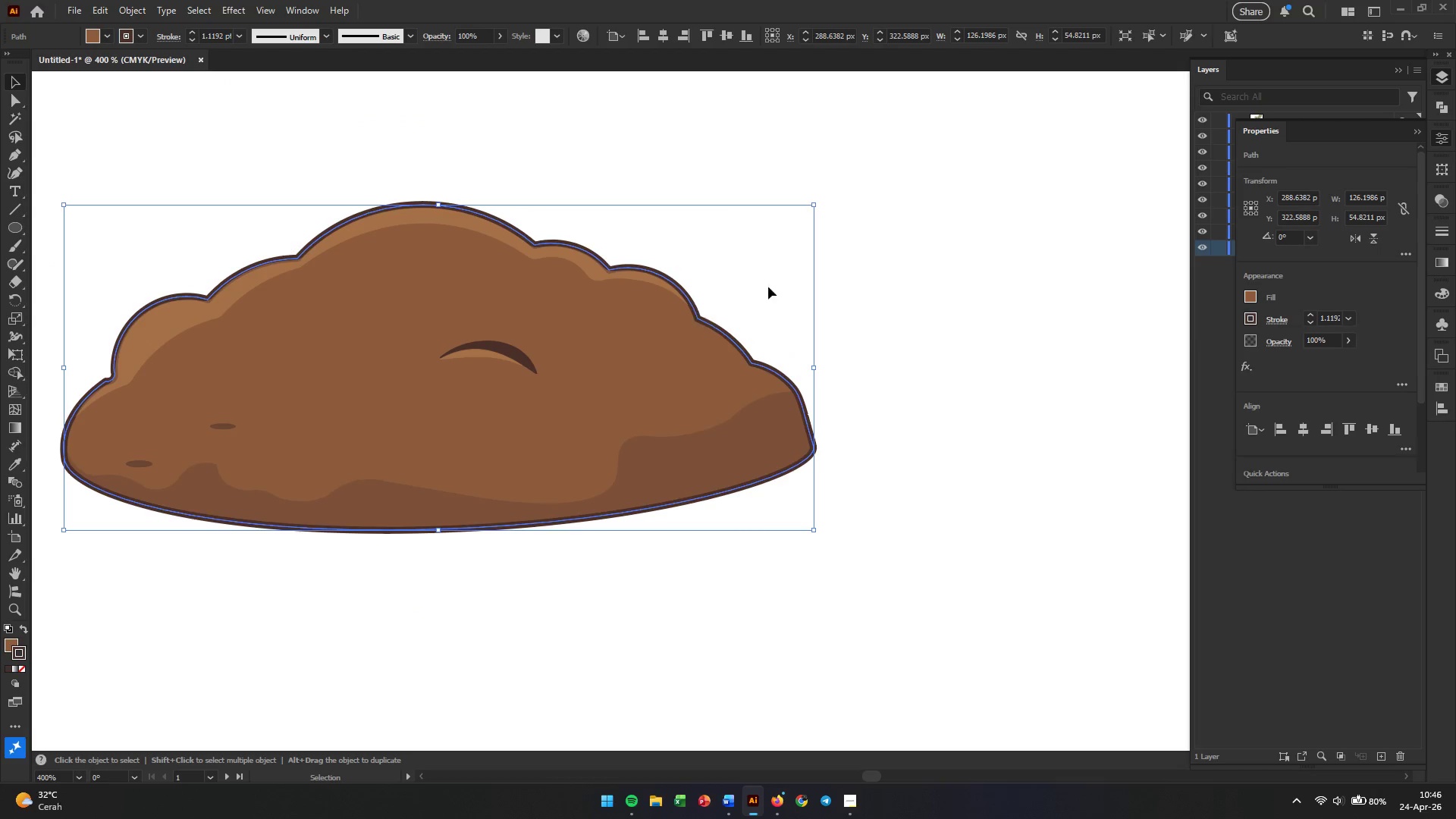 
left_click([880, 275])
 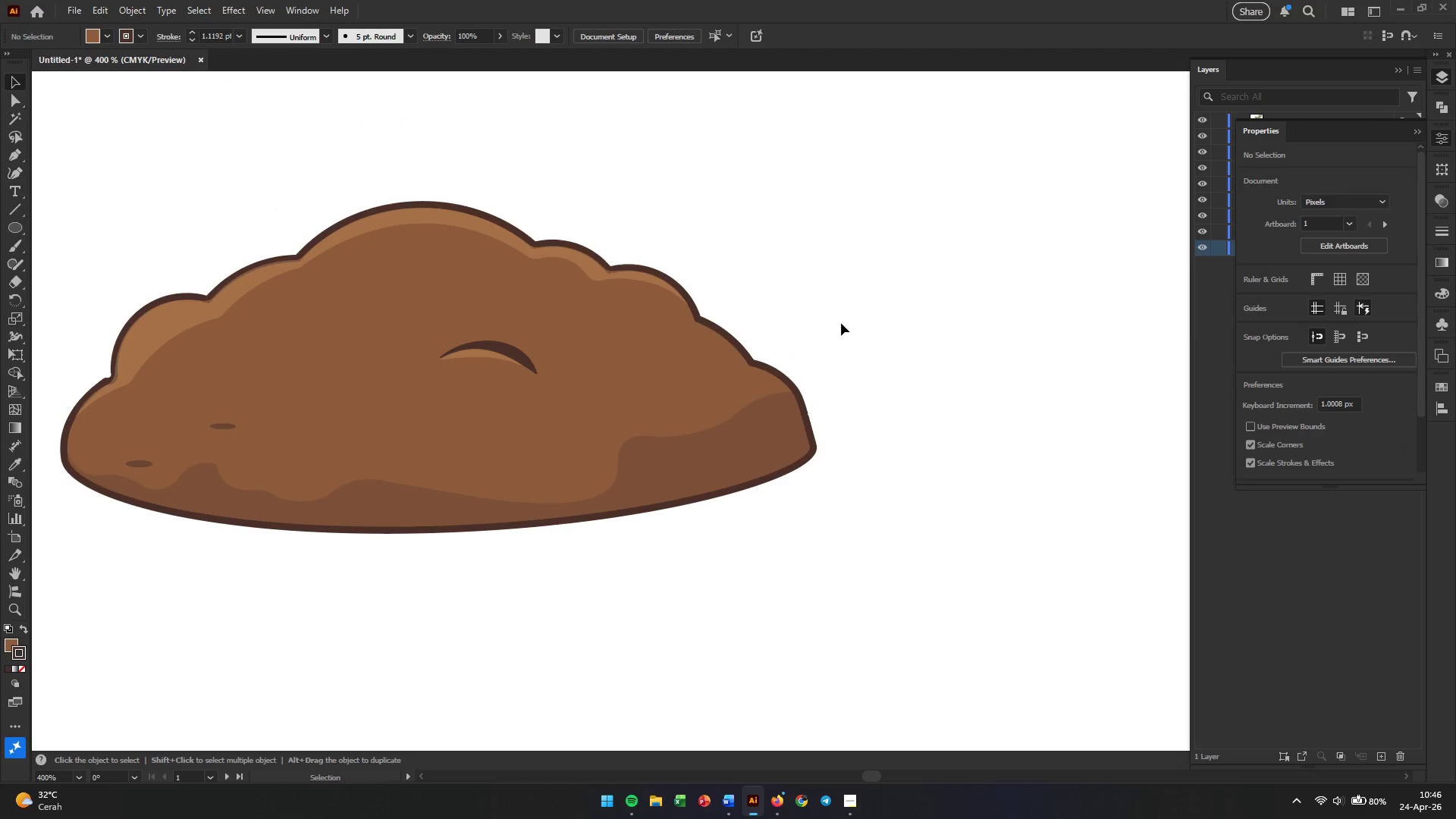 
hold_key(key=AltLeft, duration=0.33)
scroll: coordinate [582, 354], scroll_direction: up, amount: 1.0
 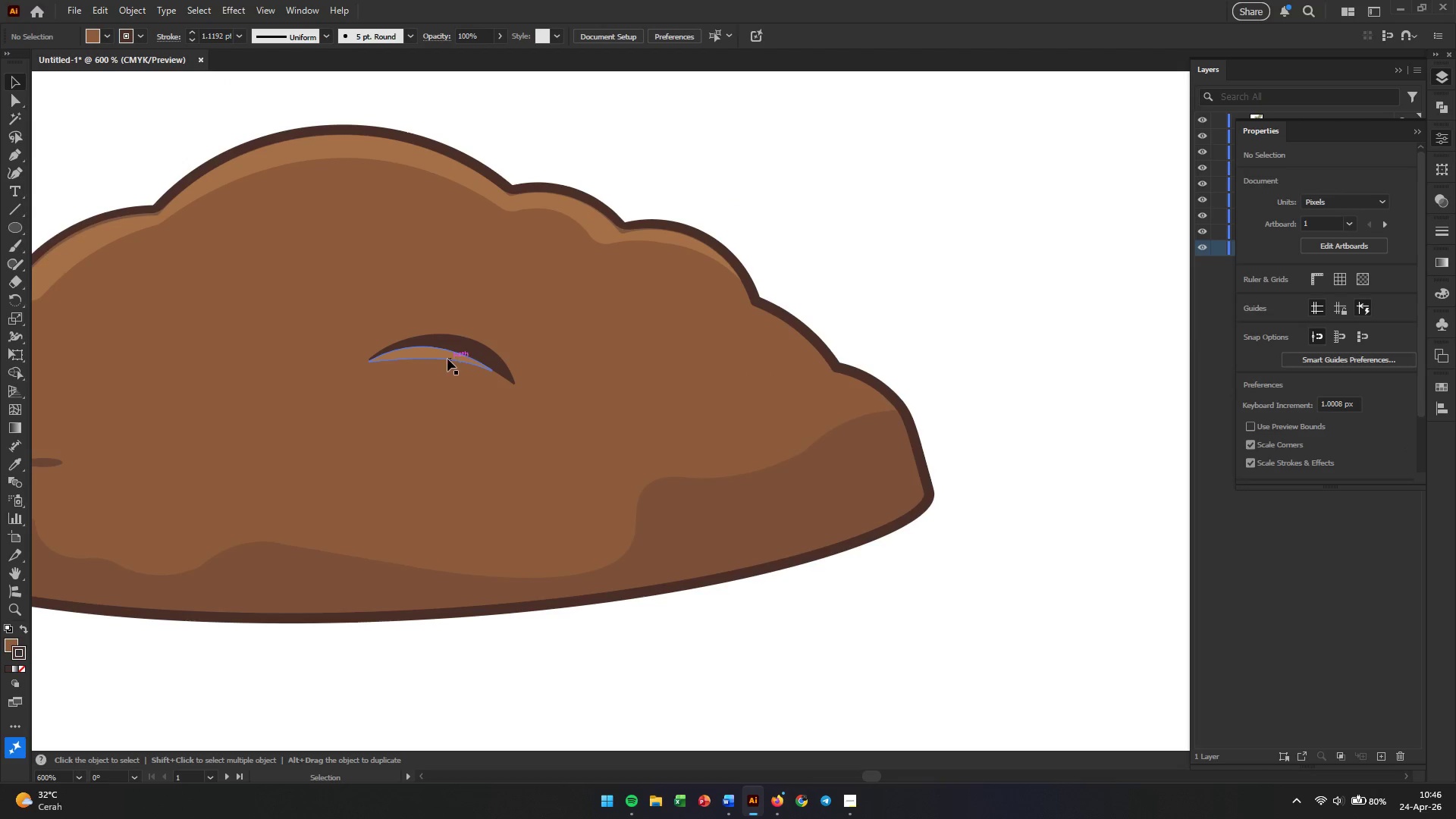 
left_click([446, 358])
 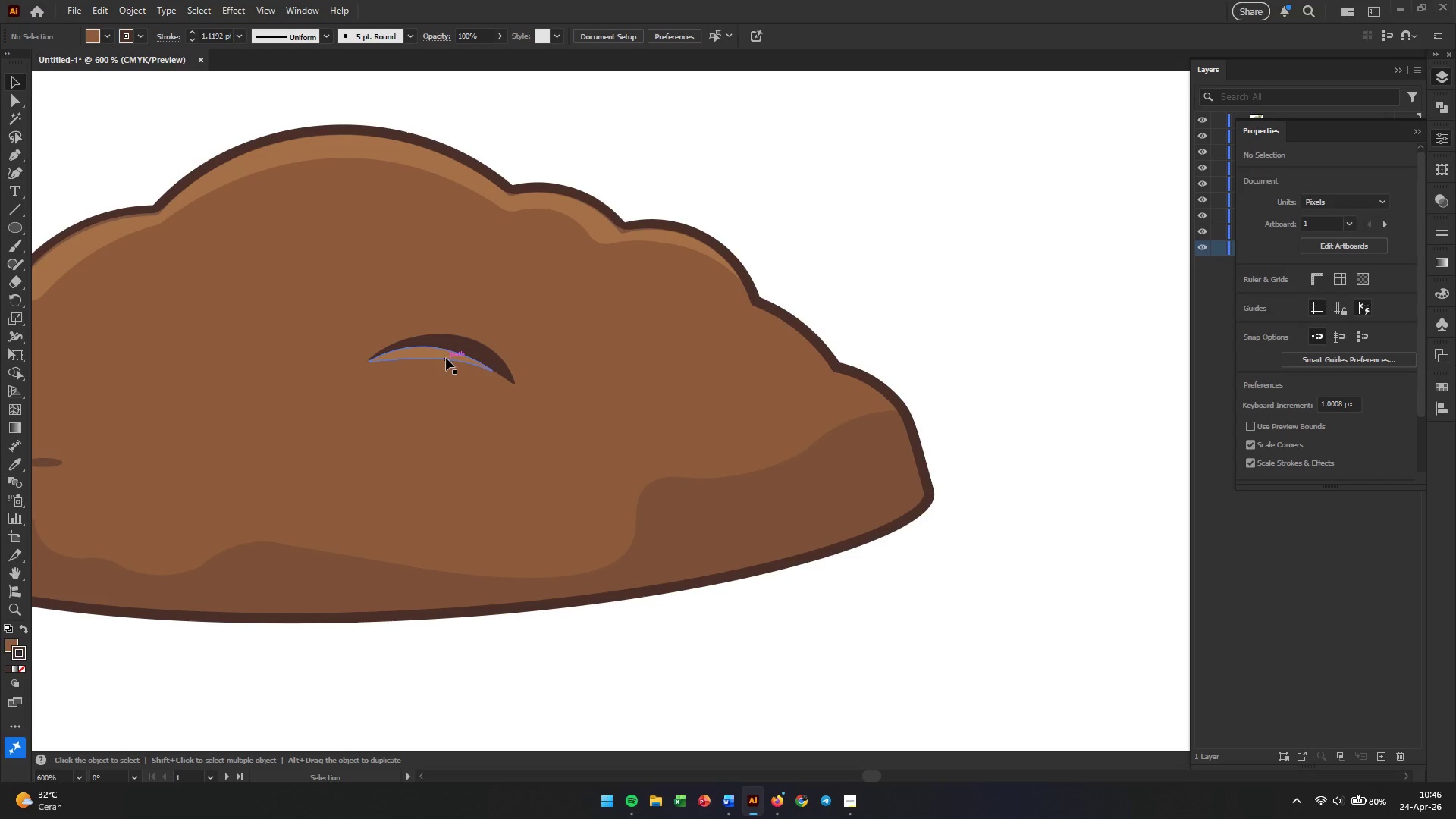 
hold_key(key=AltLeft, duration=0.72)
scroll: coordinate [446, 358], scroll_direction: up, amount: 4.0
 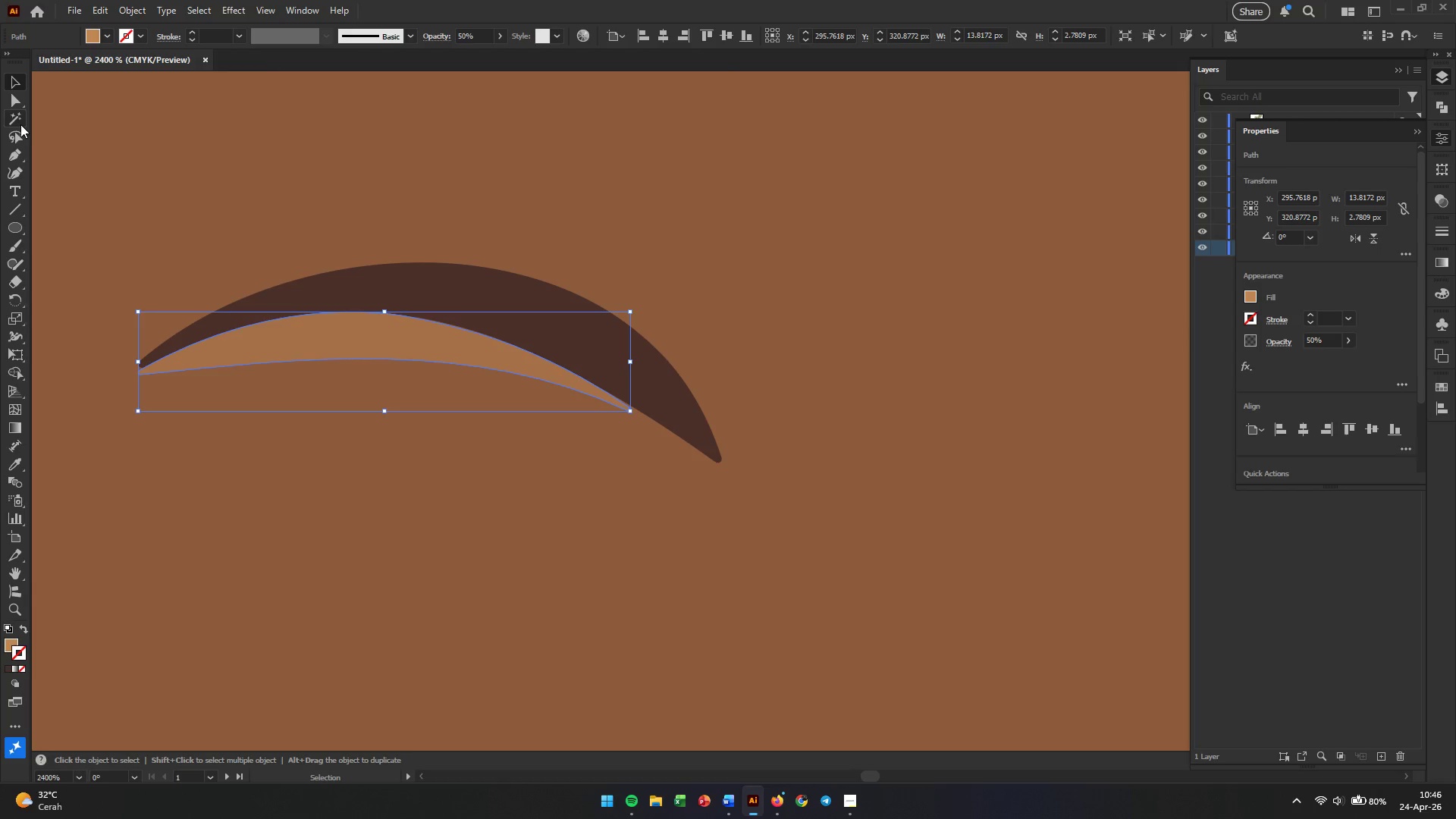 
left_click([17, 173])
 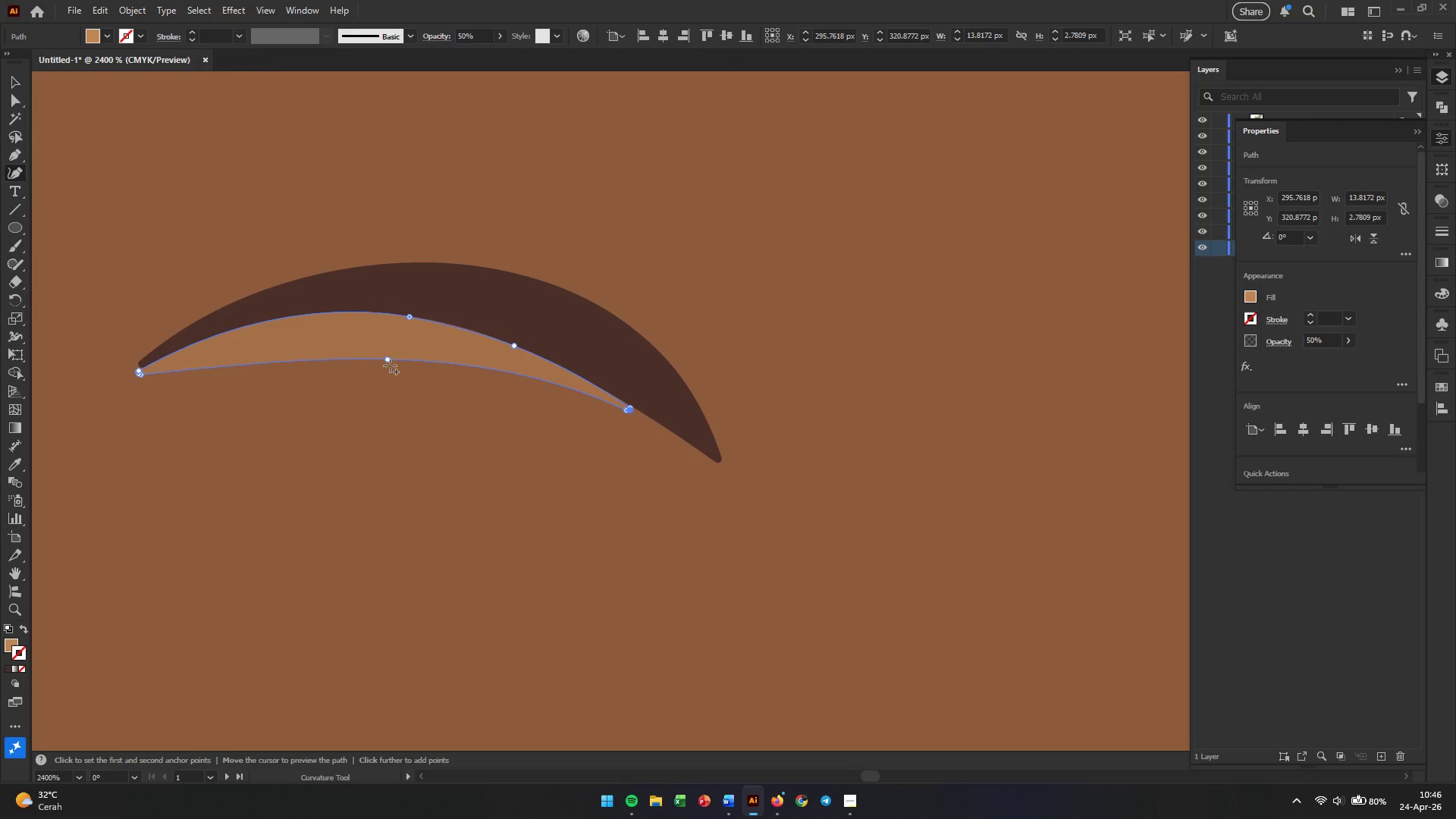 
left_click_drag(start_coordinate=[387, 362], to_coordinate=[372, 338])
 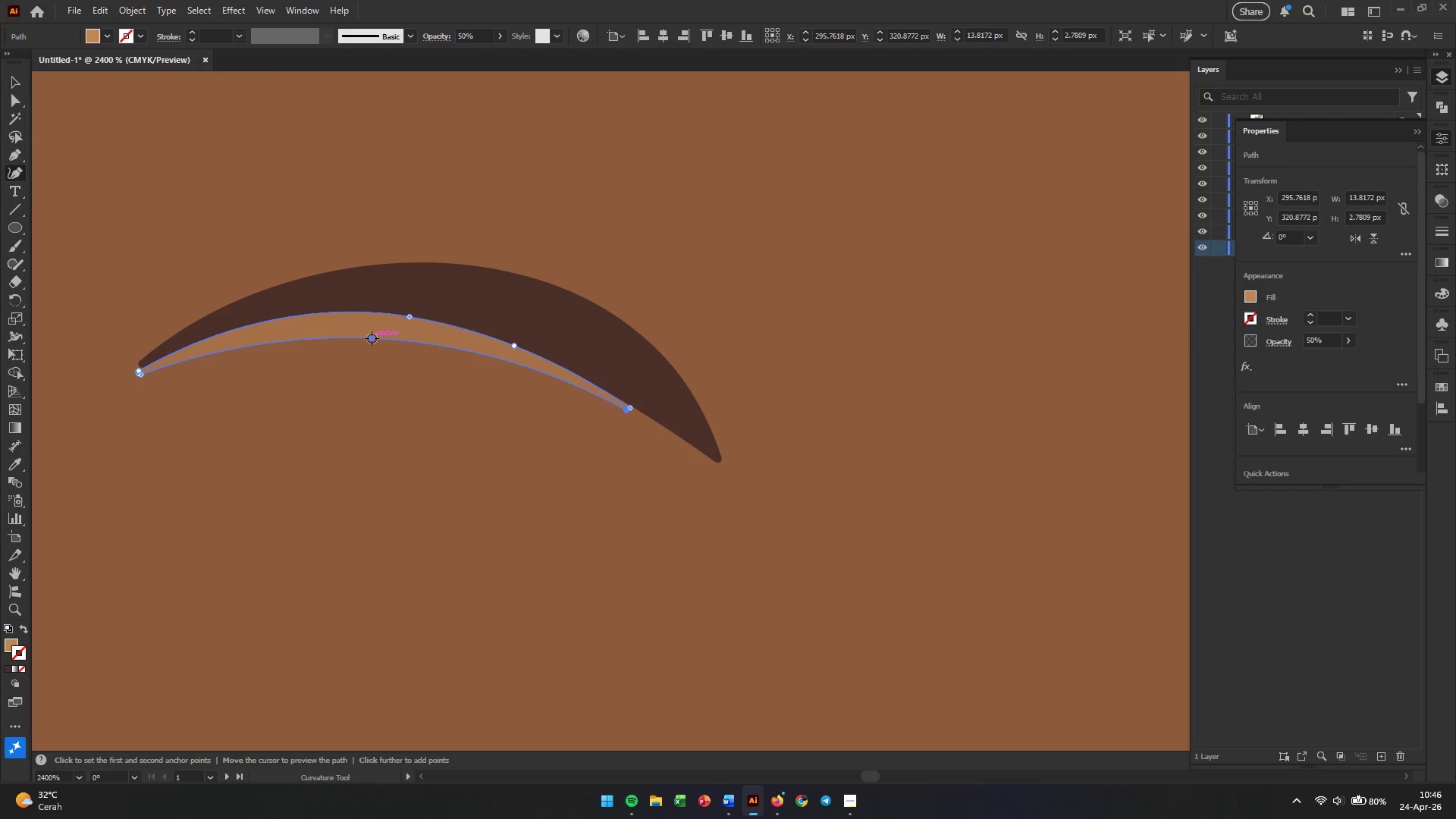 
hold_key(key=AltLeft, duration=0.44)
scroll: coordinate [394, 365], scroll_direction: down, amount: 3.0
 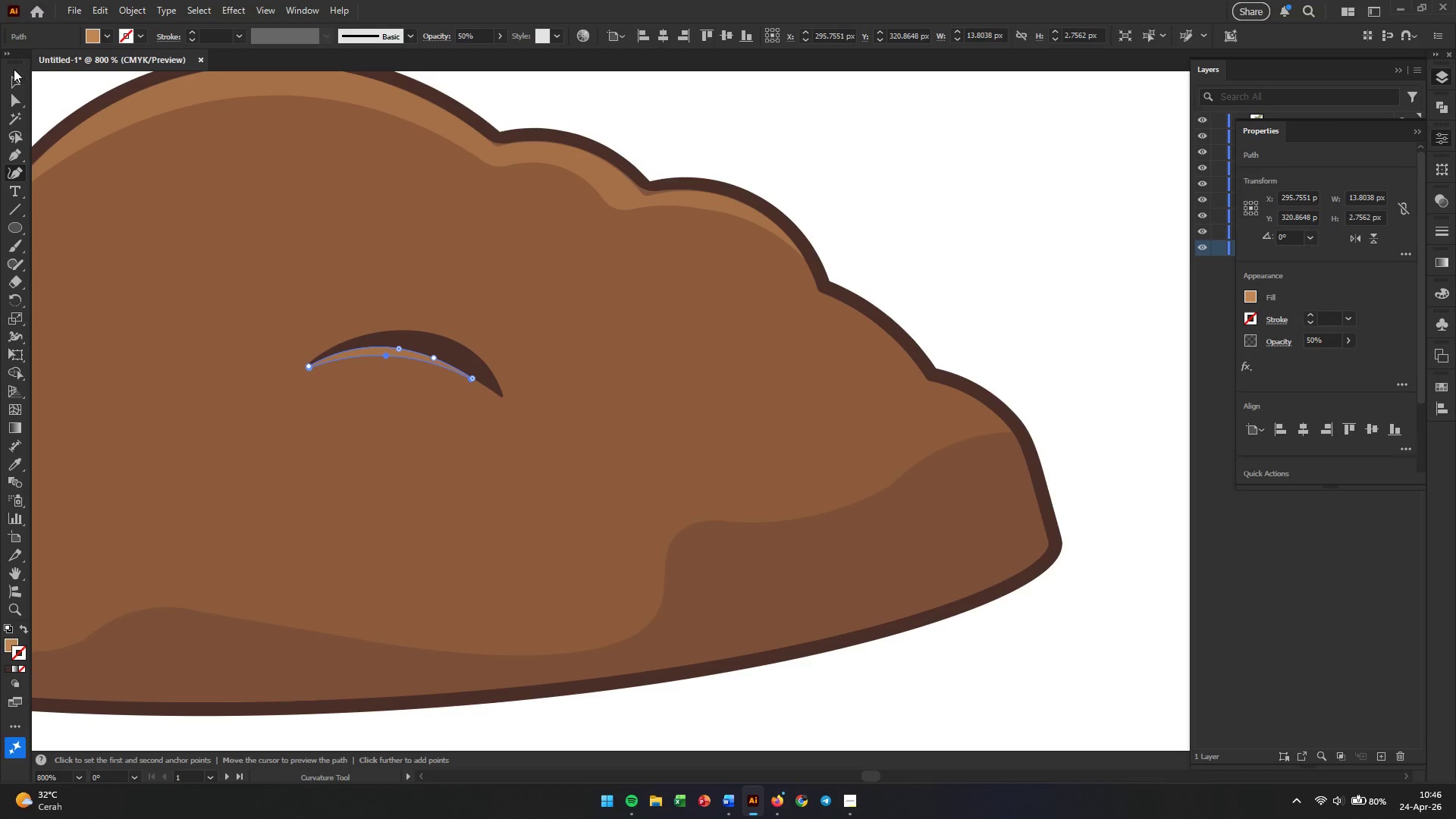 
left_click([15, 72])
 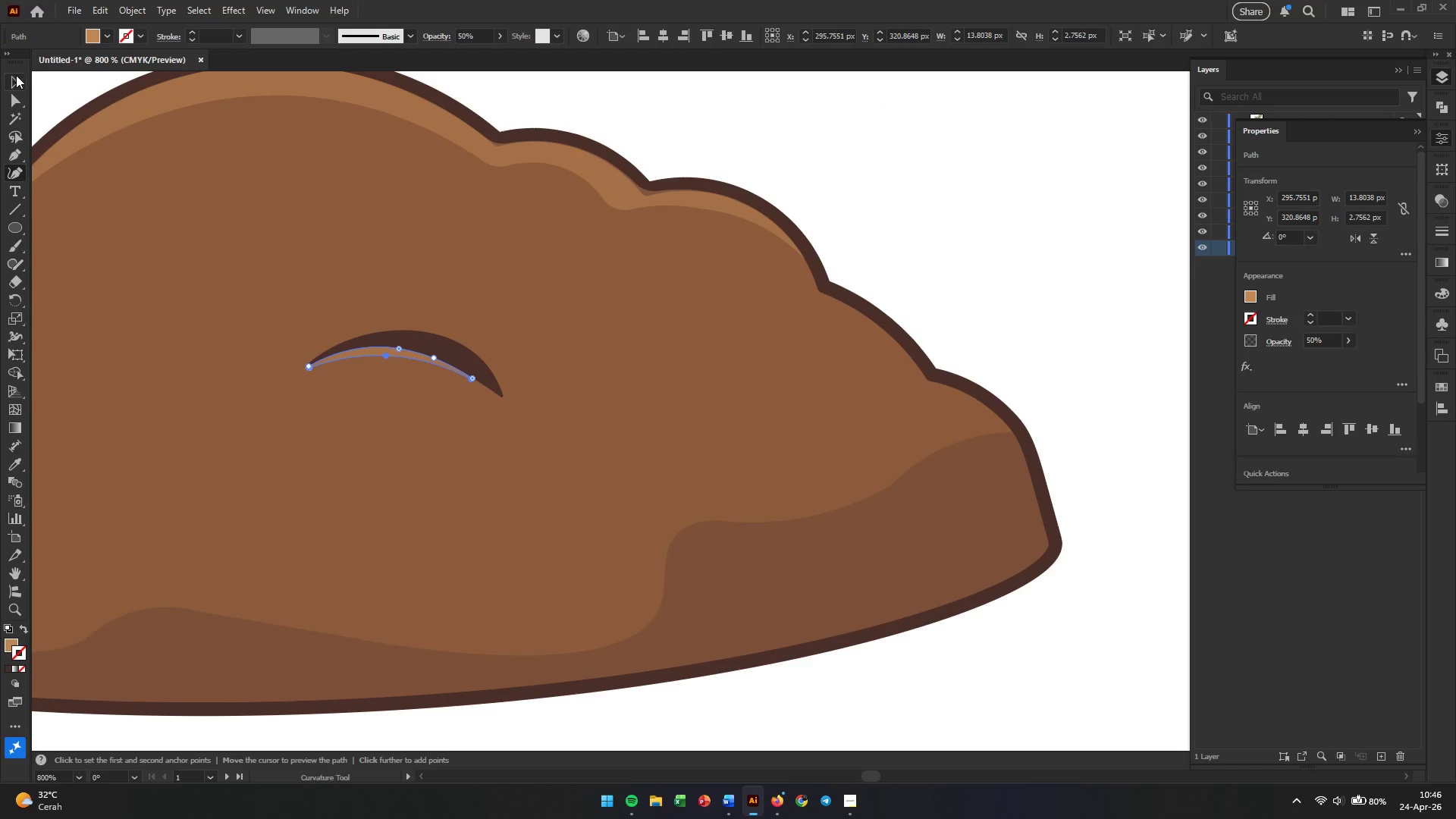 
hold_key(key=AltLeft, duration=0.36)
scroll: coordinate [275, 331], scroll_direction: down, amount: 3.0
 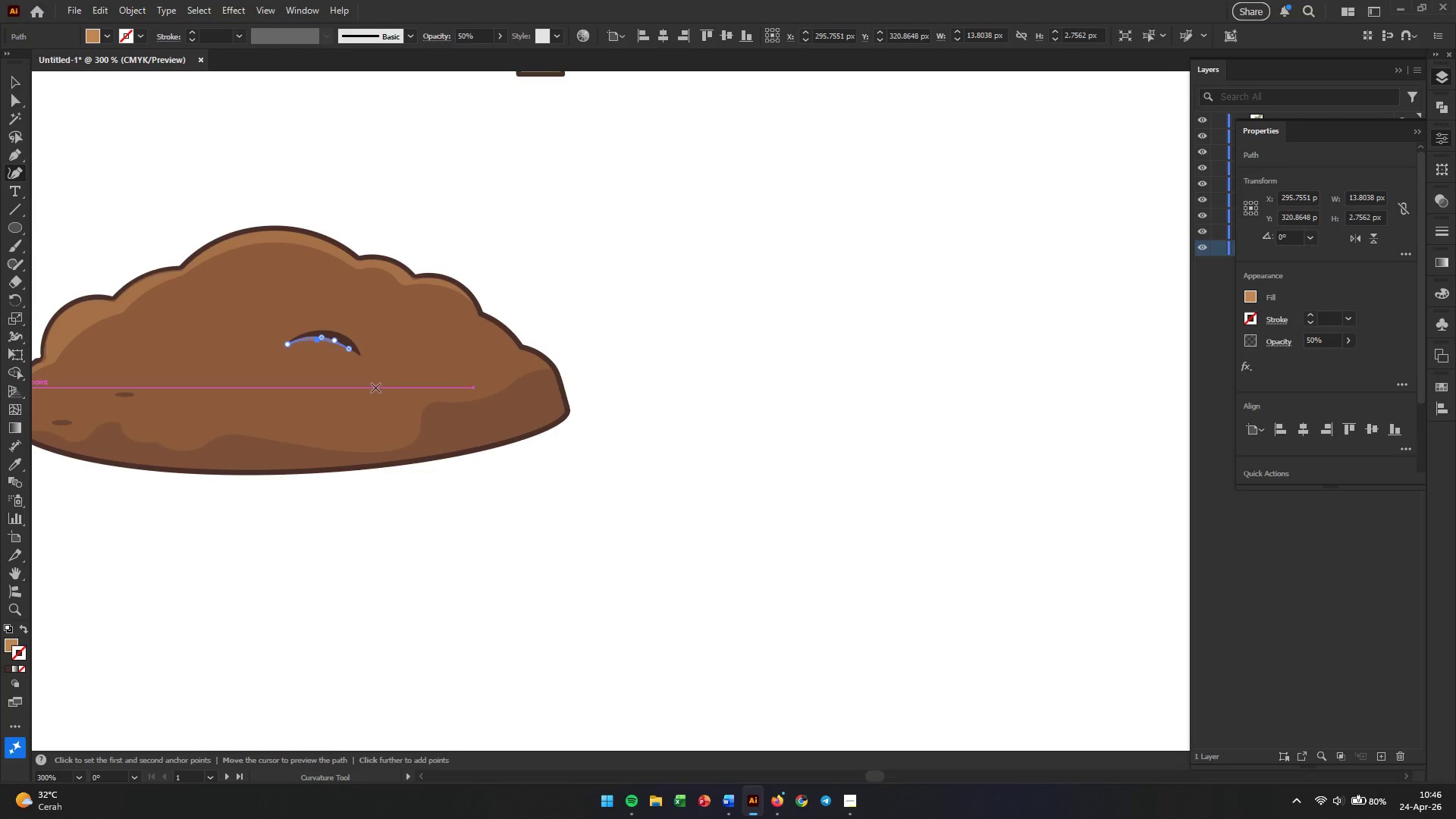 
key(V)
 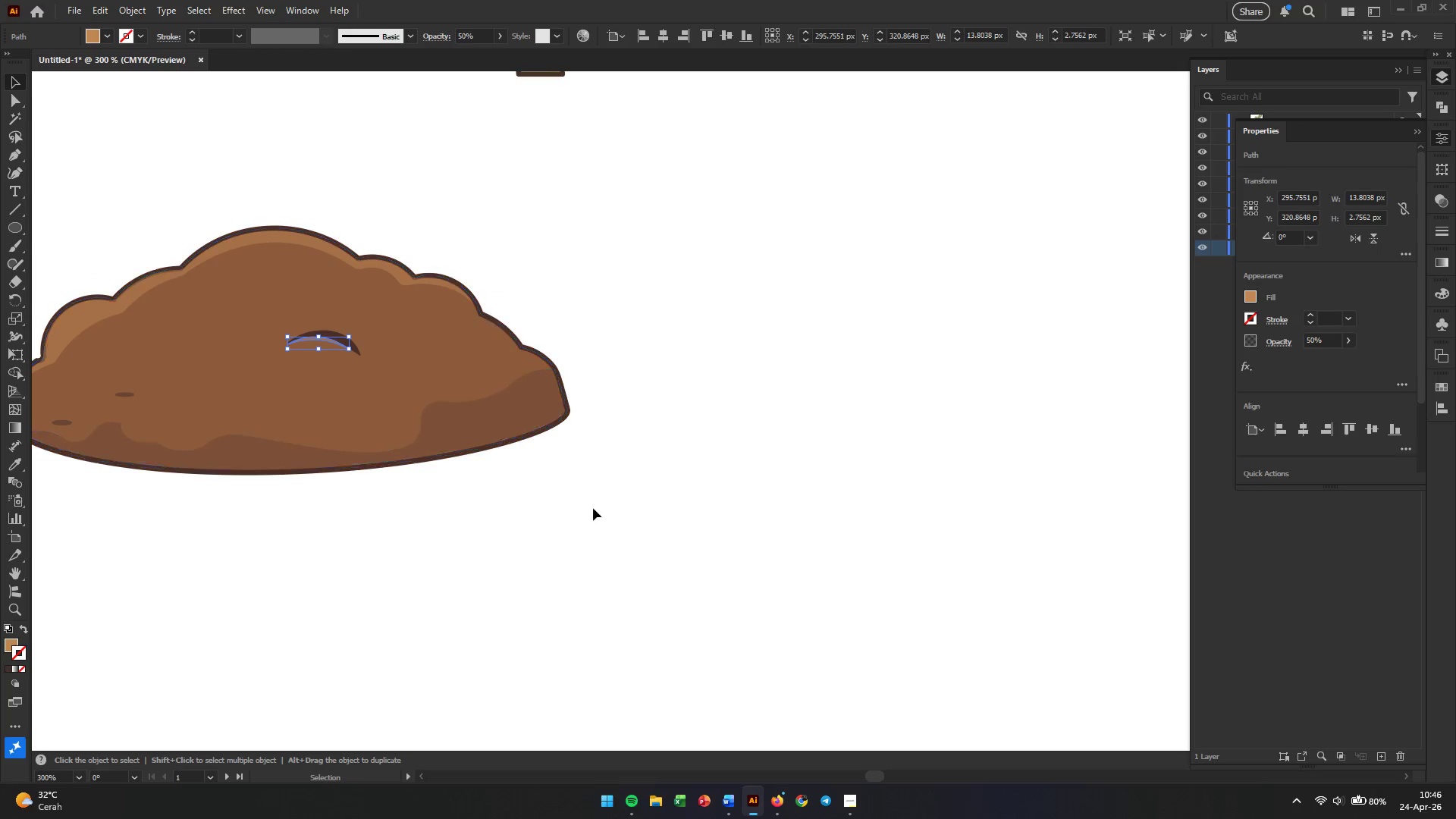 
left_click([603, 535])
 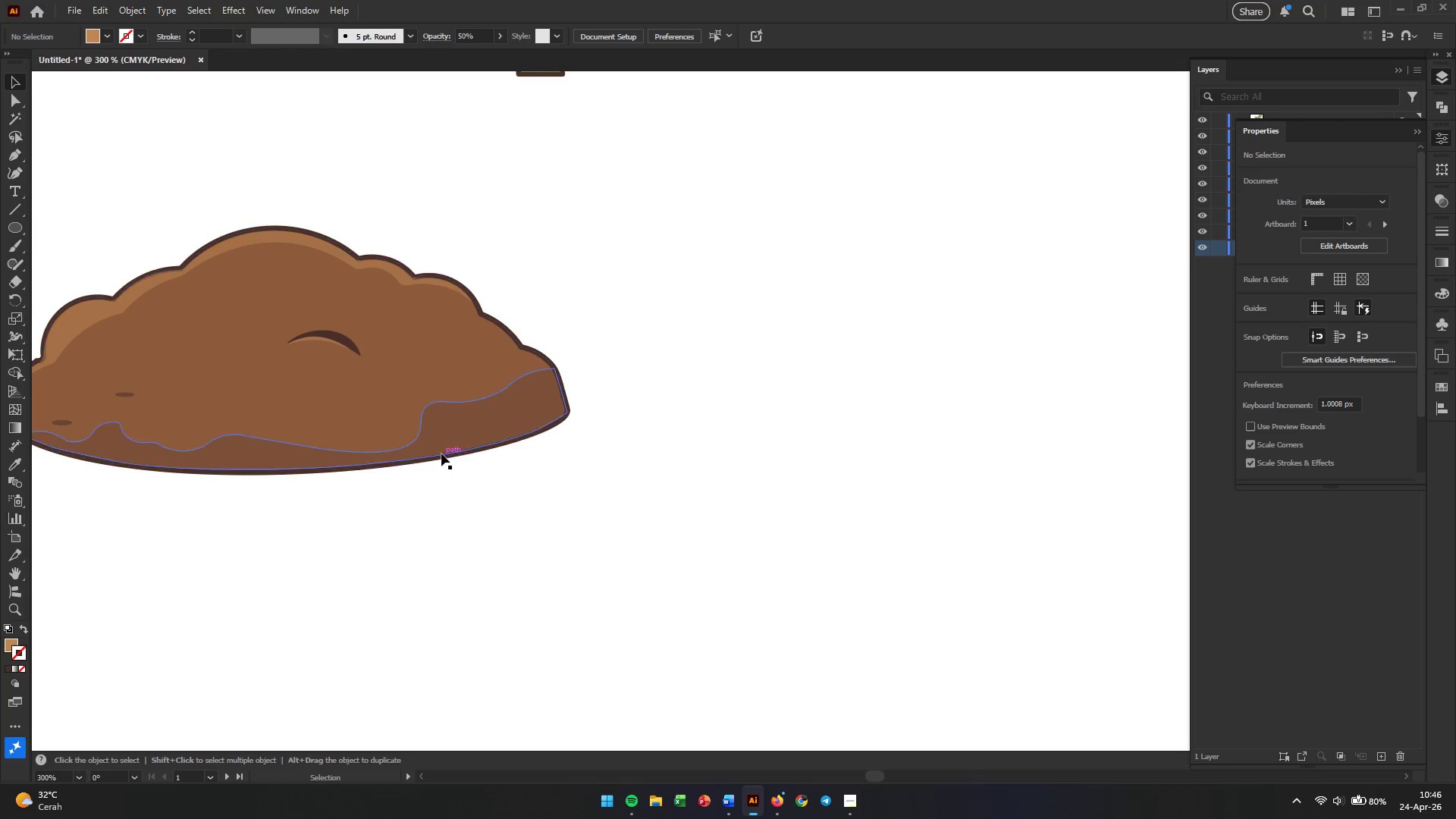 
hold_key(key=AltLeft, duration=1.28)
scroll: coordinate [300, 336], scroll_direction: up, amount: 3.0
 